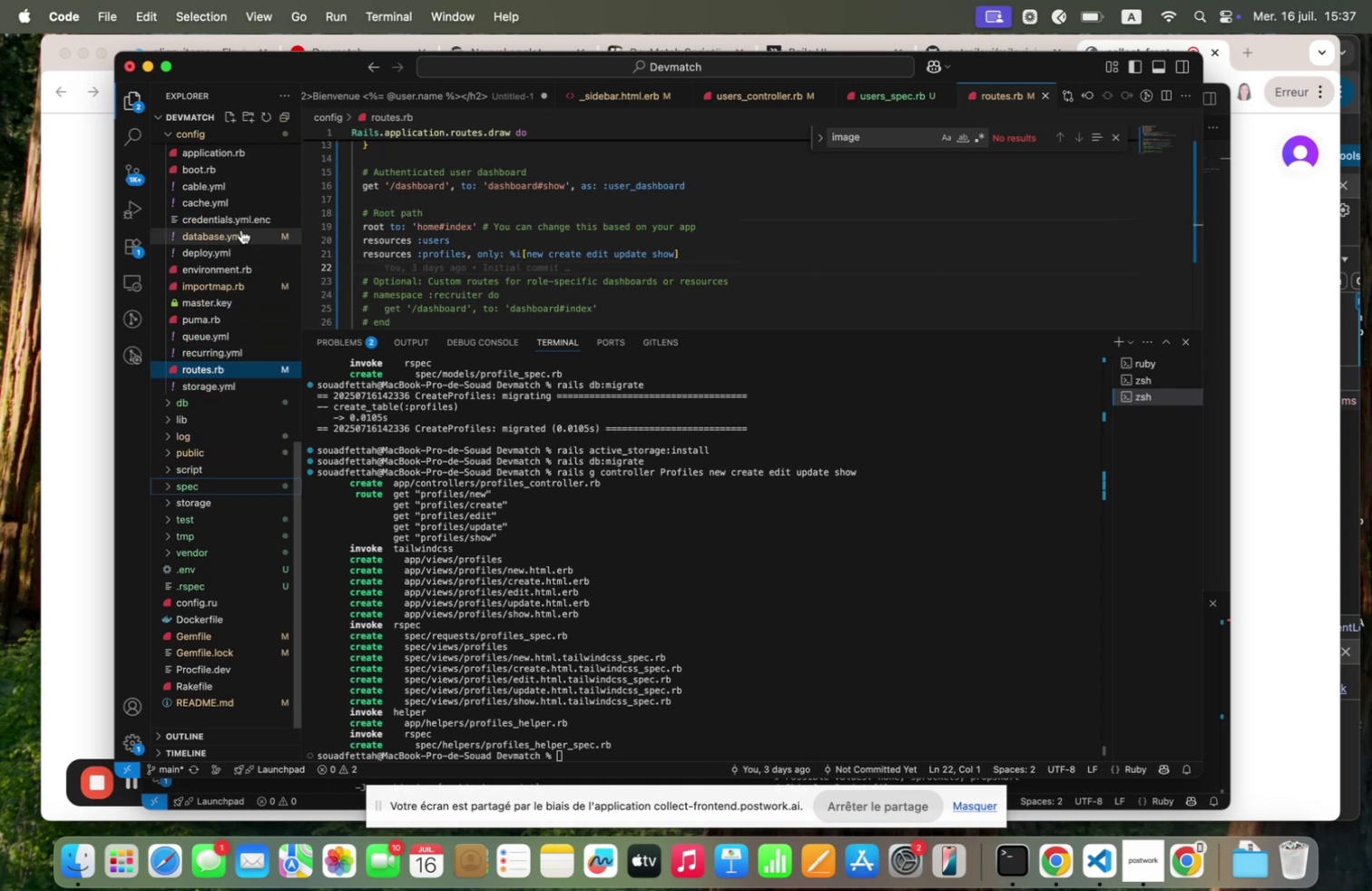 
scroll: coordinate [241, 230], scroll_direction: up, amount: 27.0
 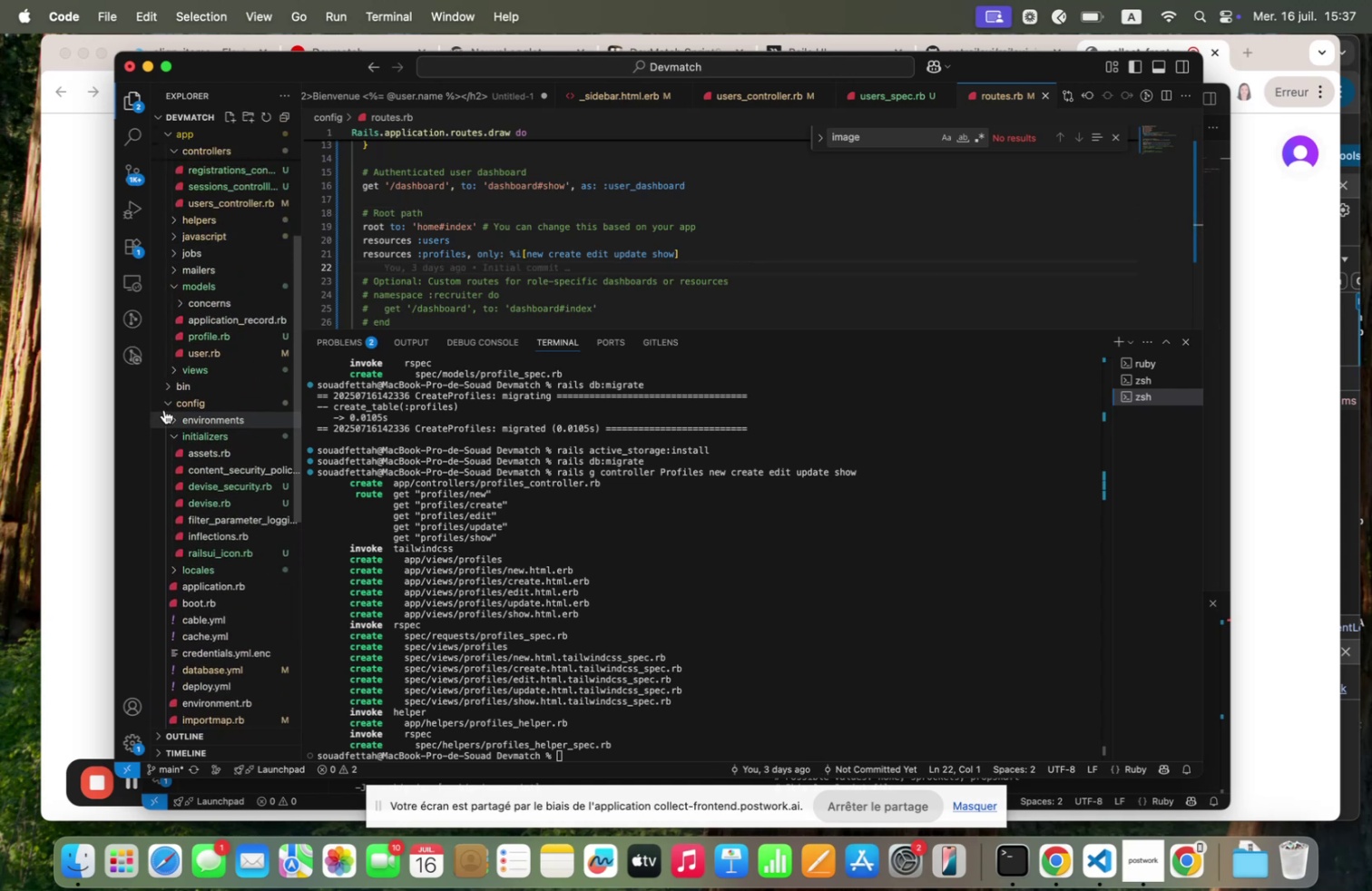 
left_click([164, 405])
 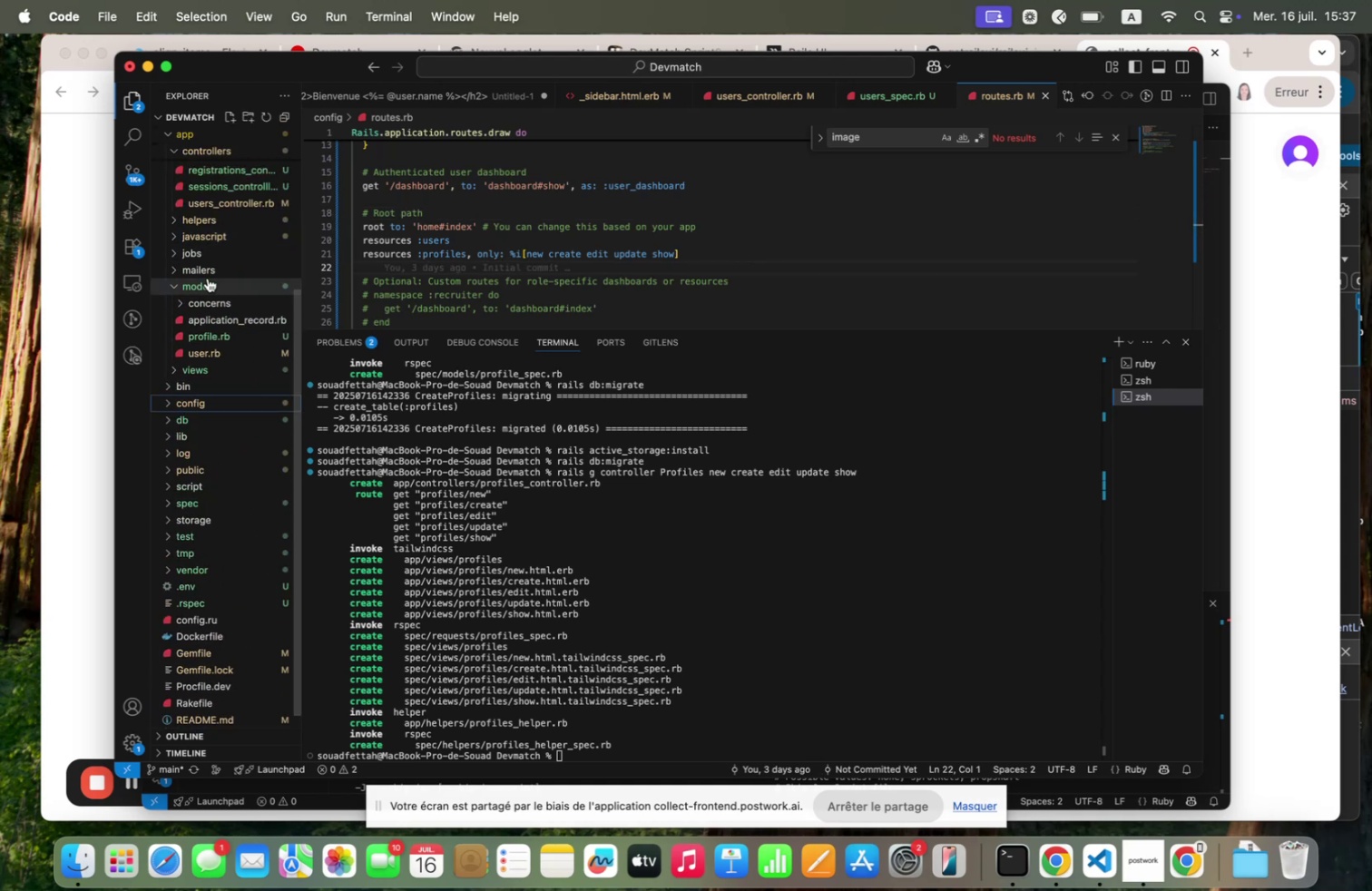 
scroll: coordinate [208, 278], scroll_direction: up, amount: 2.0
 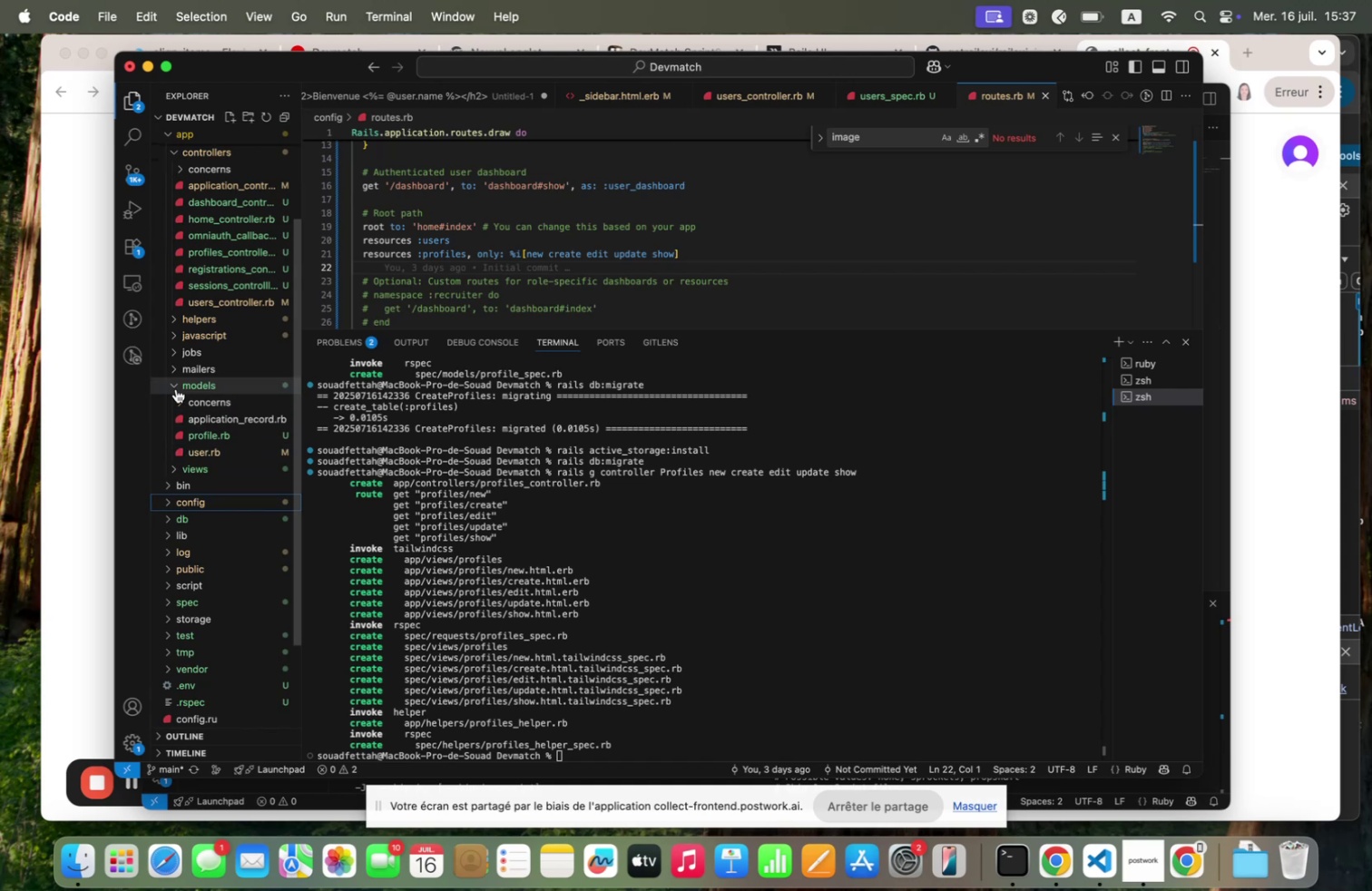 
left_click([173, 383])
 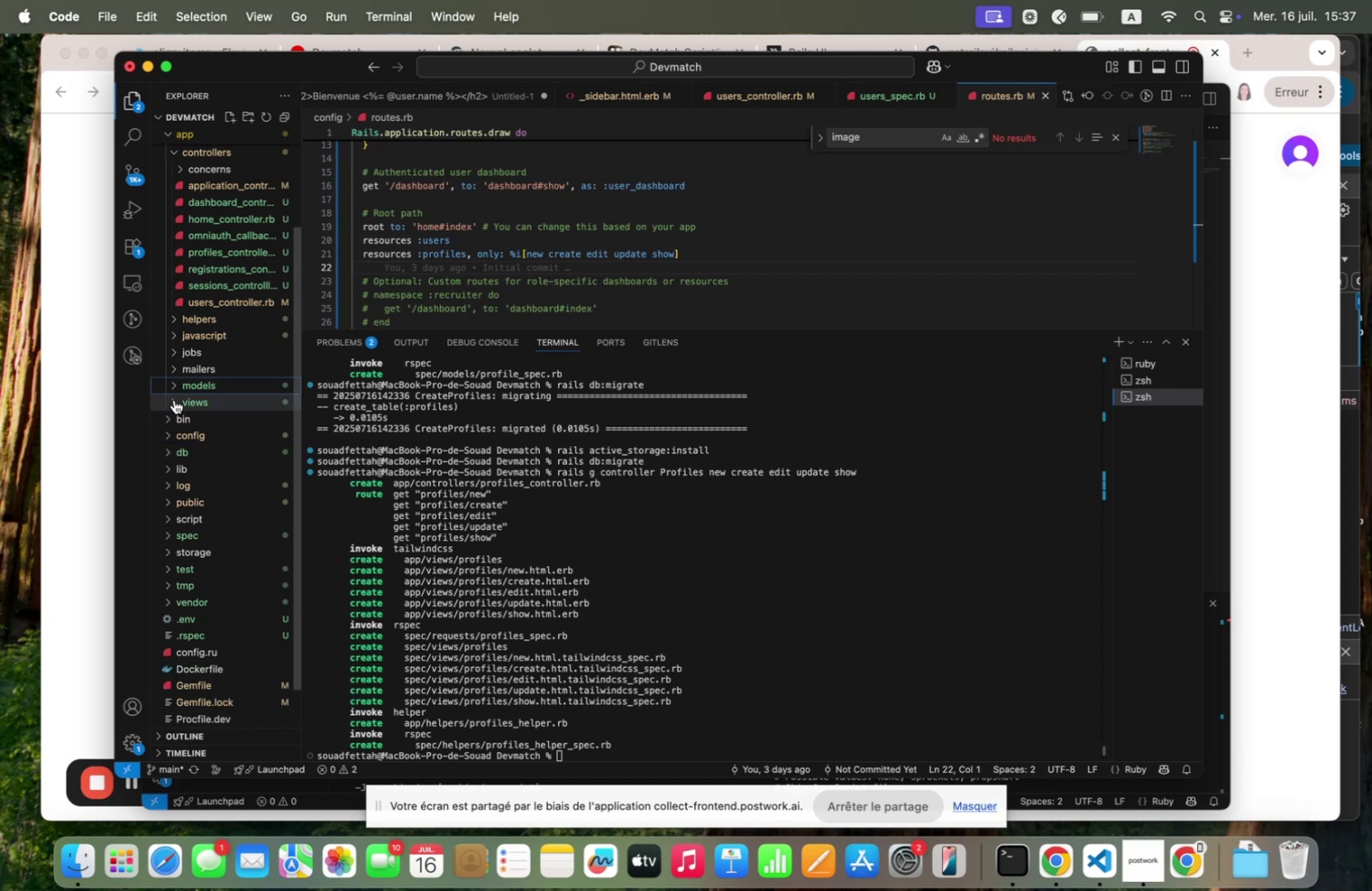 
left_click([174, 400])
 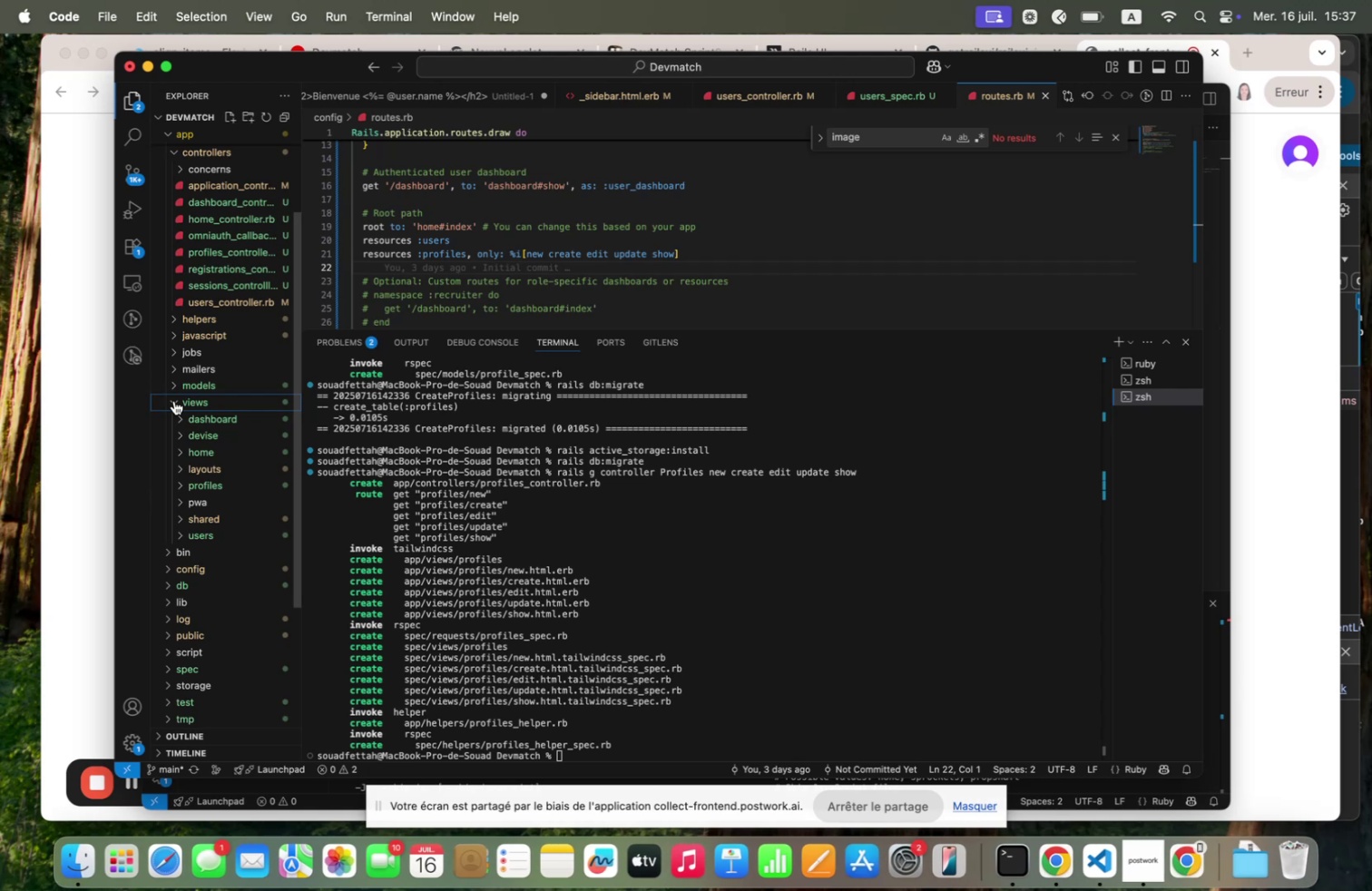 
wait(35.73)
 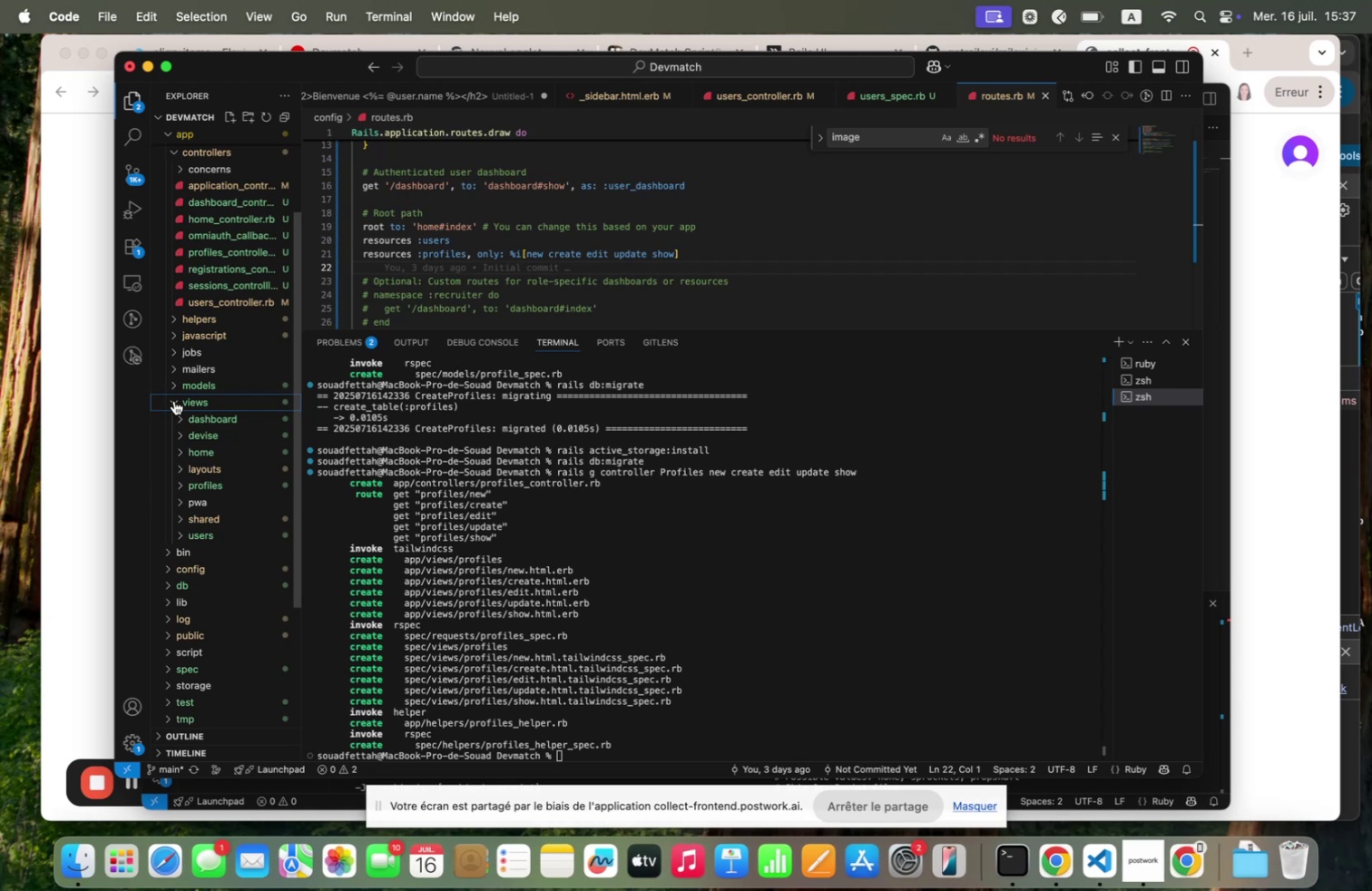 
mouse_move([215, 488])
 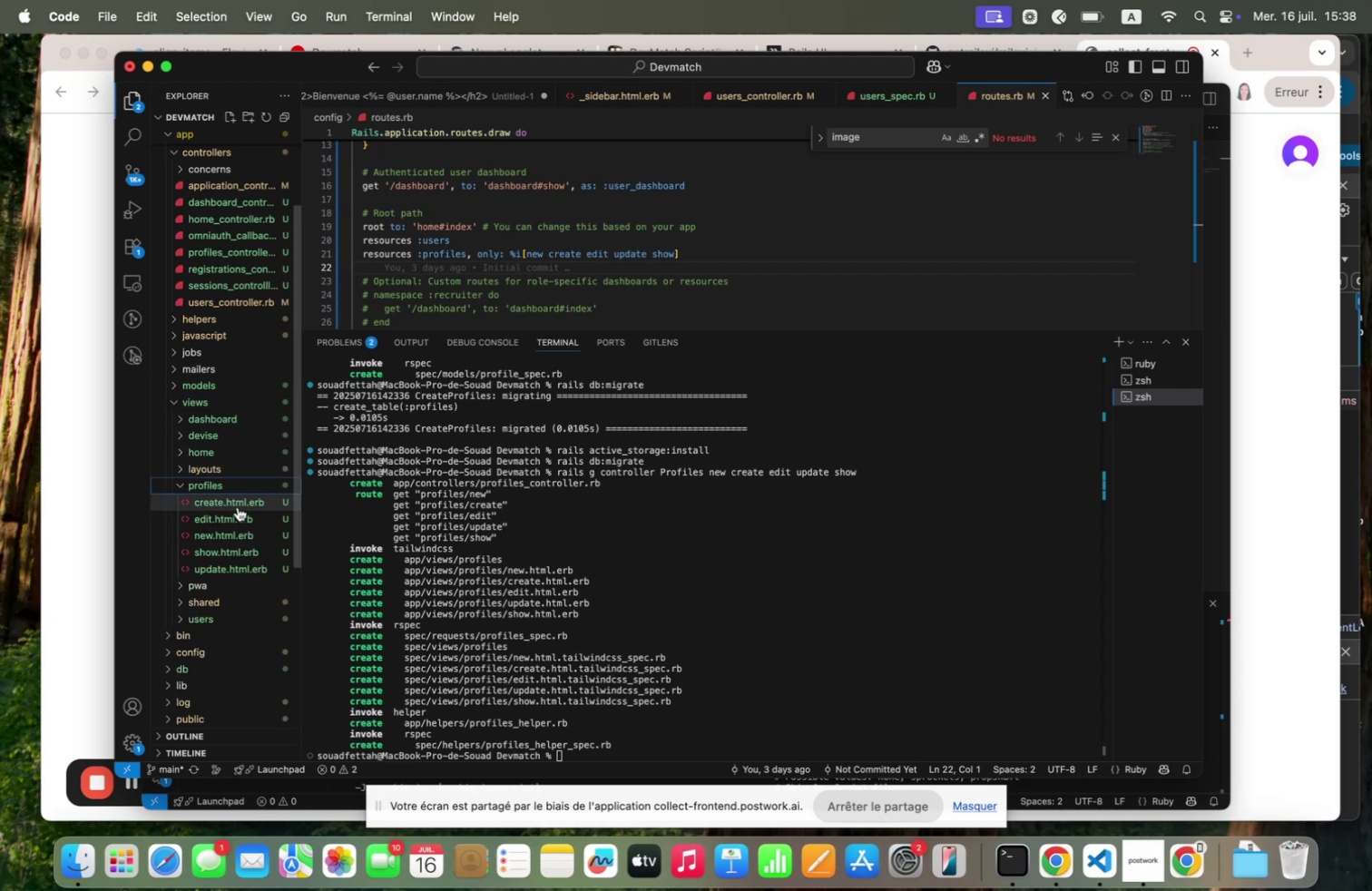 
scroll: coordinate [238, 506], scroll_direction: down, amount: 2.0
 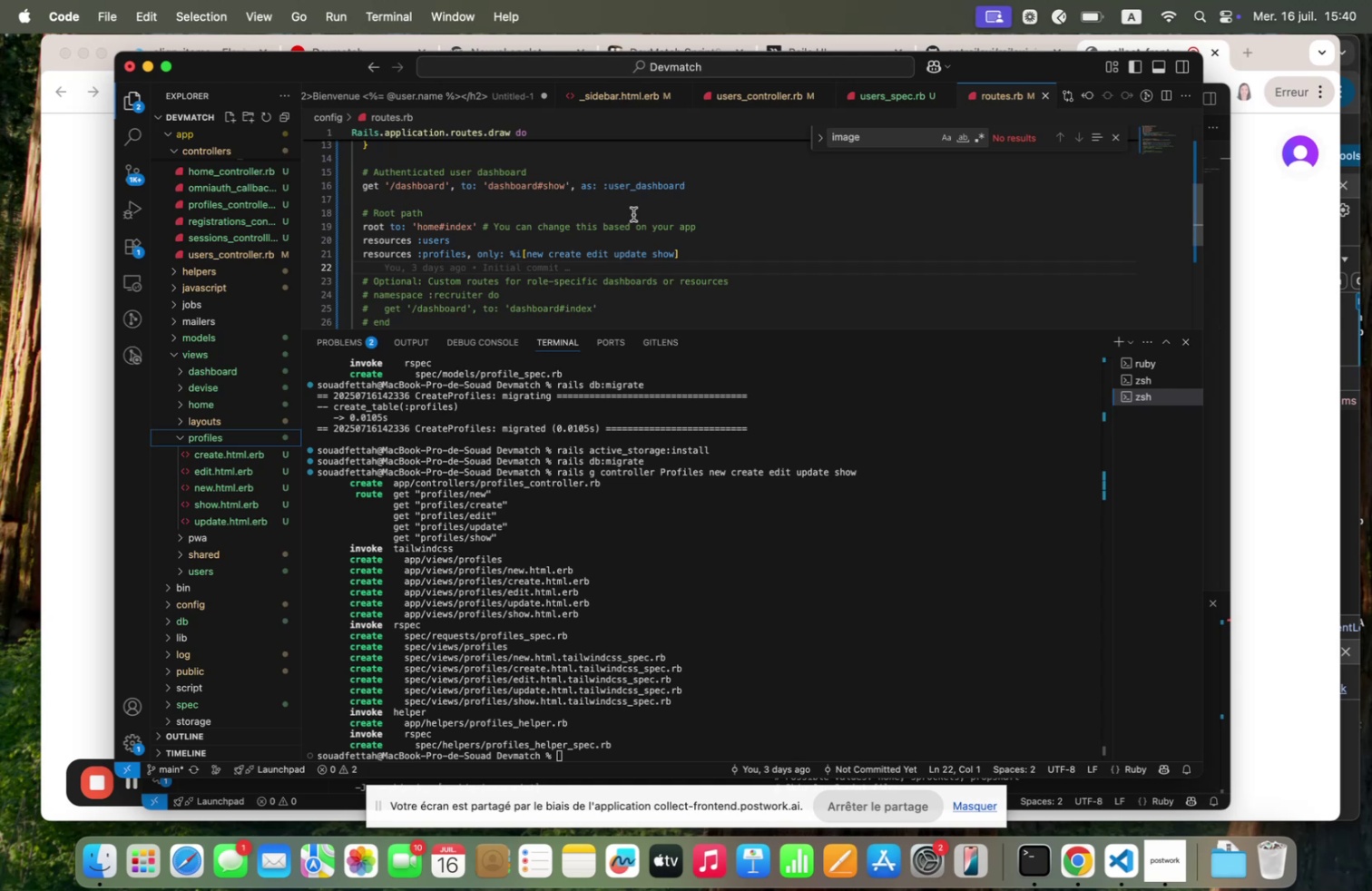 
wait(176.14)
 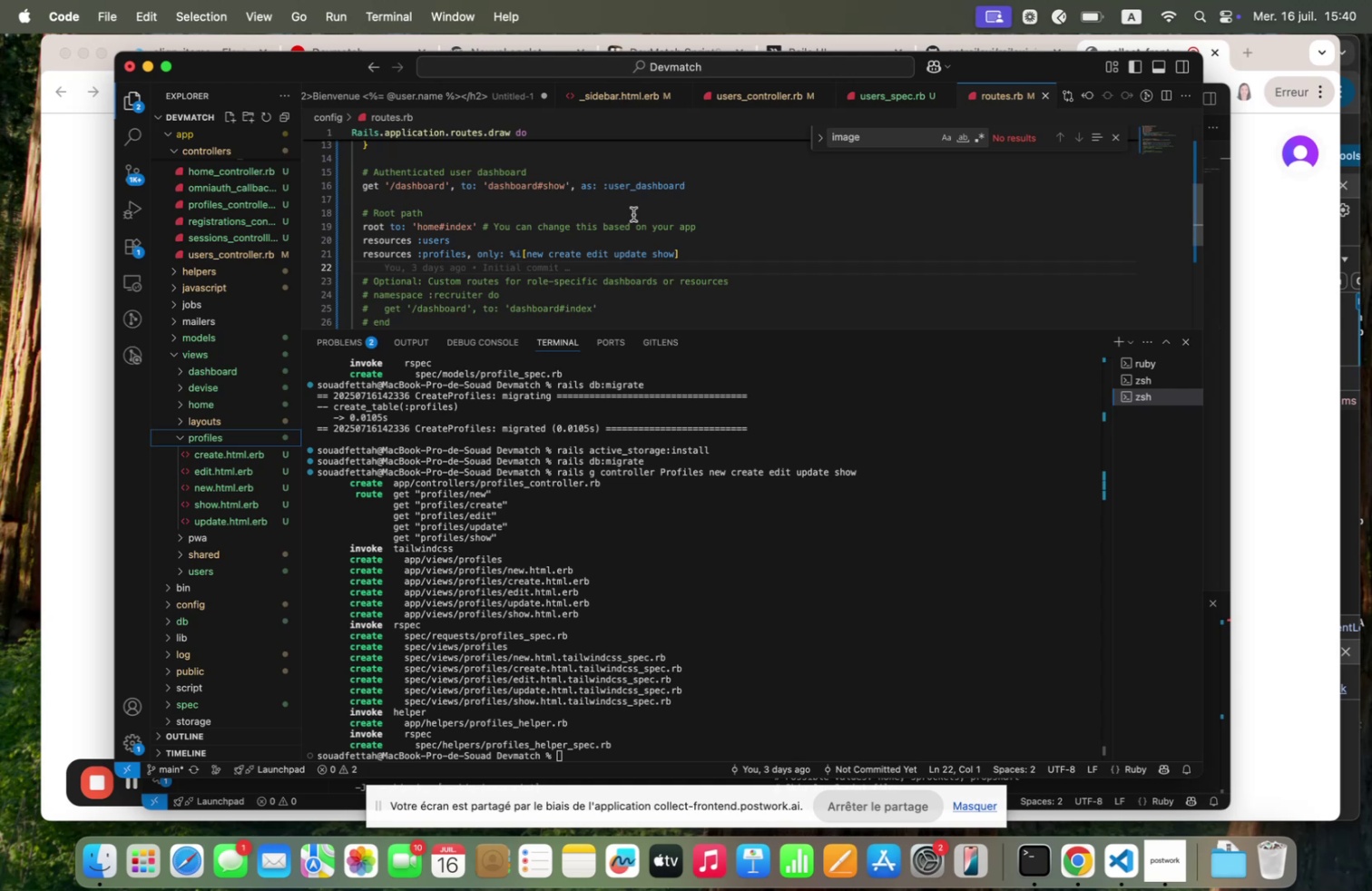 
left_click([216, 429])
 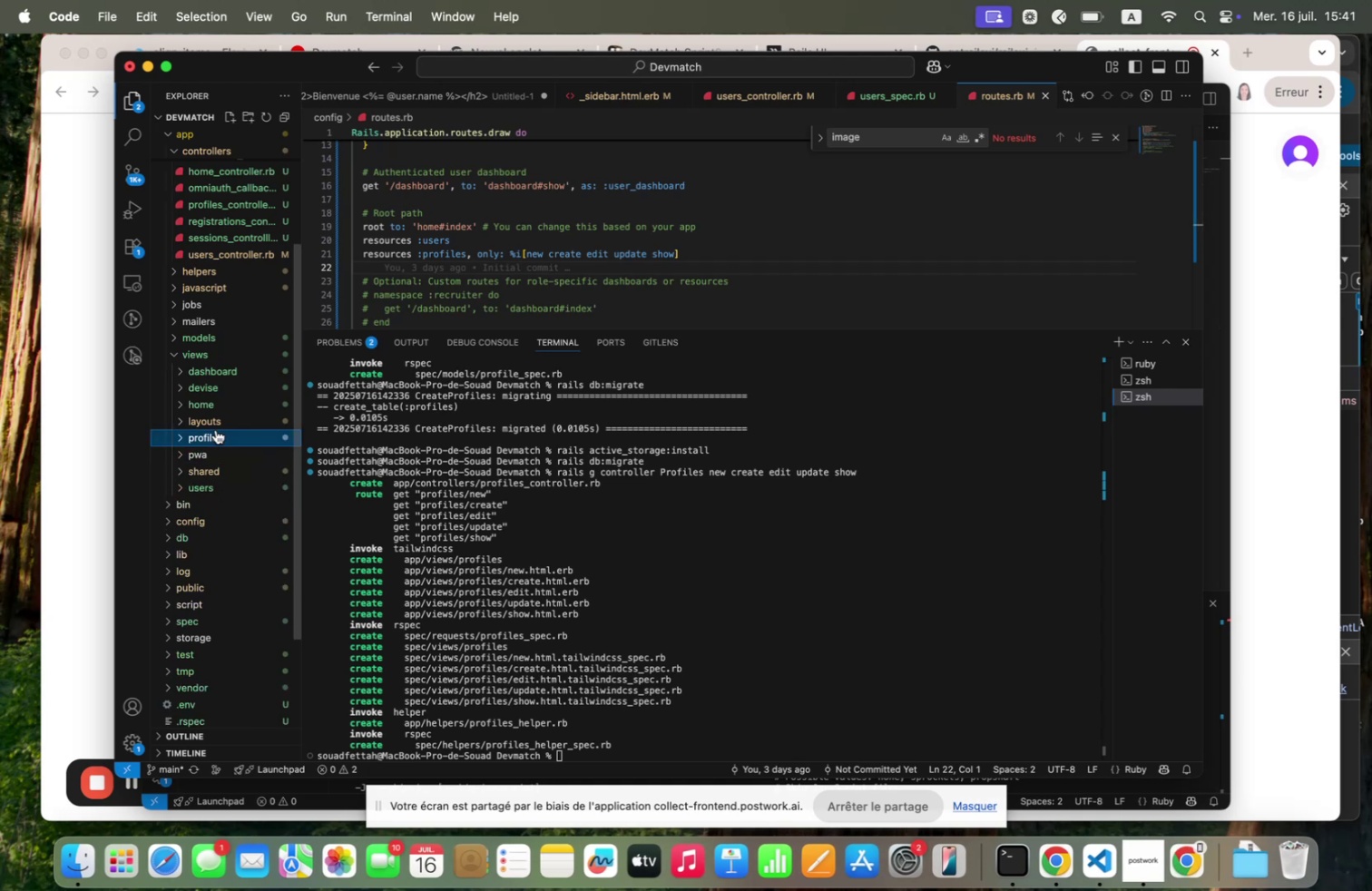 
left_click([216, 429])
 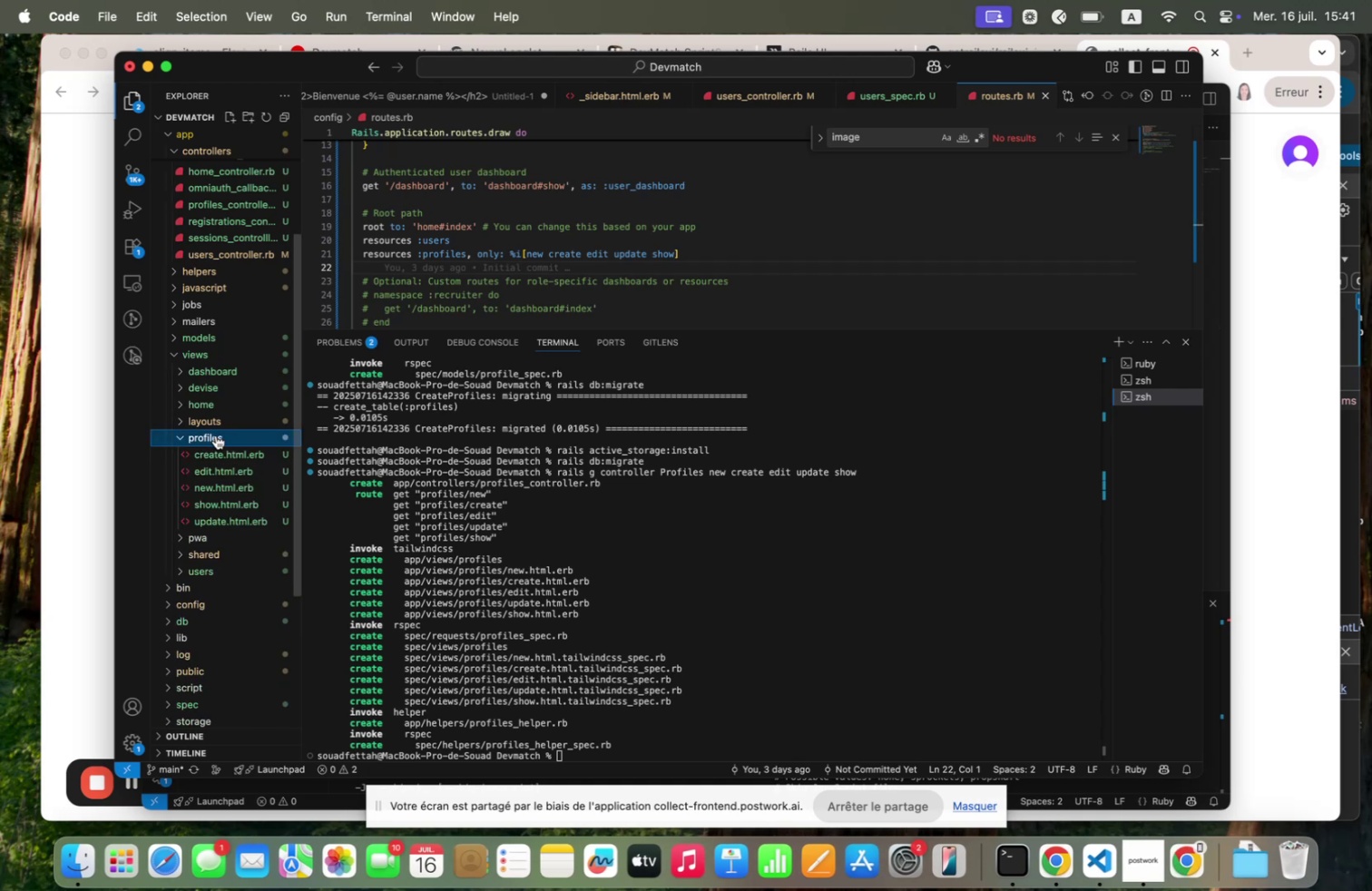 
right_click([216, 435])
 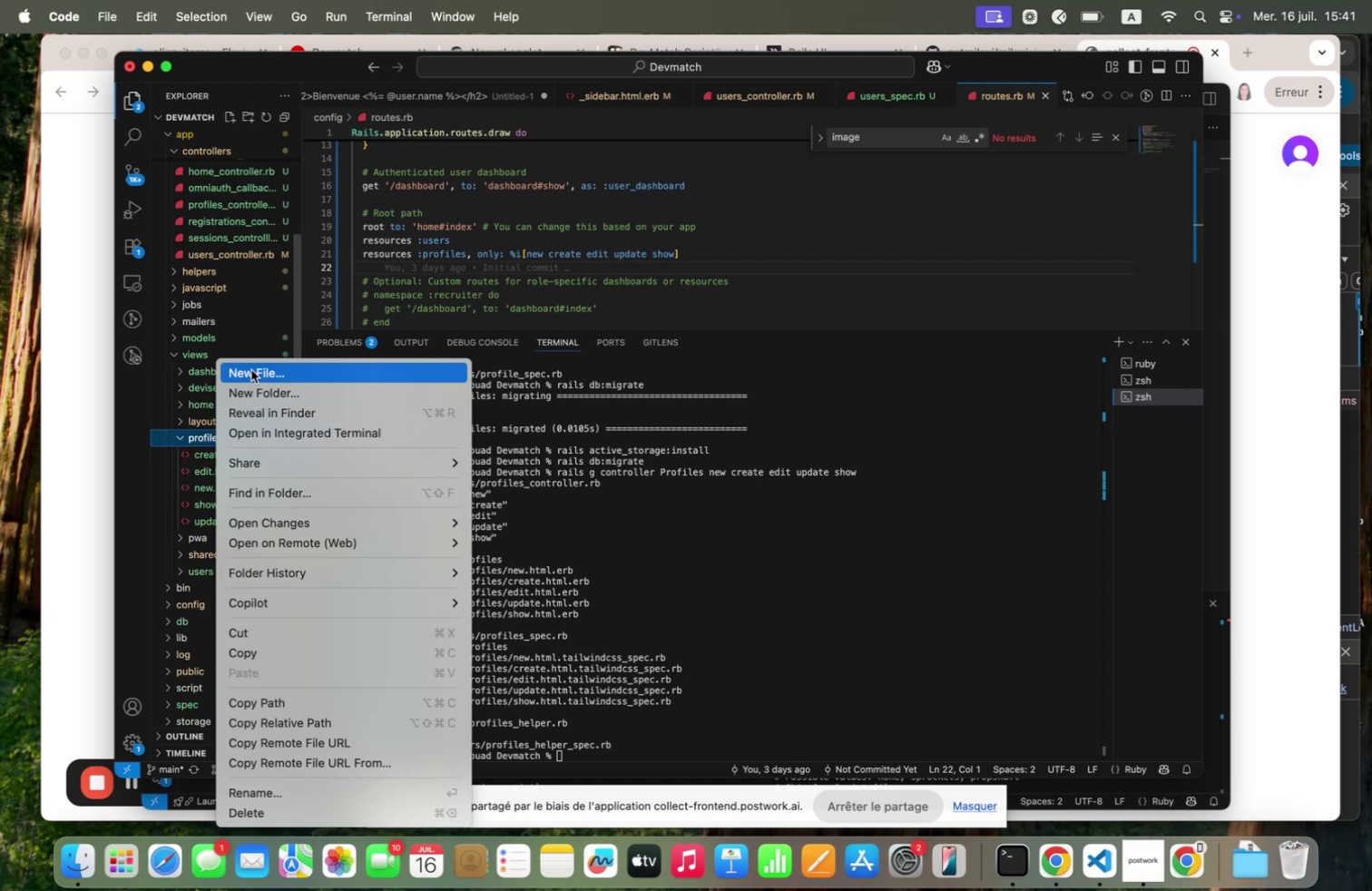 
left_click([251, 369])
 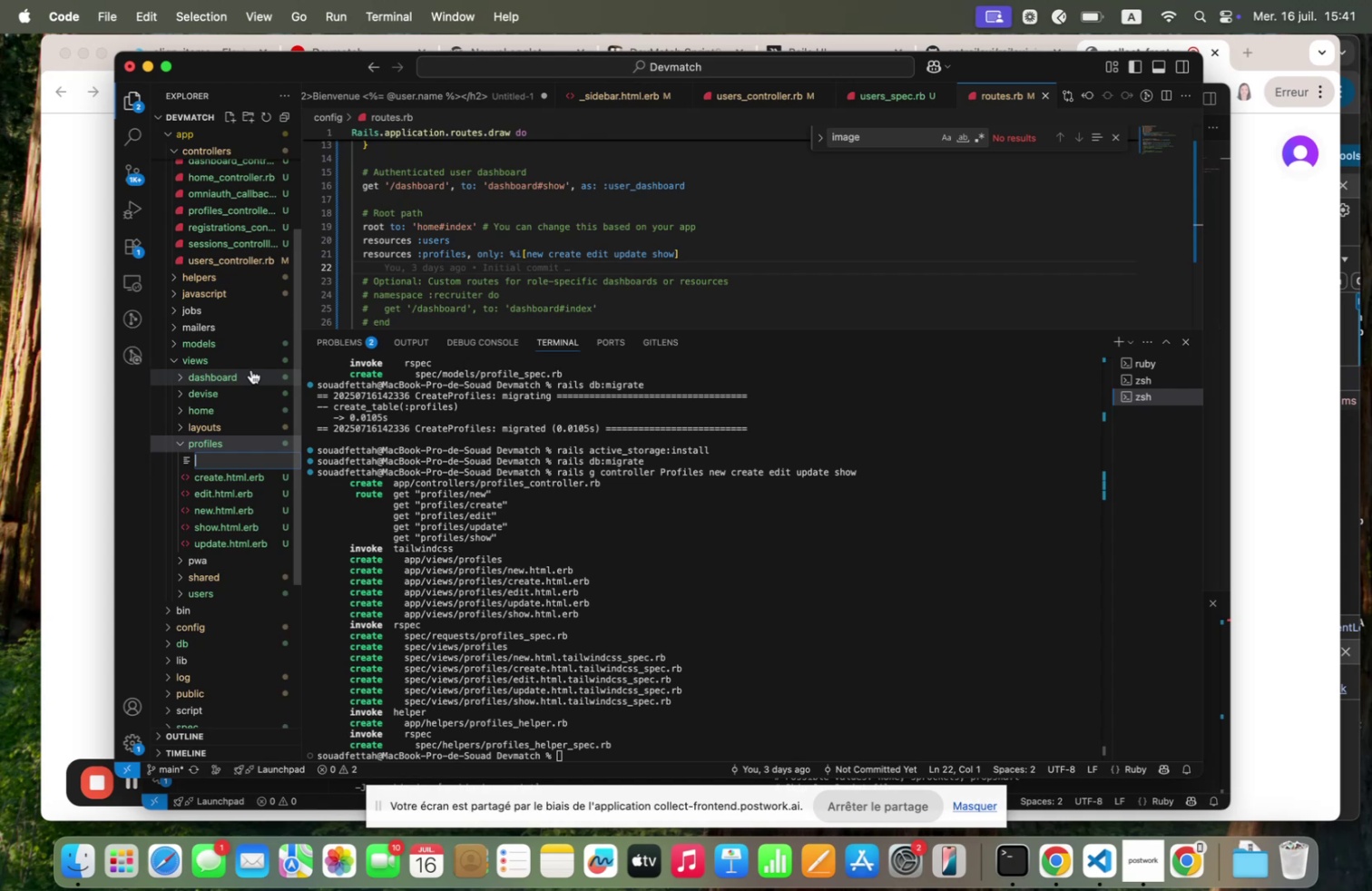 
type(+for;<ht;l<erb)
 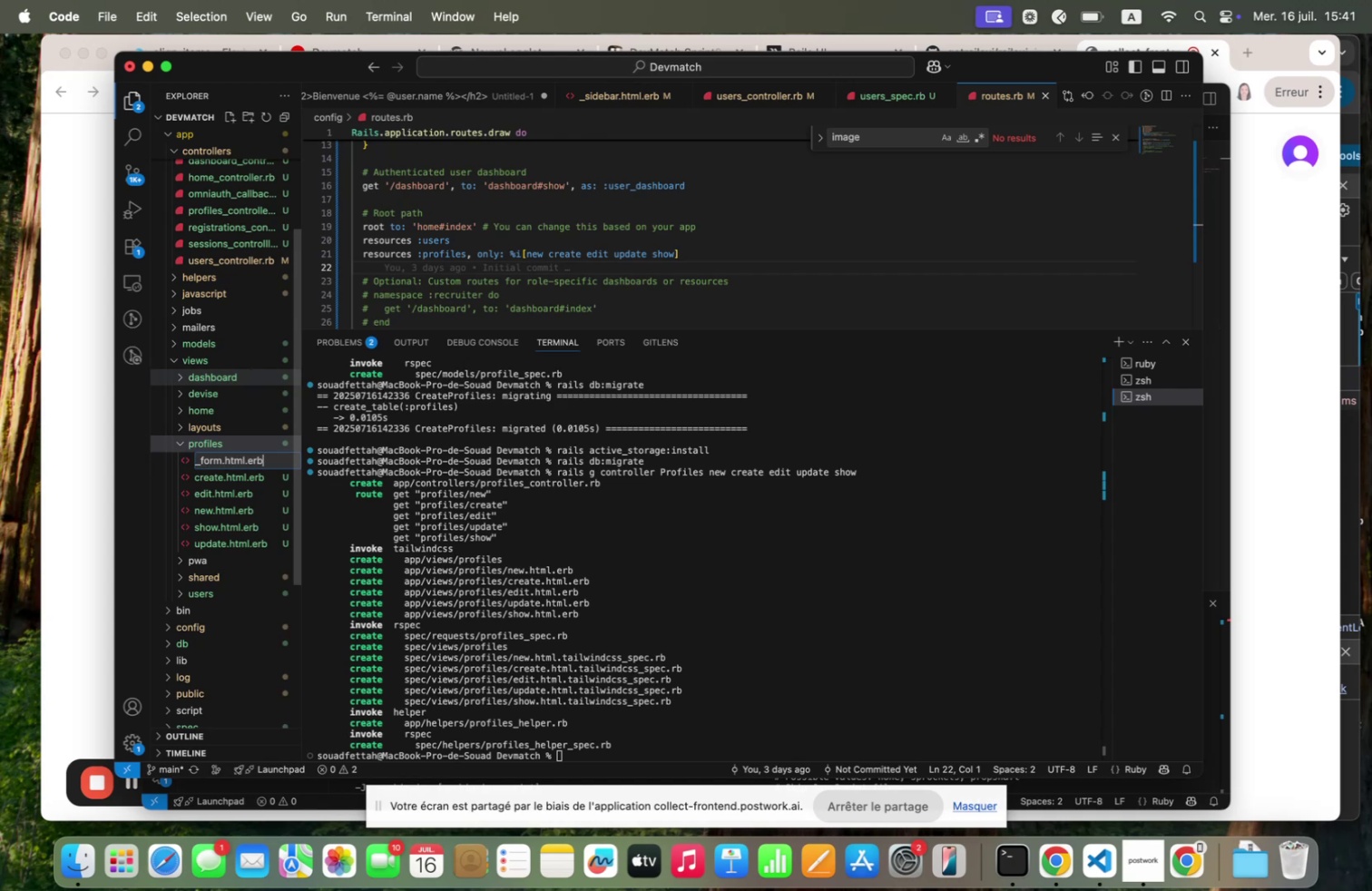 
key(Enter)
 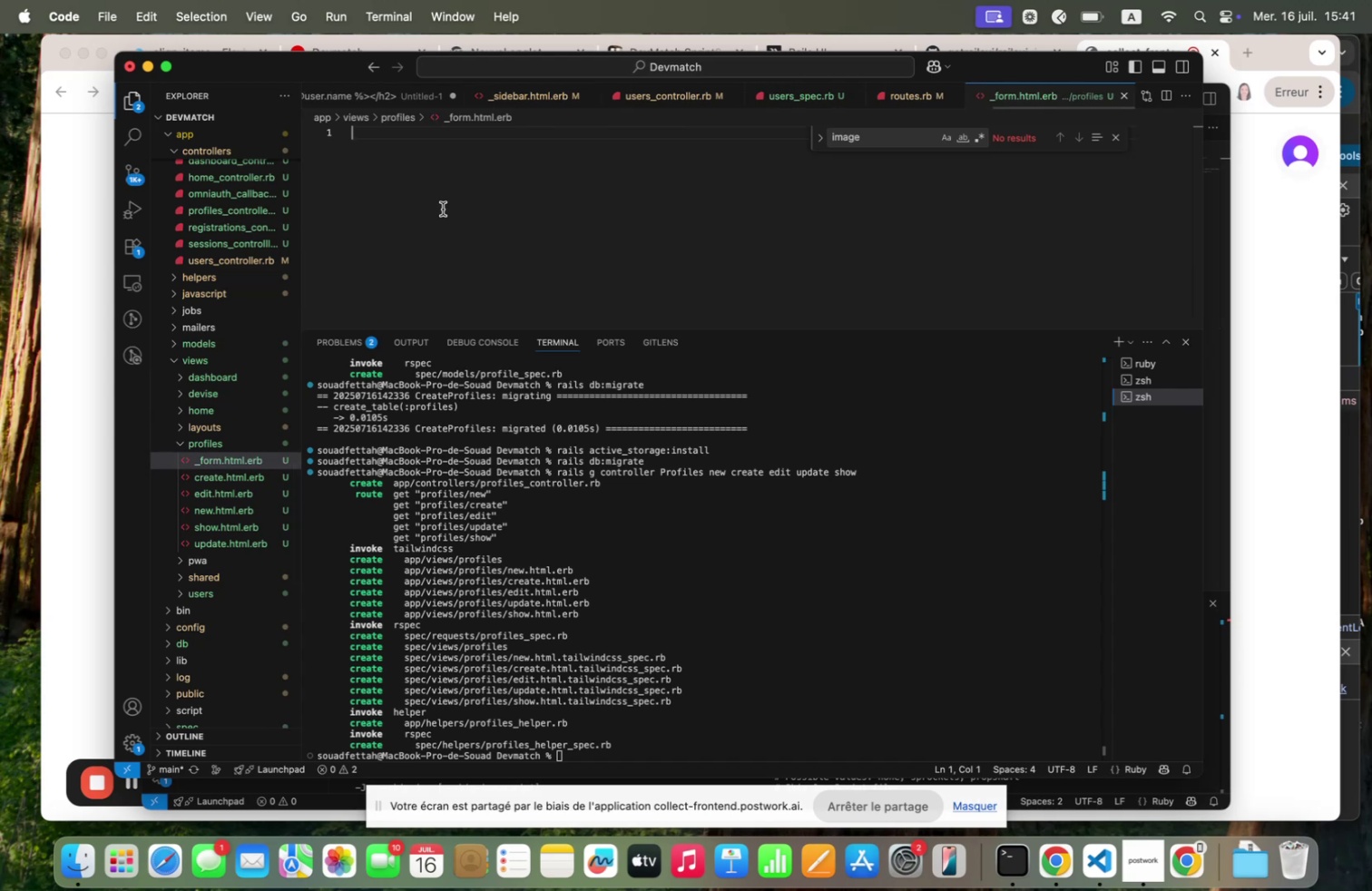 
key(Backquote)
 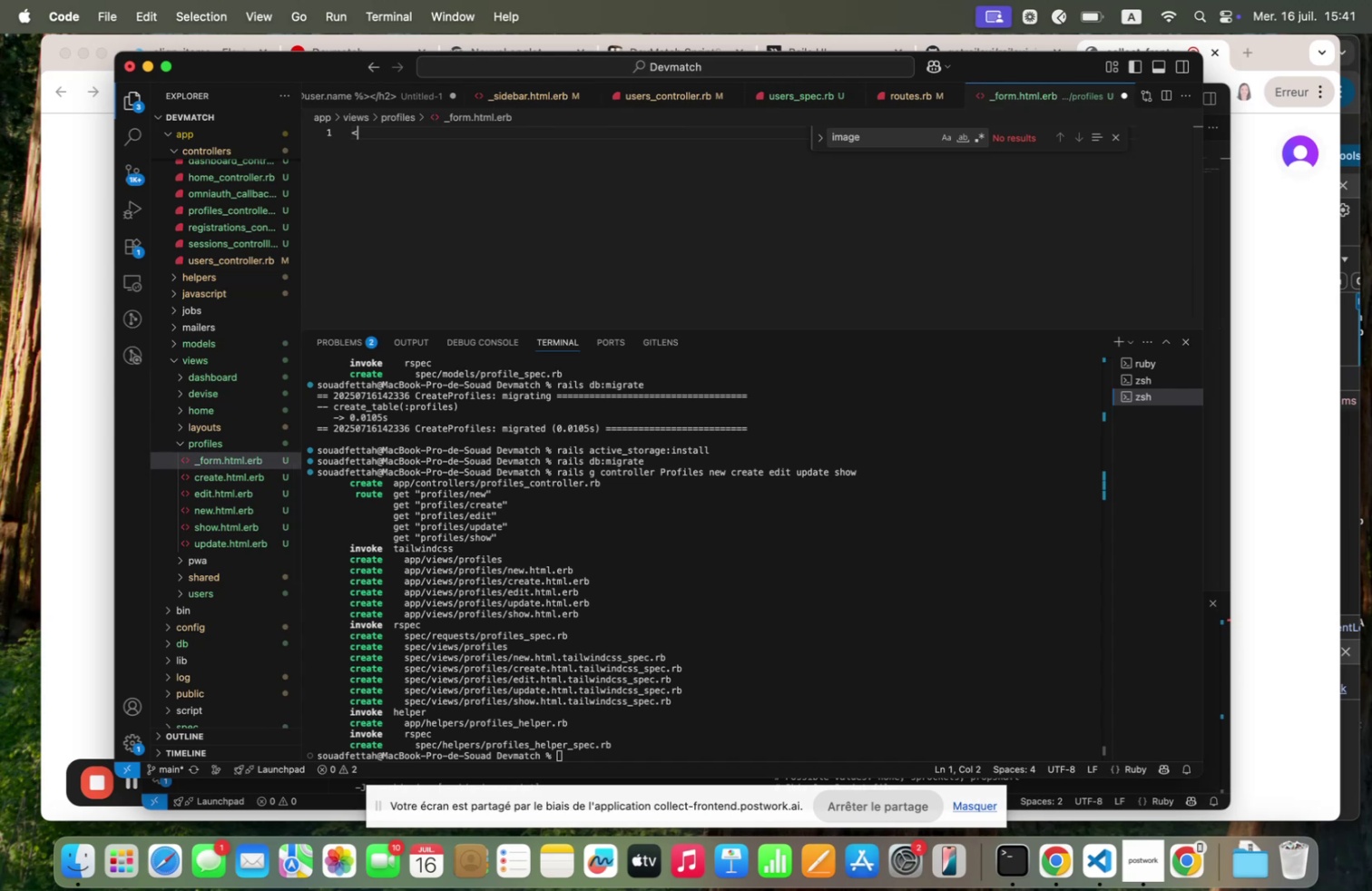 
key(Shift+Quote)
 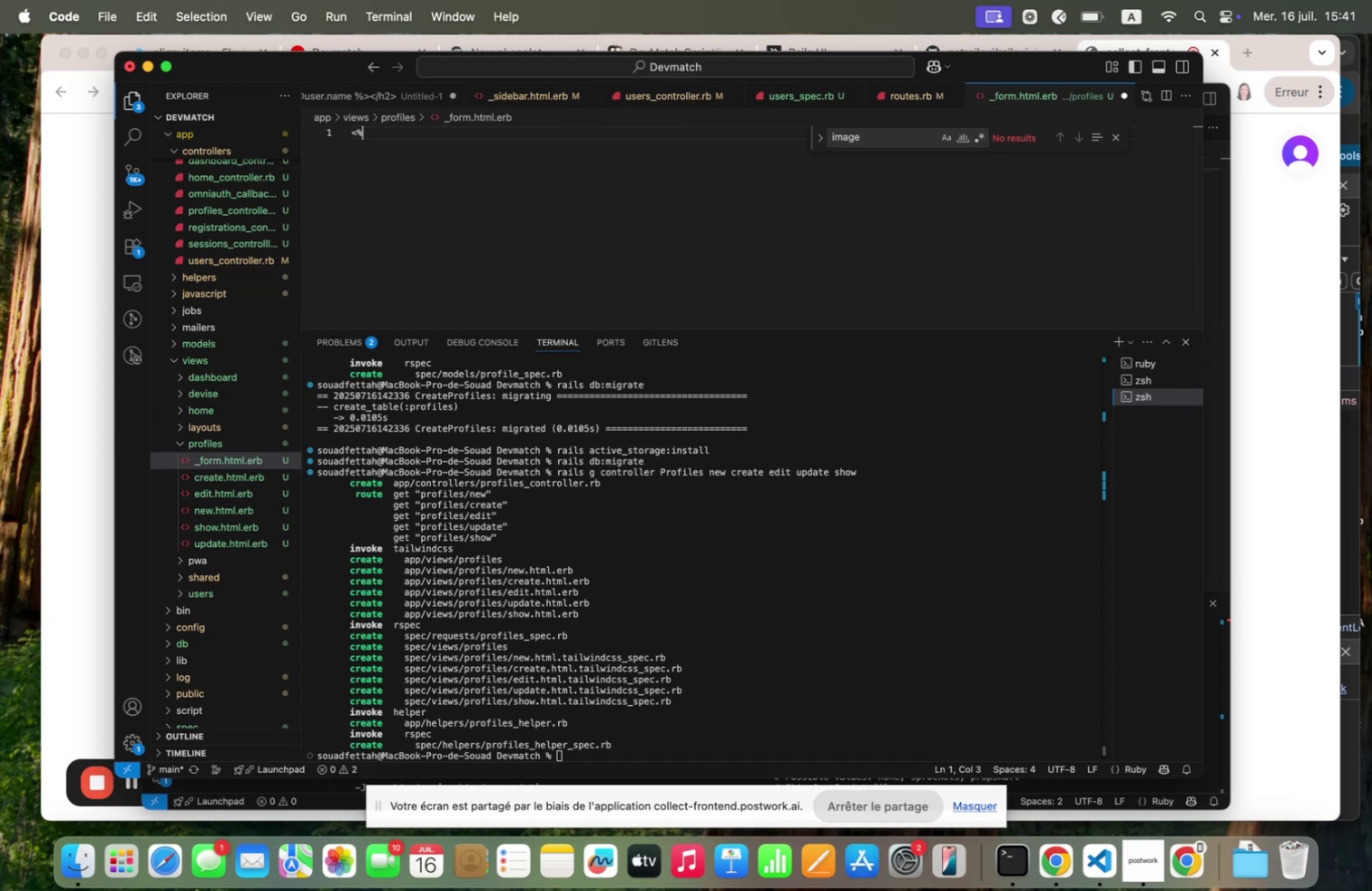 
key(Slash)
 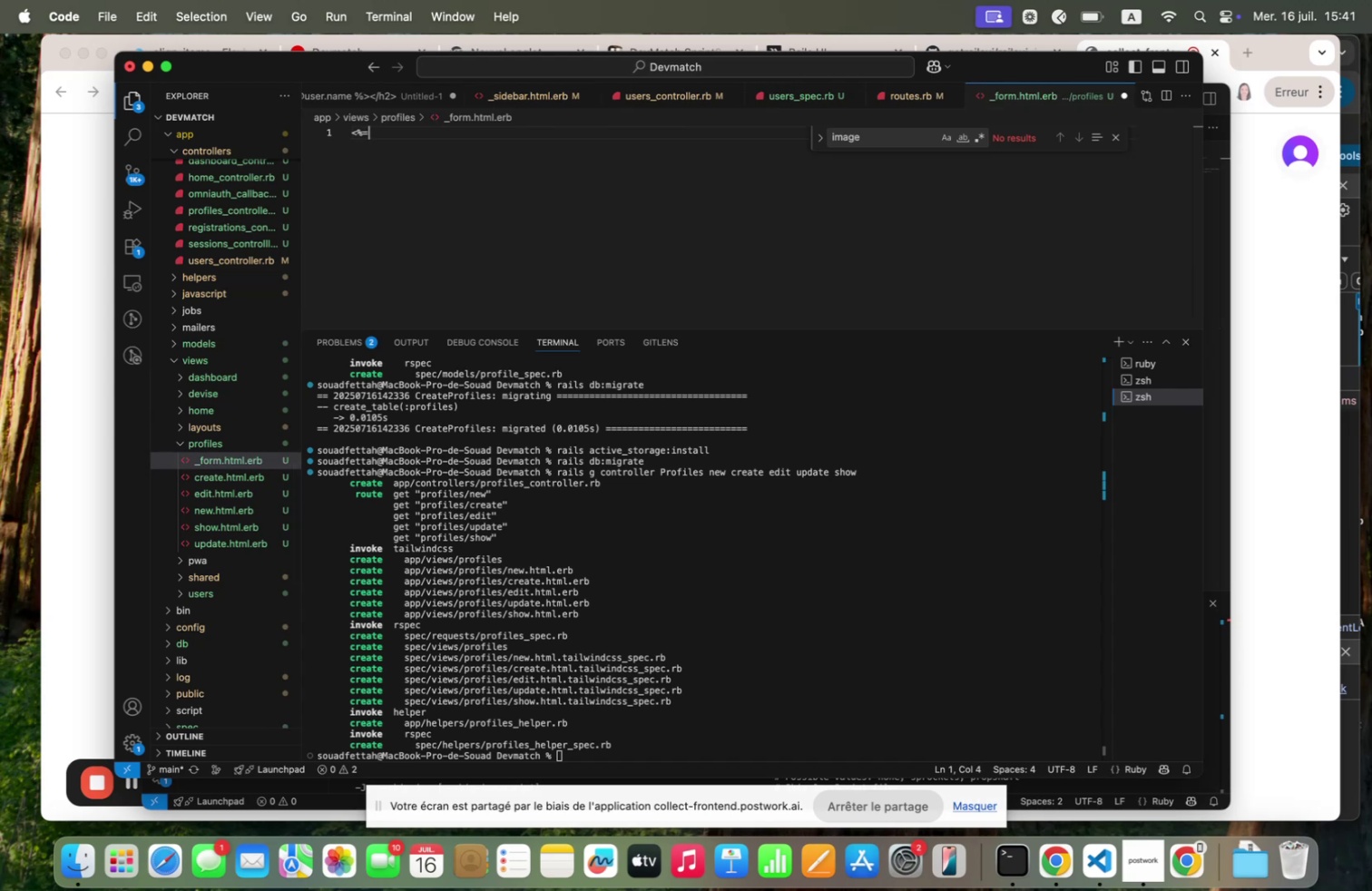 
key(Shift+Quote)
 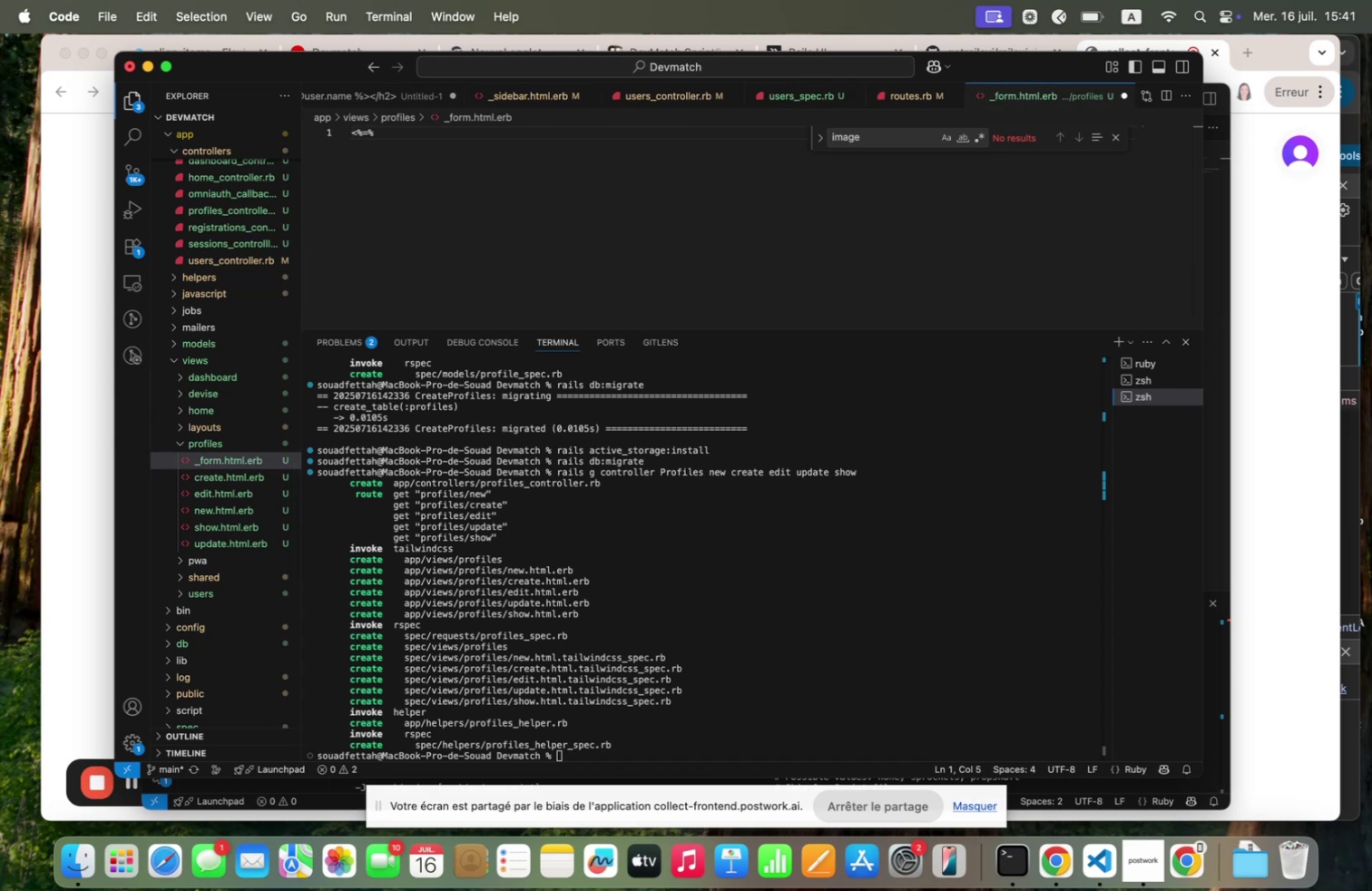 
key(Shift+Backquote)
 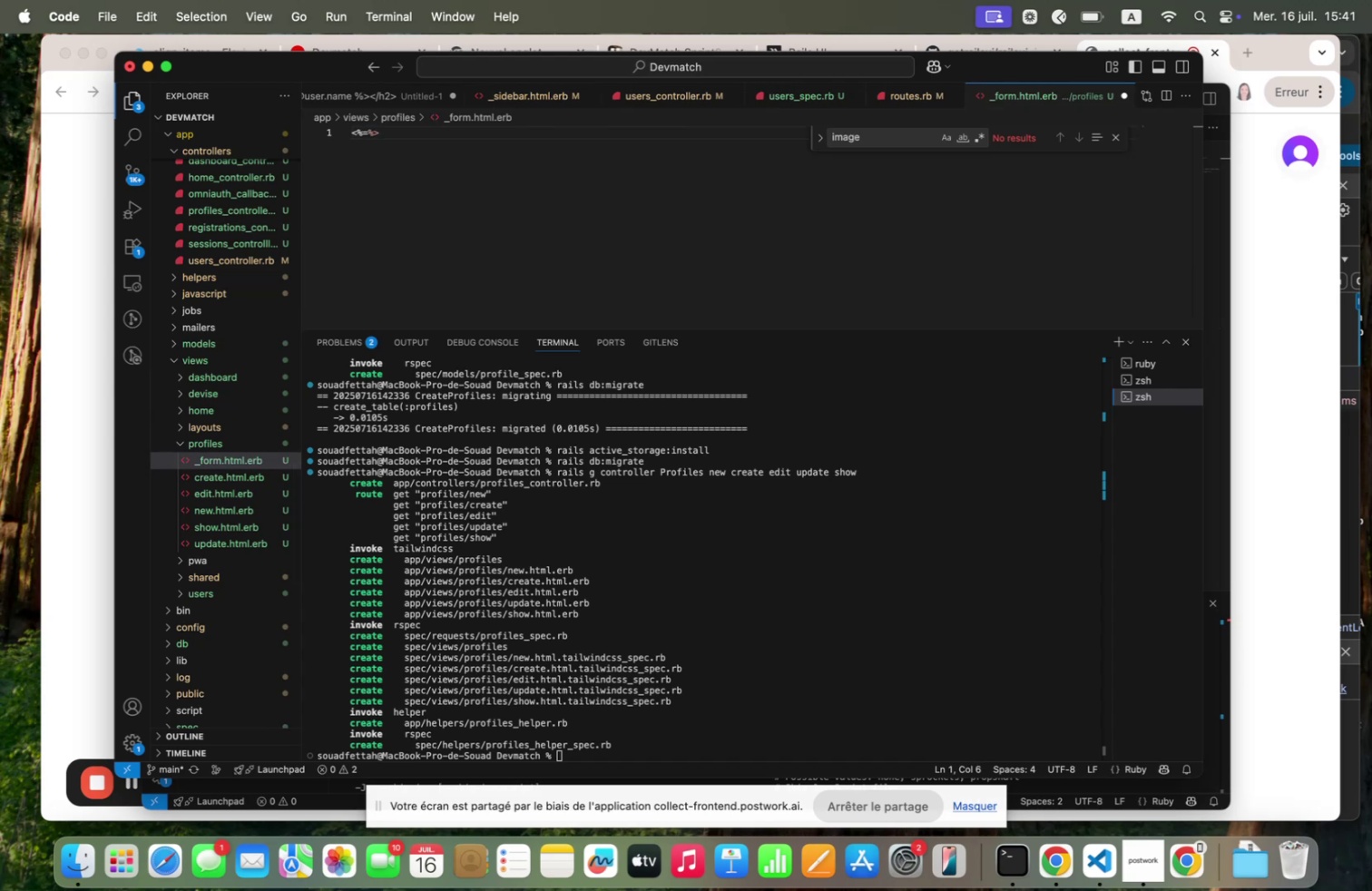 
key(ArrowLeft)
 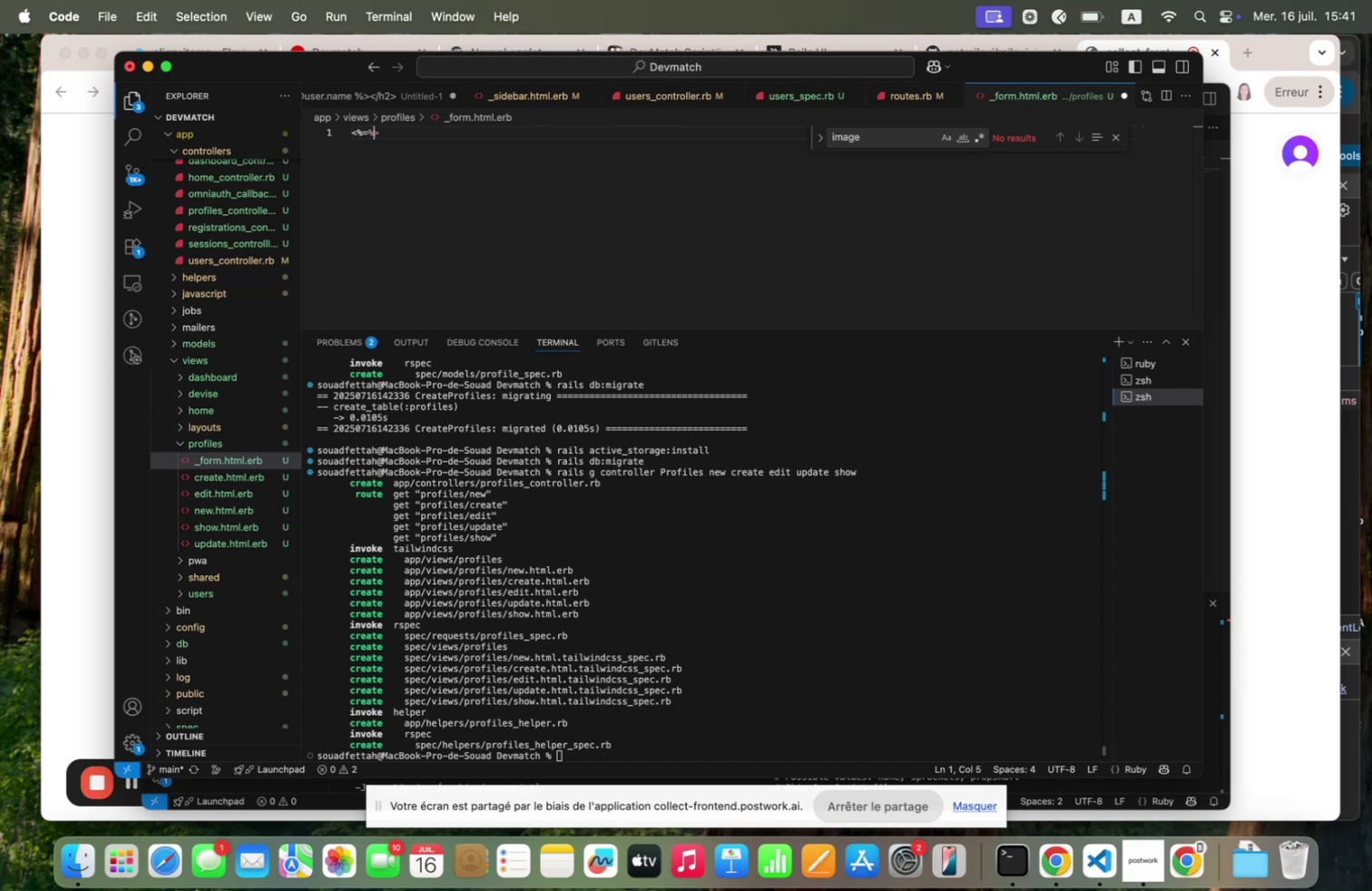 
key(ArrowLeft)
 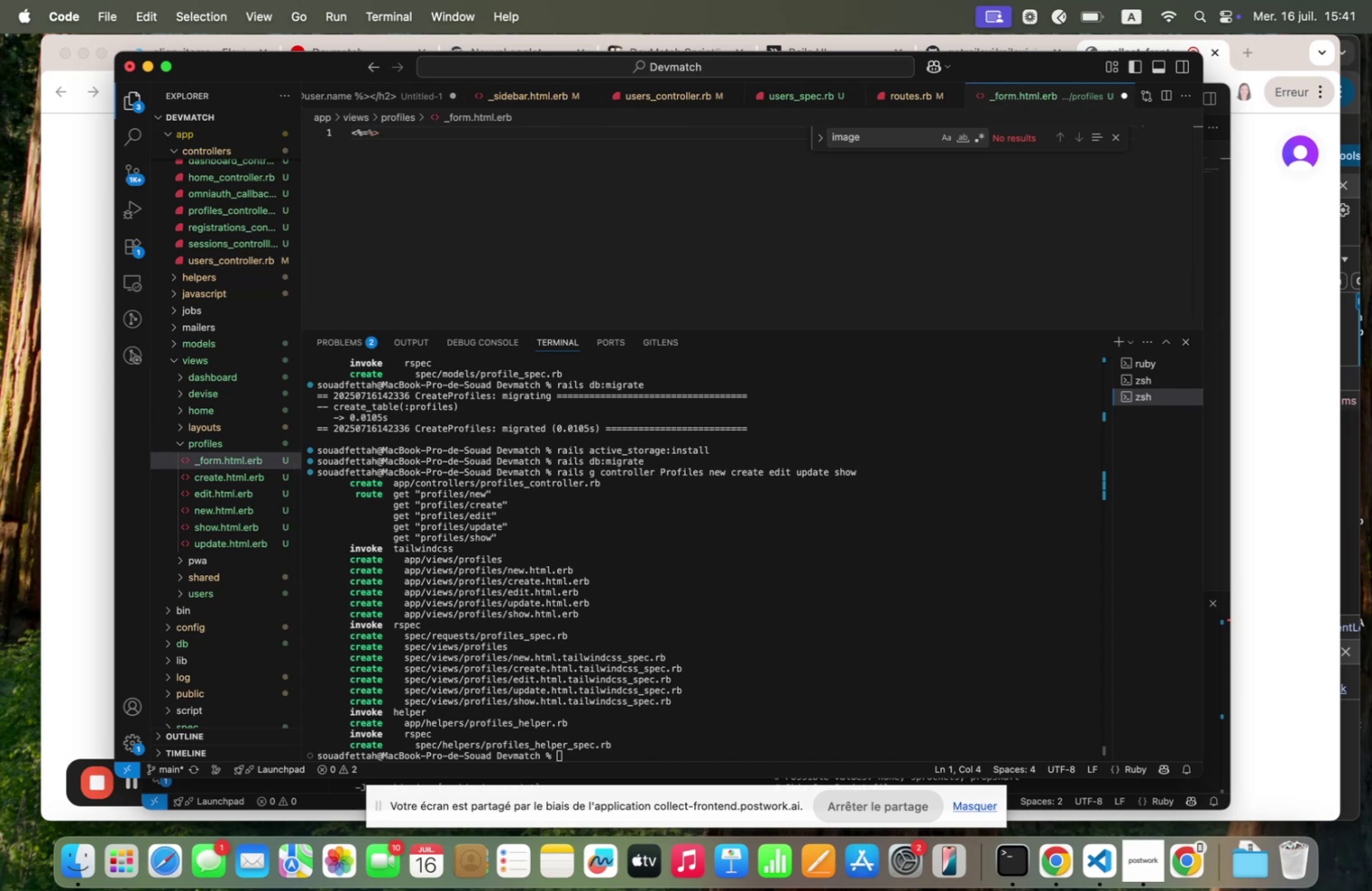 
type( for;)
 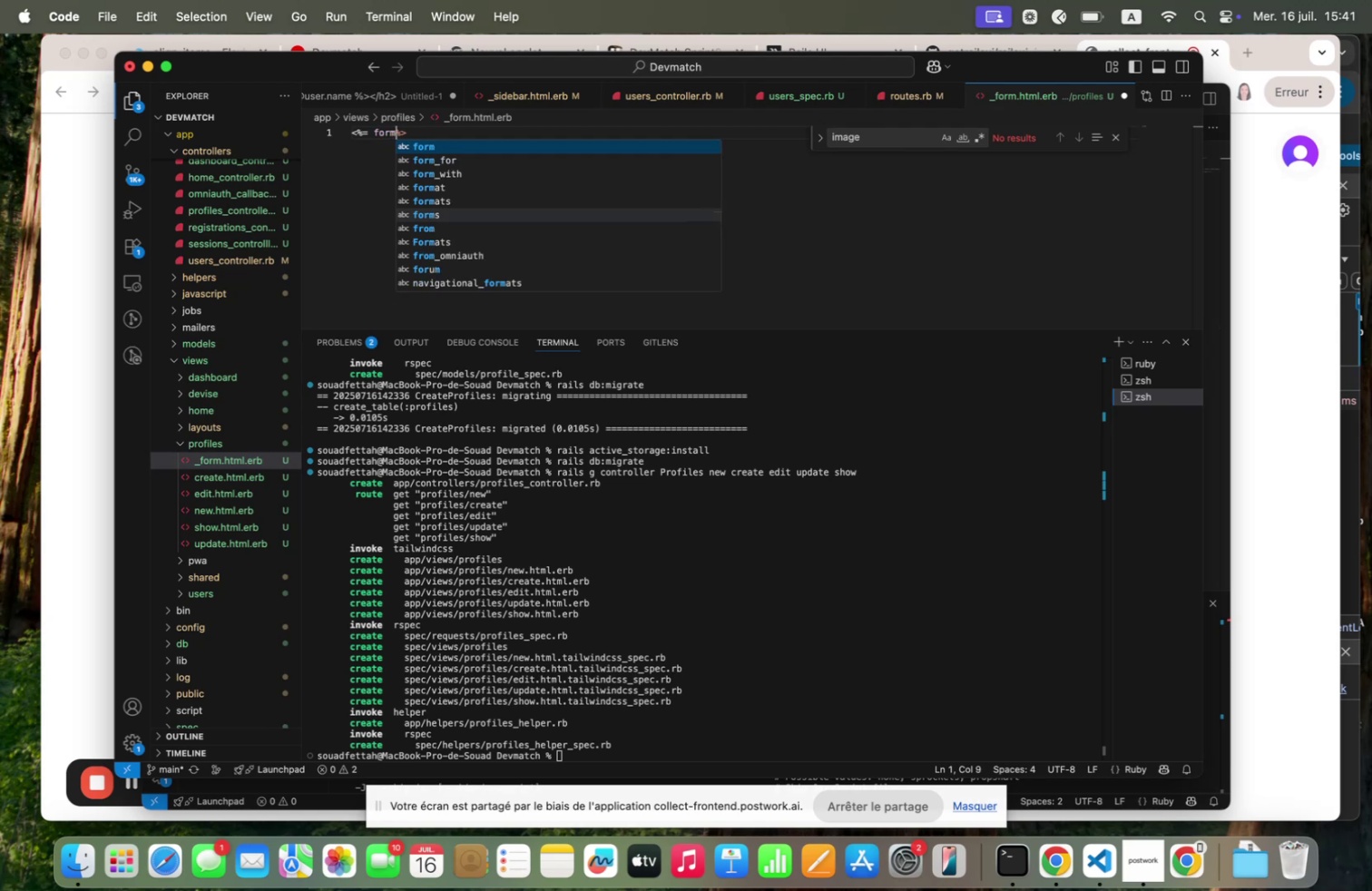 
key(ArrowDown)
 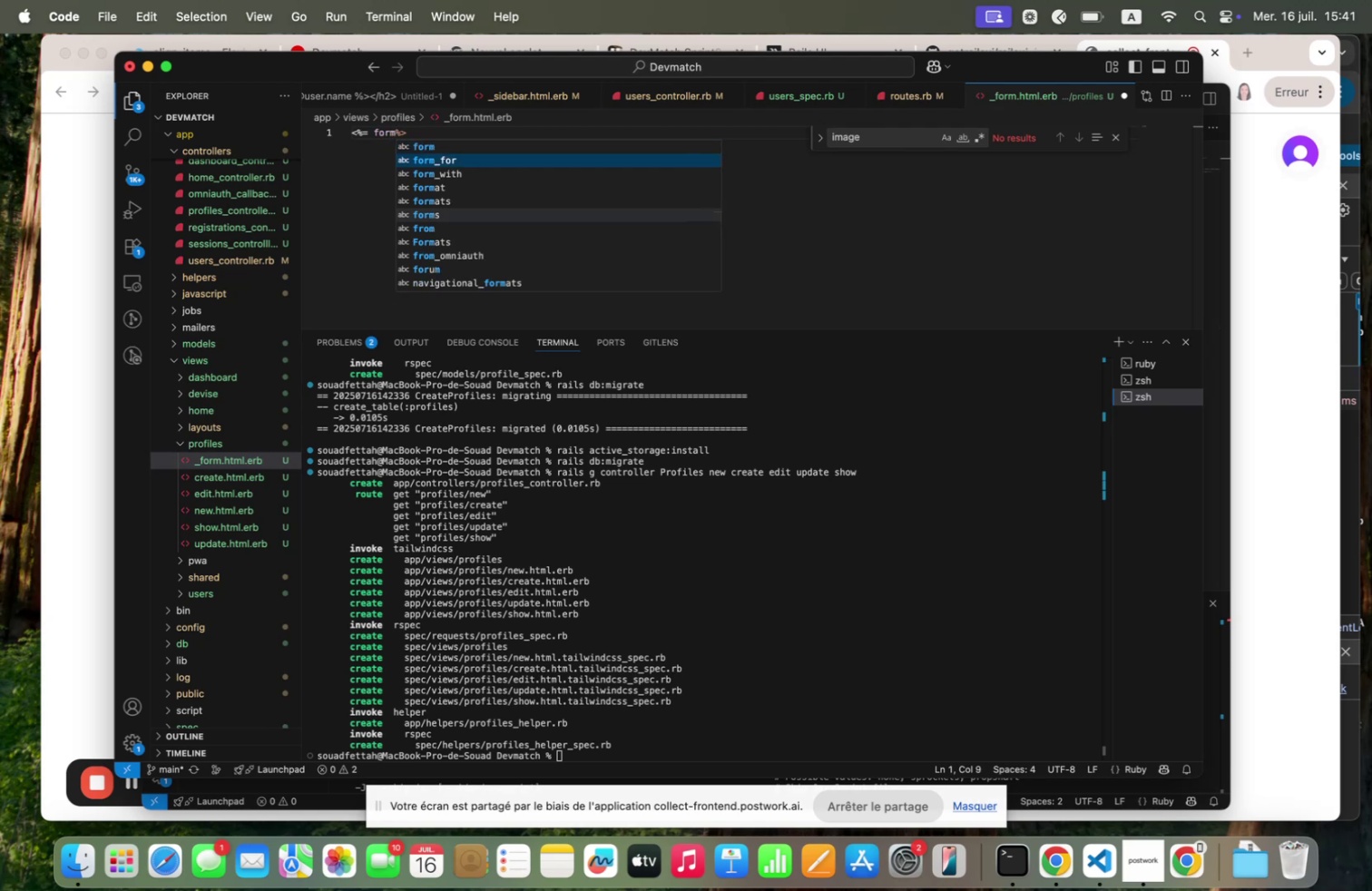 
key(ArrowDown)
 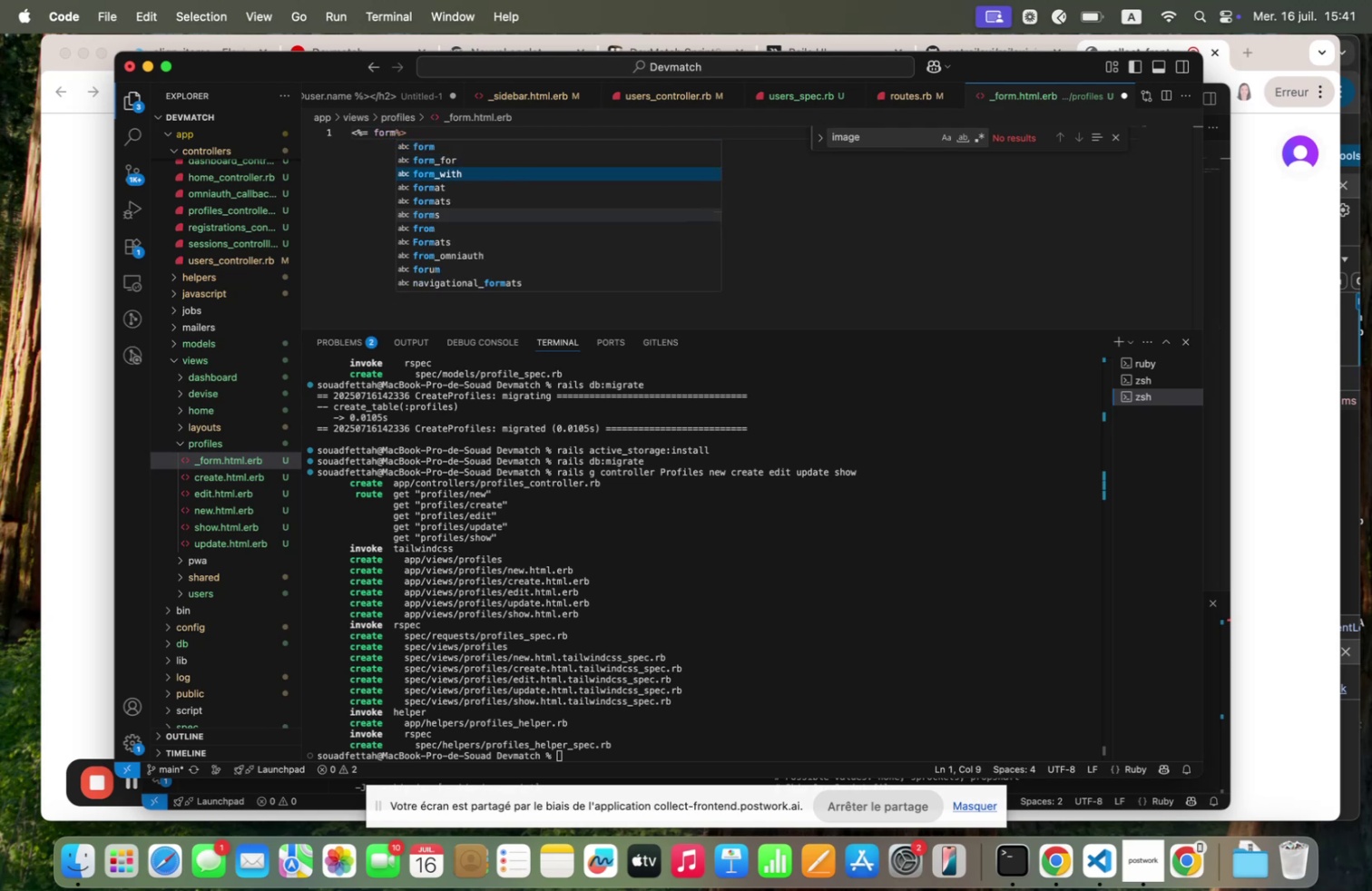 
key(Enter)
 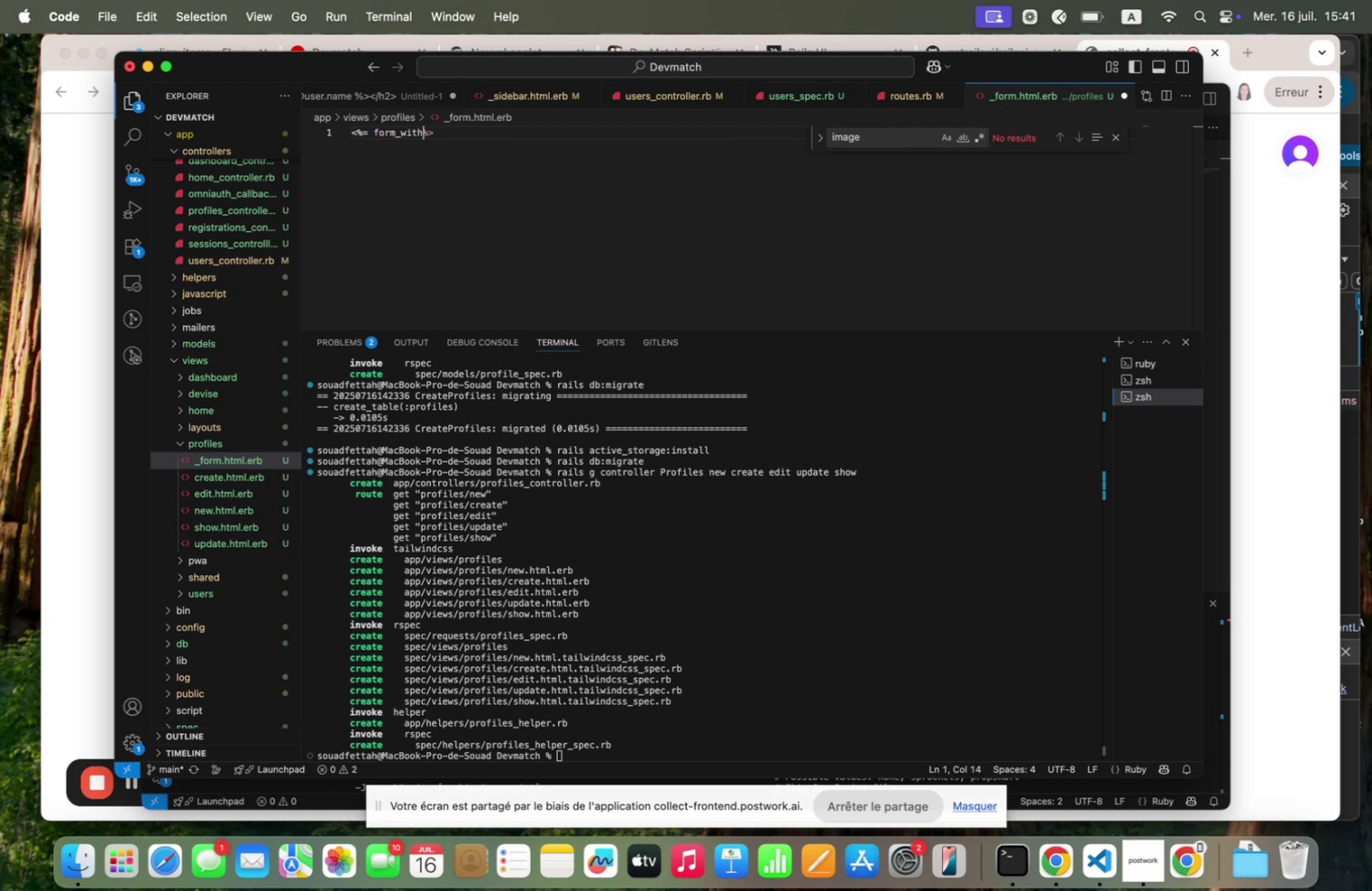 
type( ;odel. [Fn])
 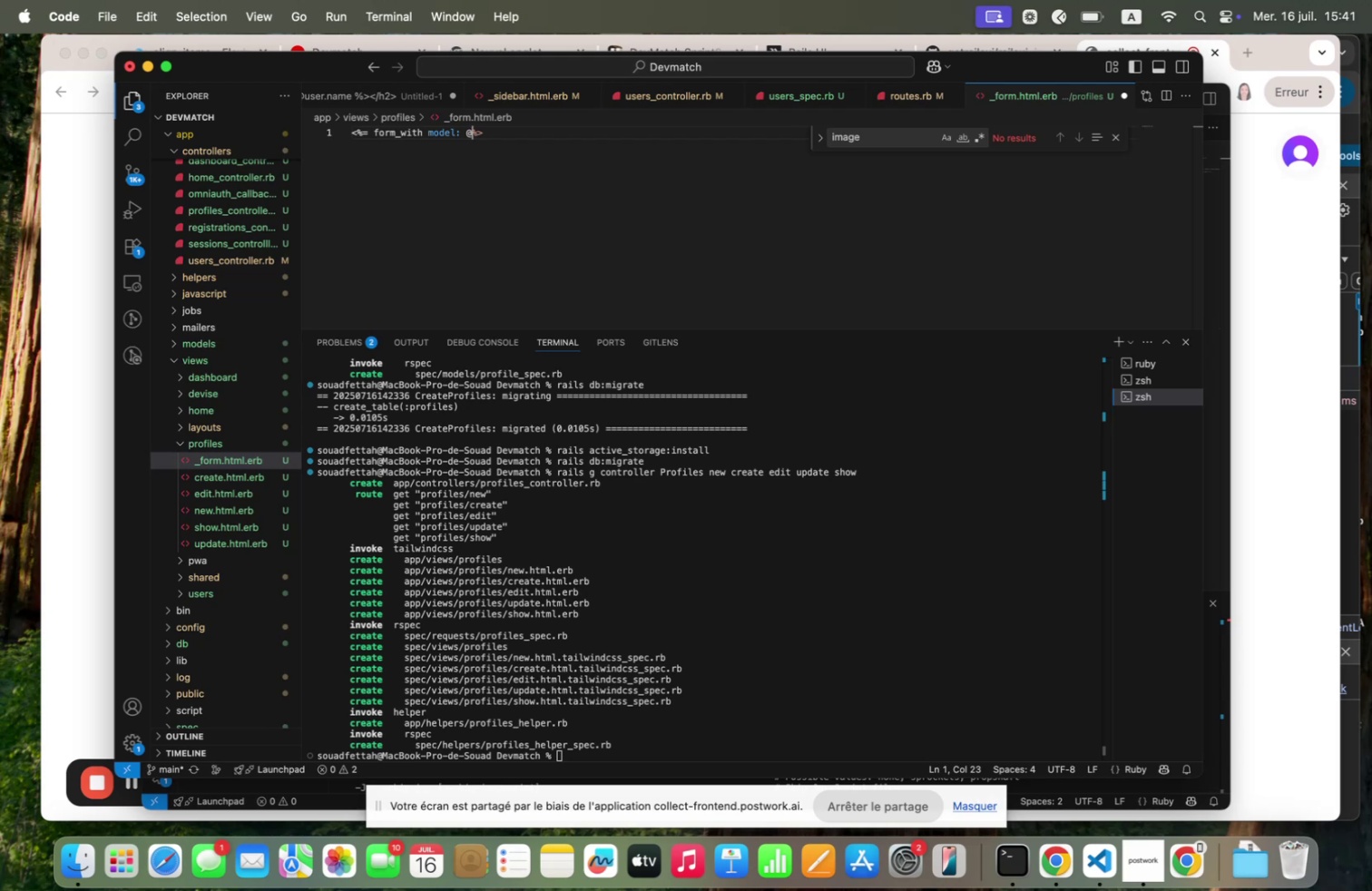 
type(profile mlocql. true do )
 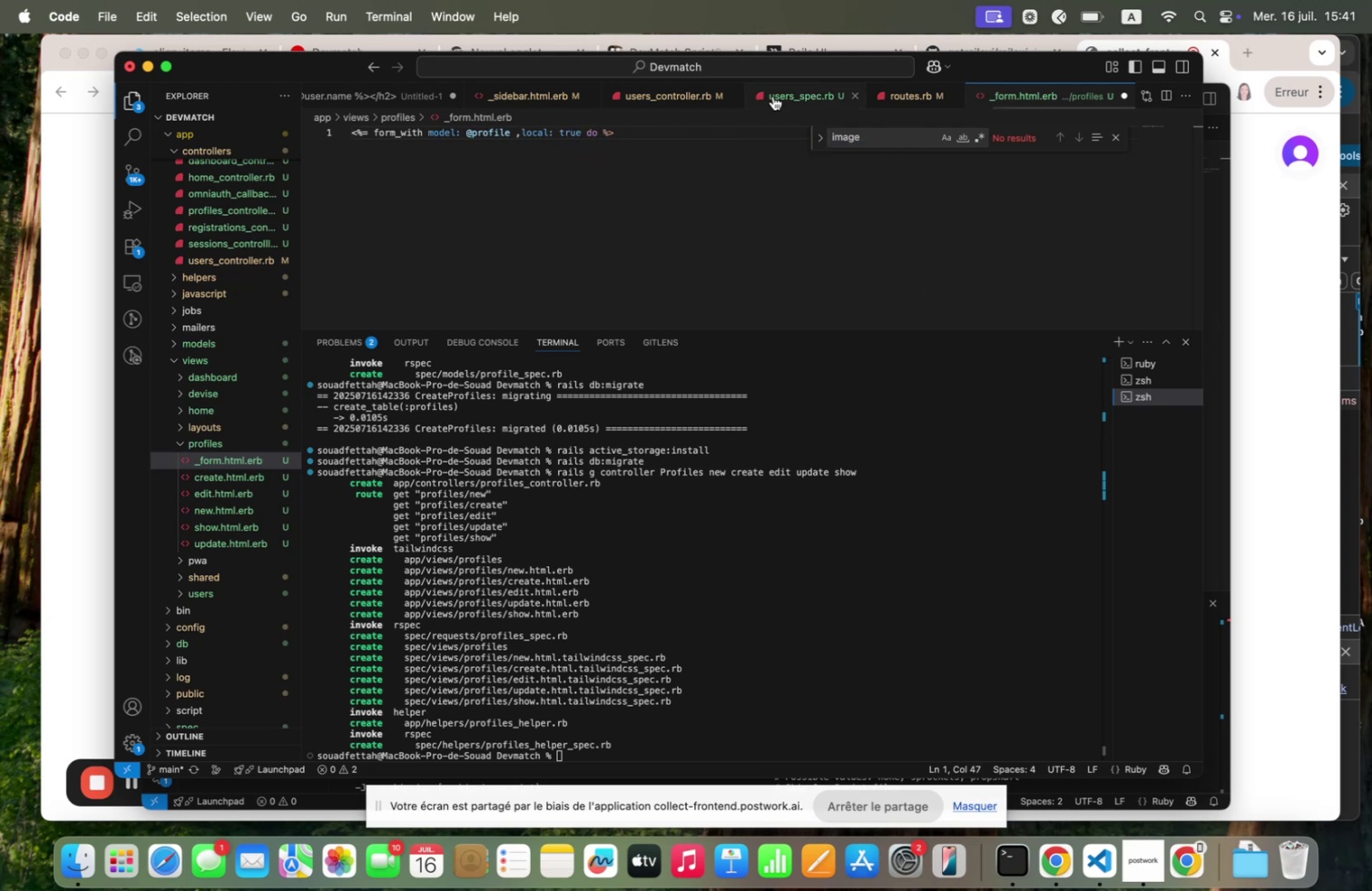 
left_click([781, 88])
 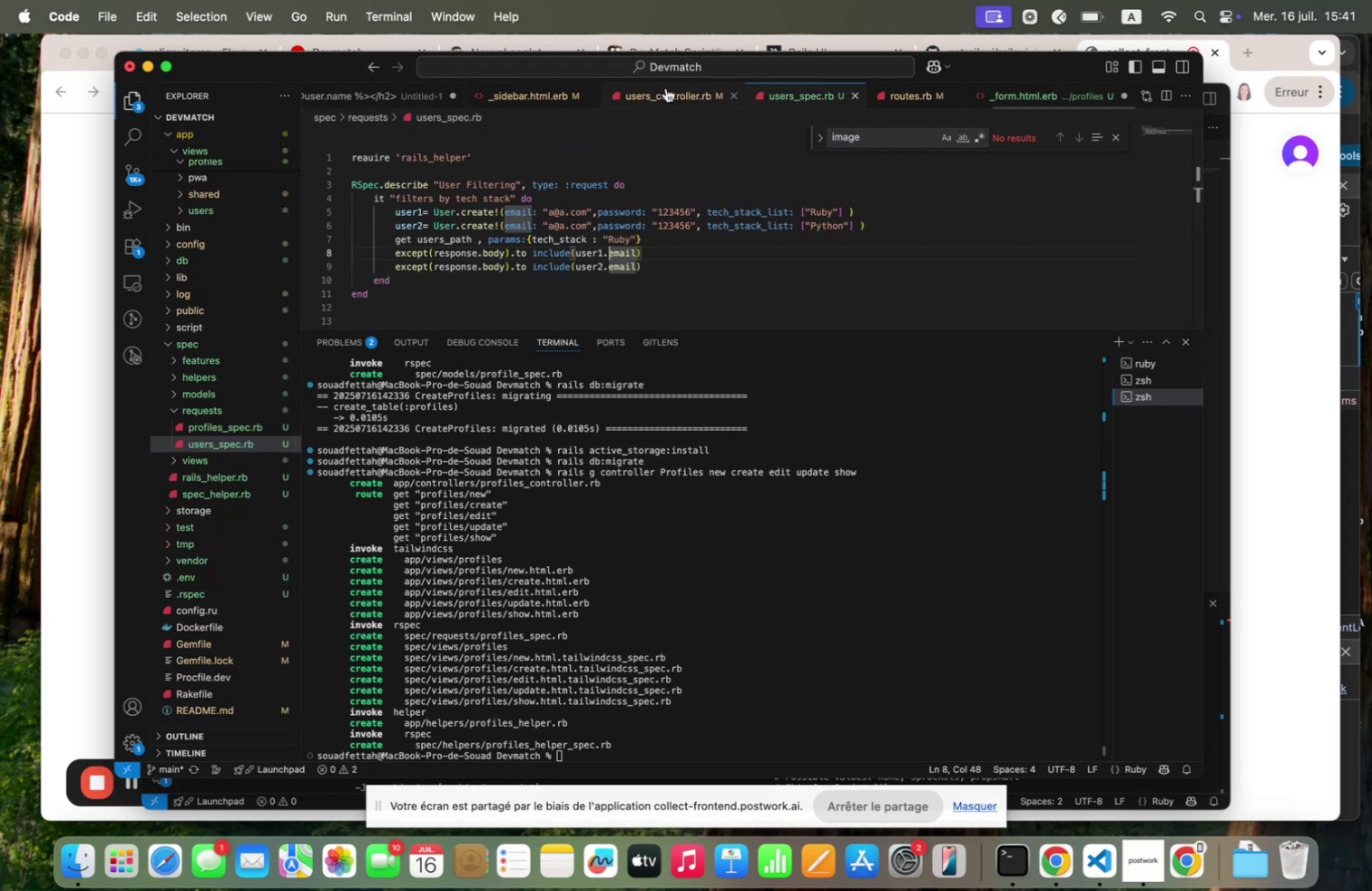 
left_click([687, 90])
 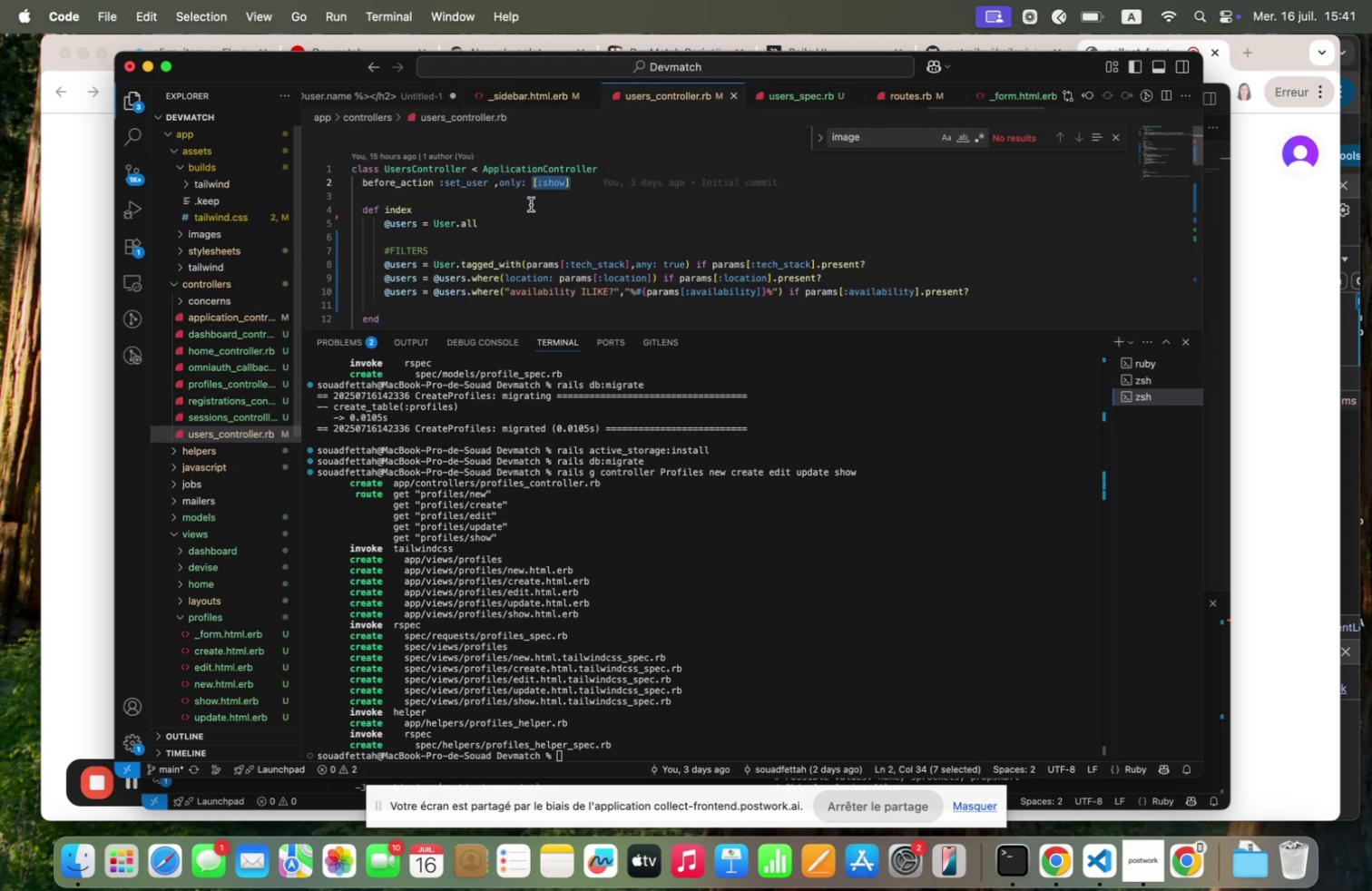 
scroll: coordinate [534, 168], scroll_direction: down, amount: 15.0
 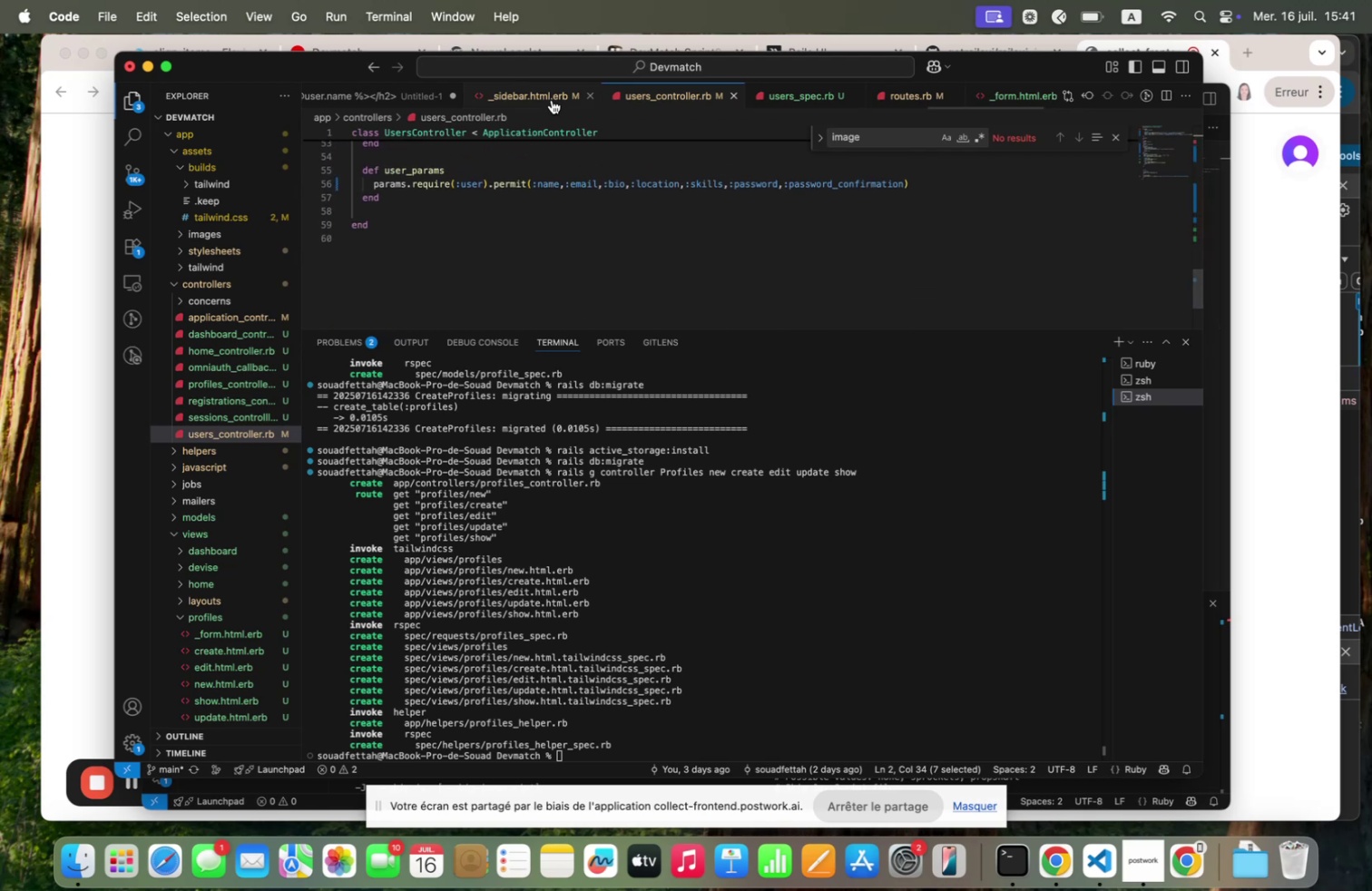 
left_click([542, 90])
 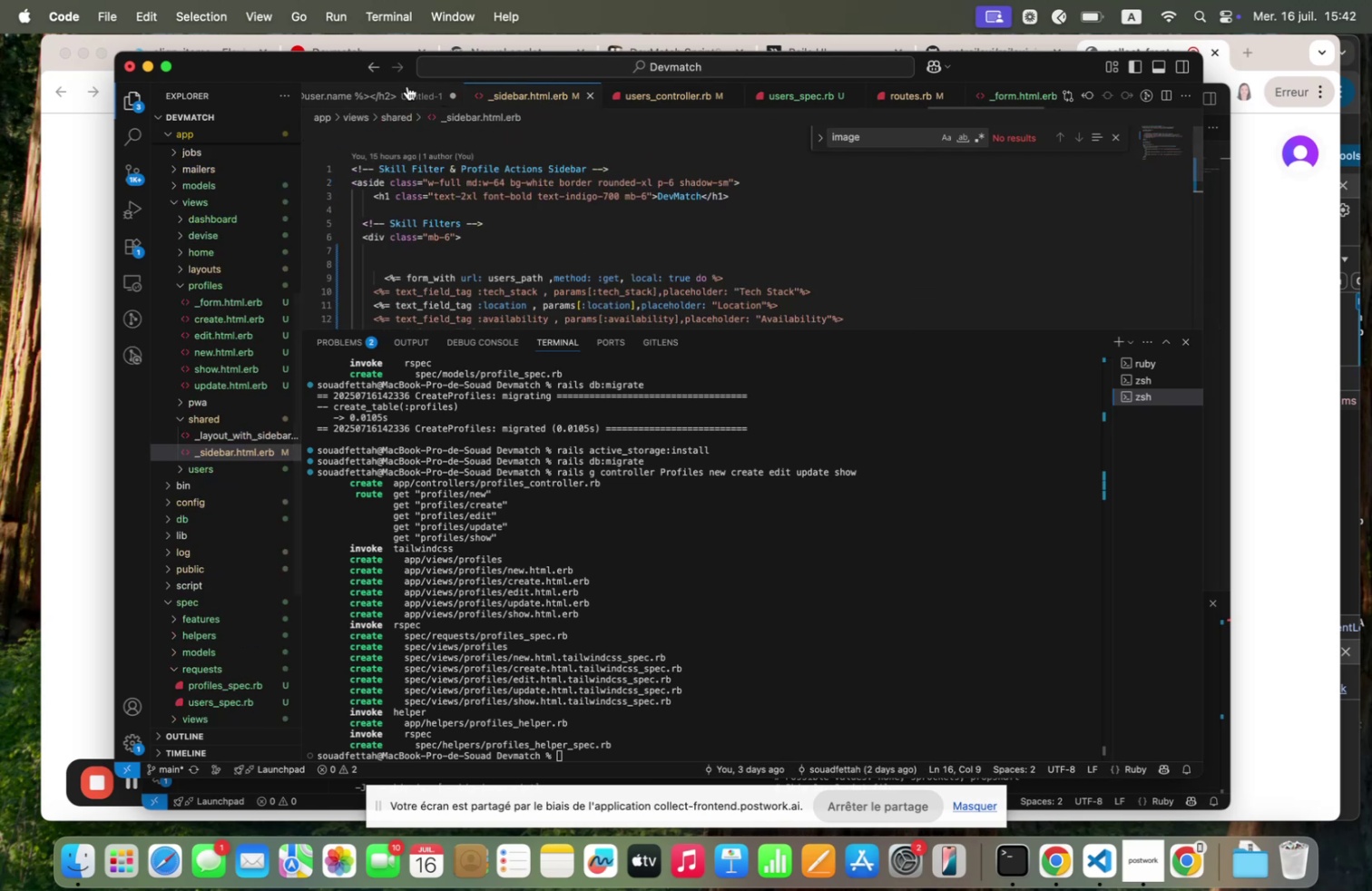 
scroll: coordinate [381, 91], scroll_direction: up, amount: 55.0
 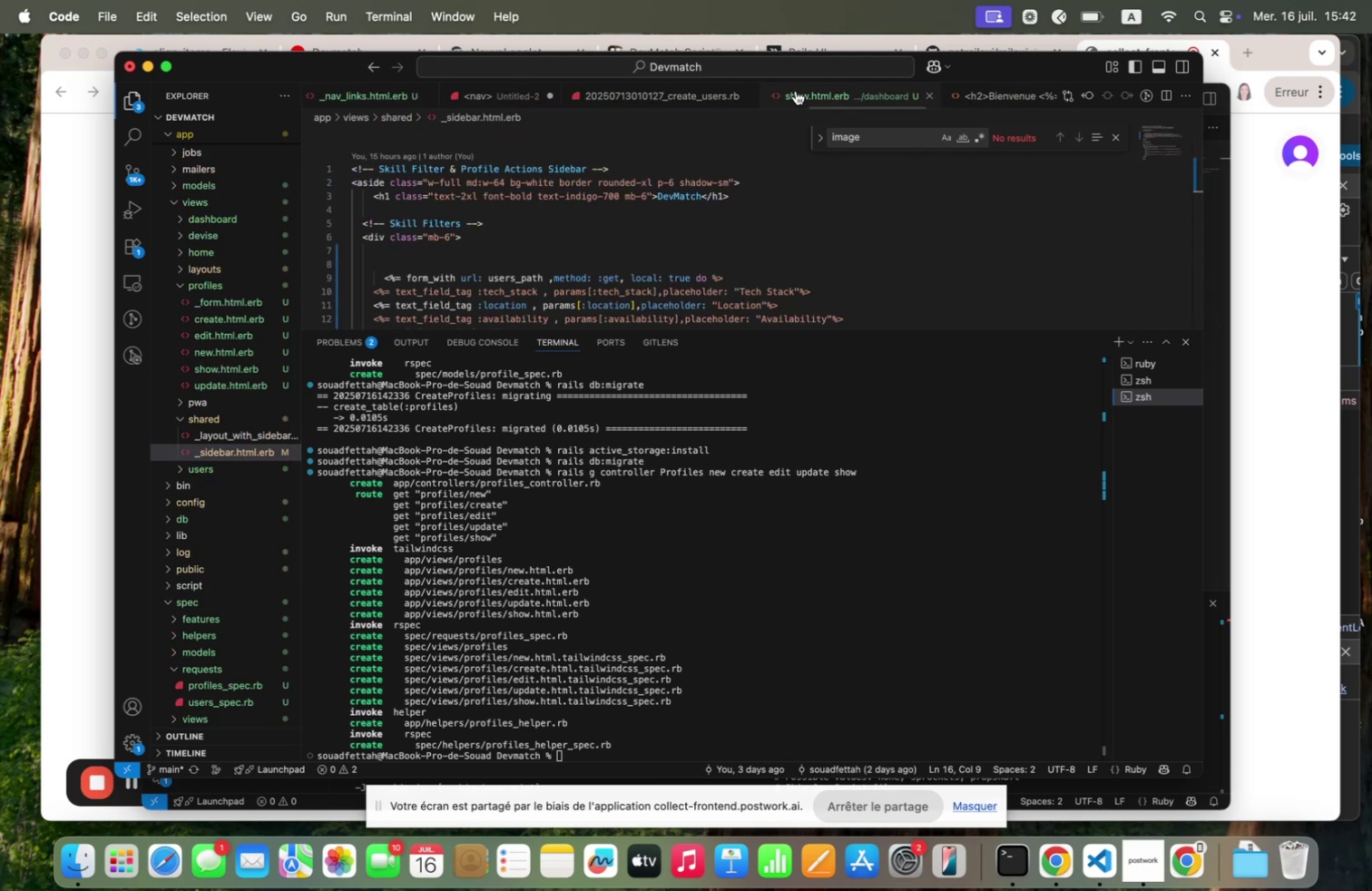 
left_click([811, 89])
 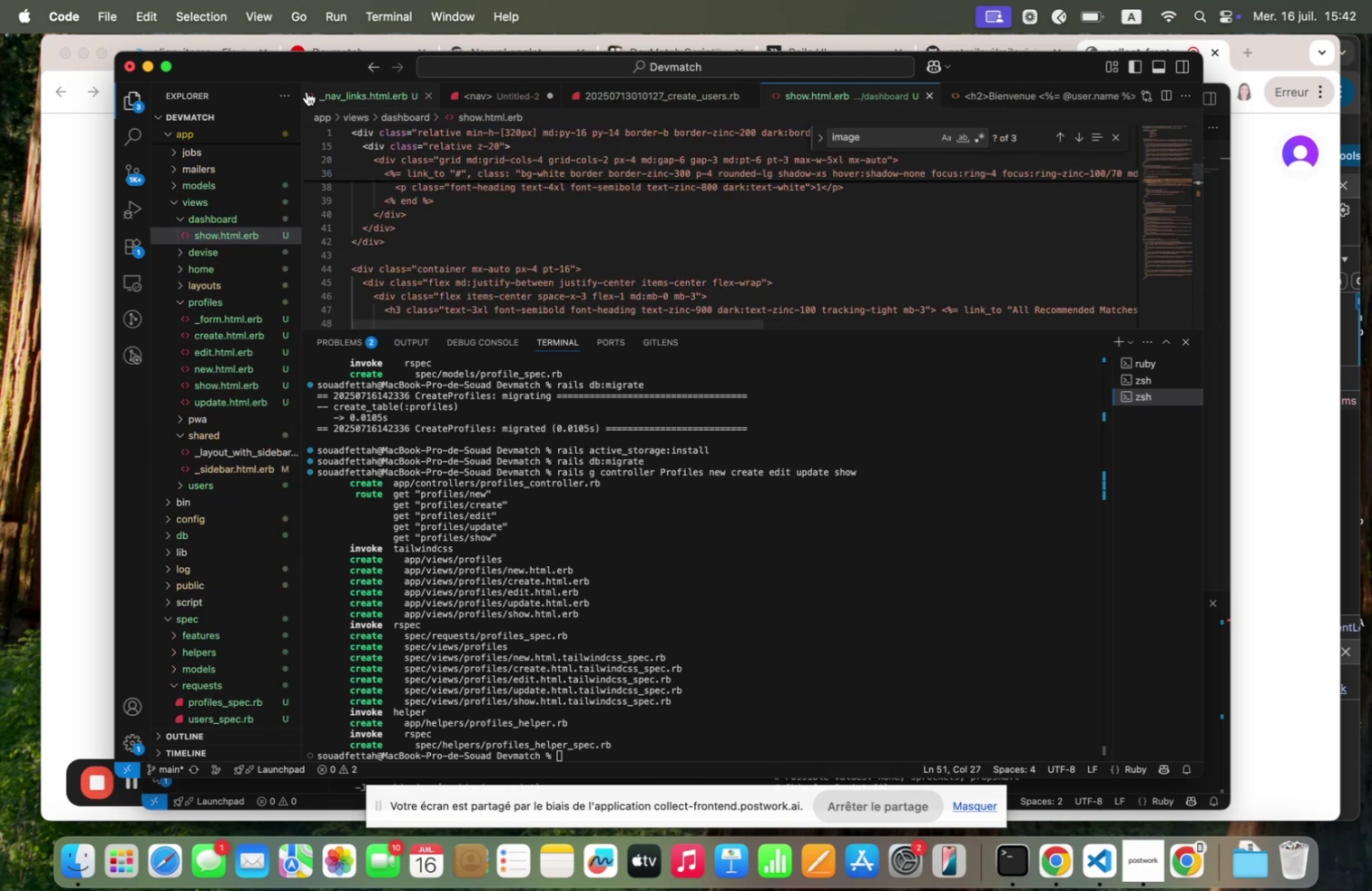 
left_click([333, 91])
 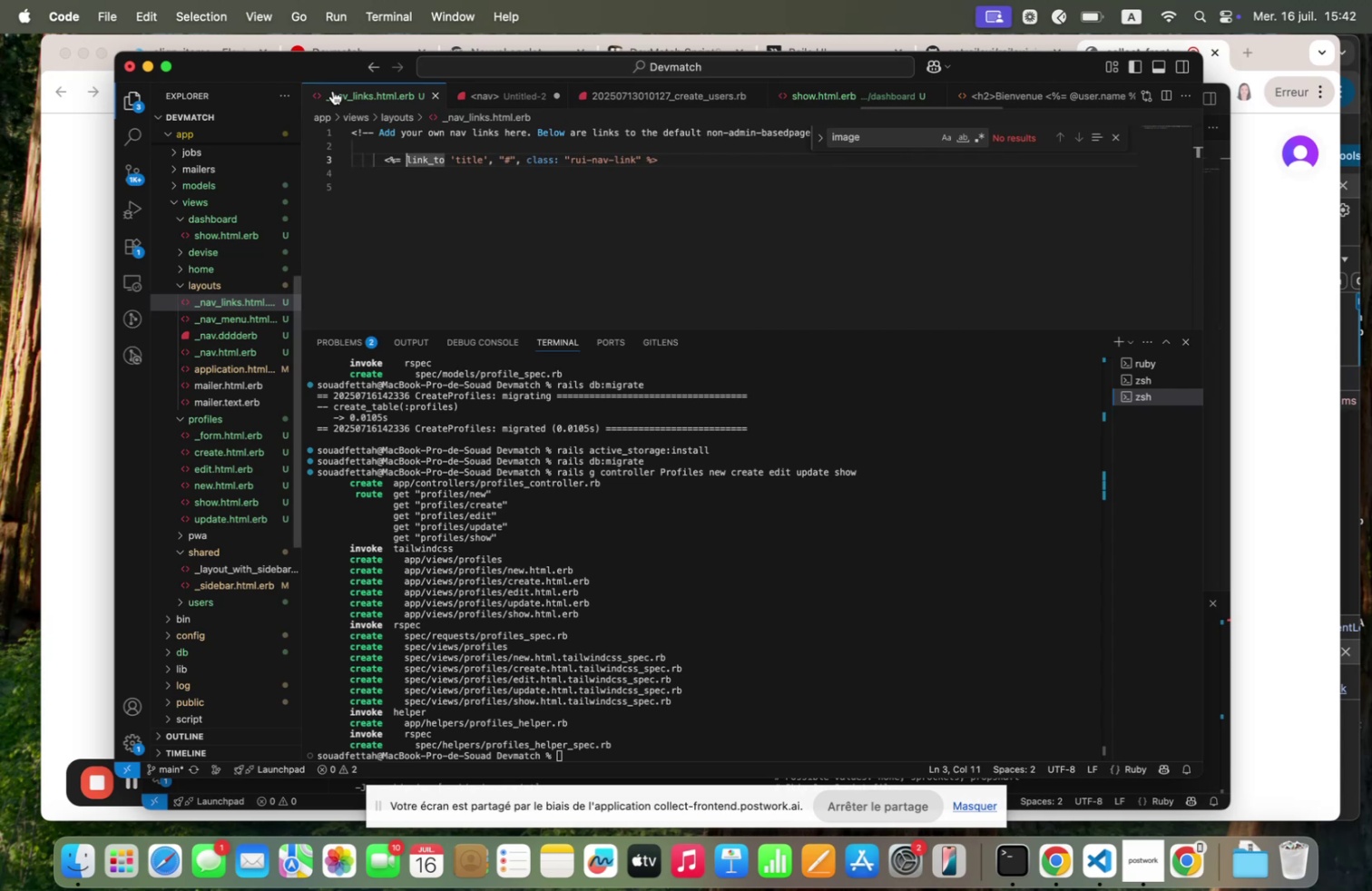 
scroll: coordinate [333, 91], scroll_direction: up, amount: 41.0
 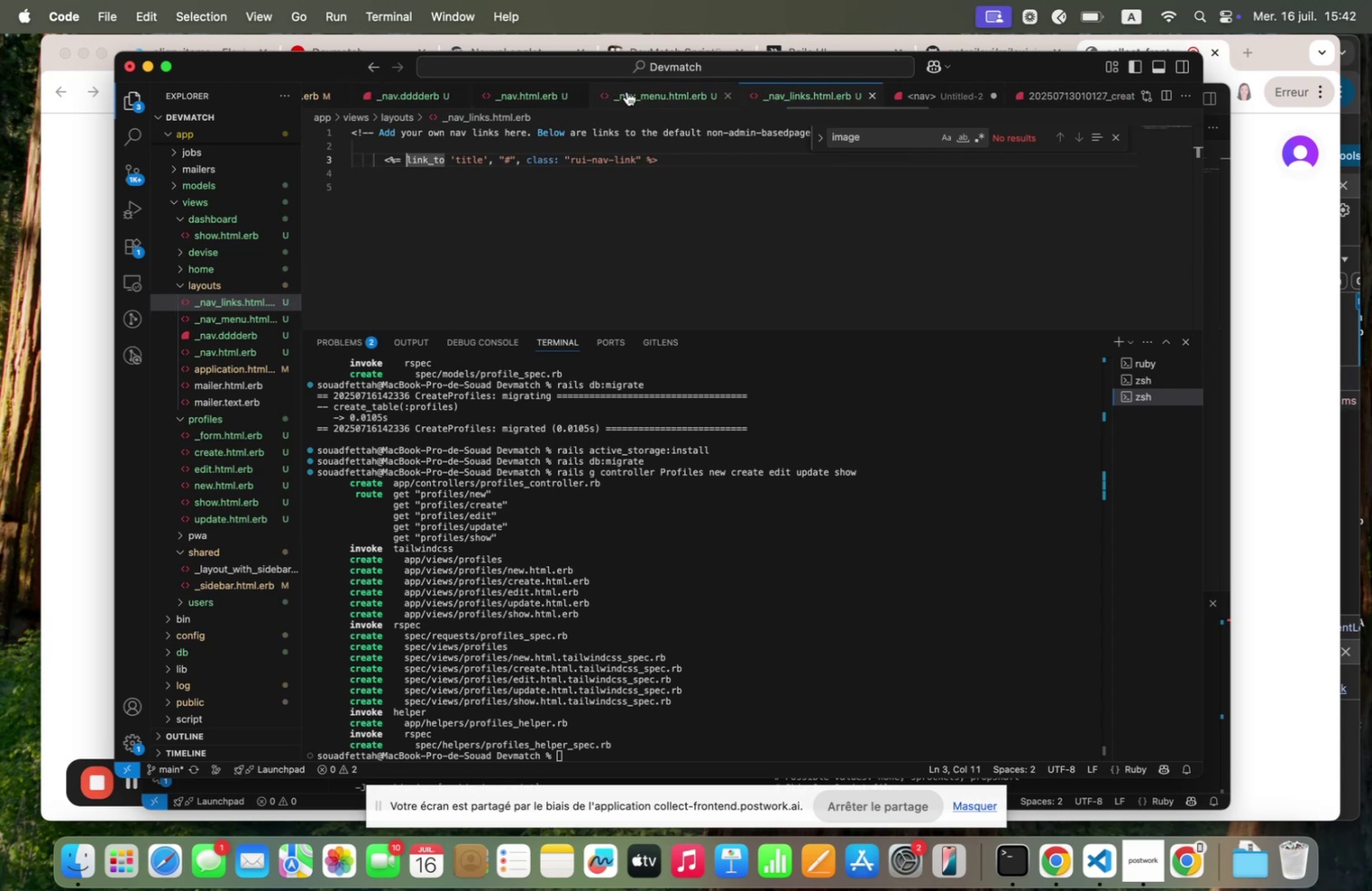 
left_click([631, 93])
 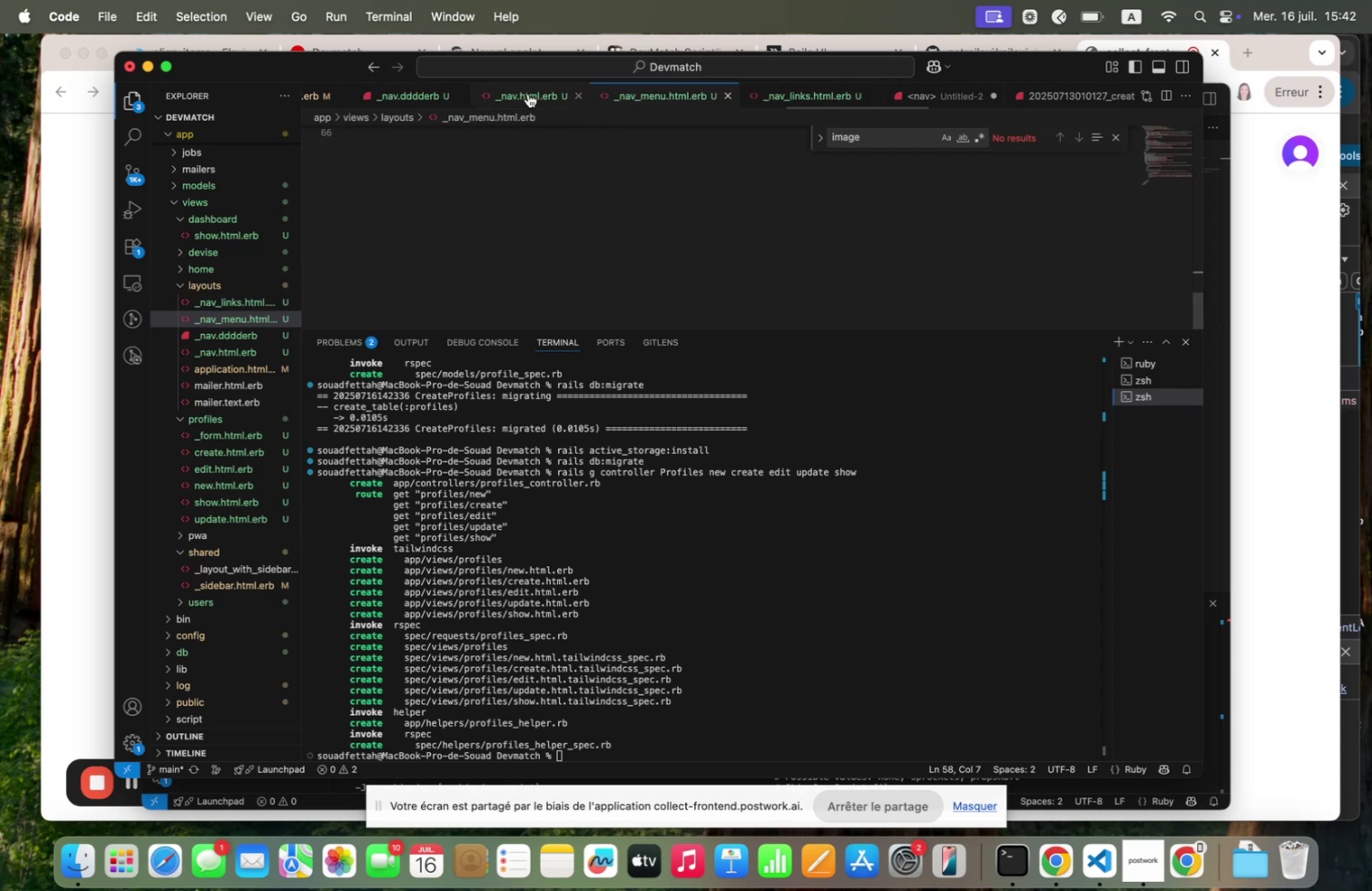 
left_click([524, 92])
 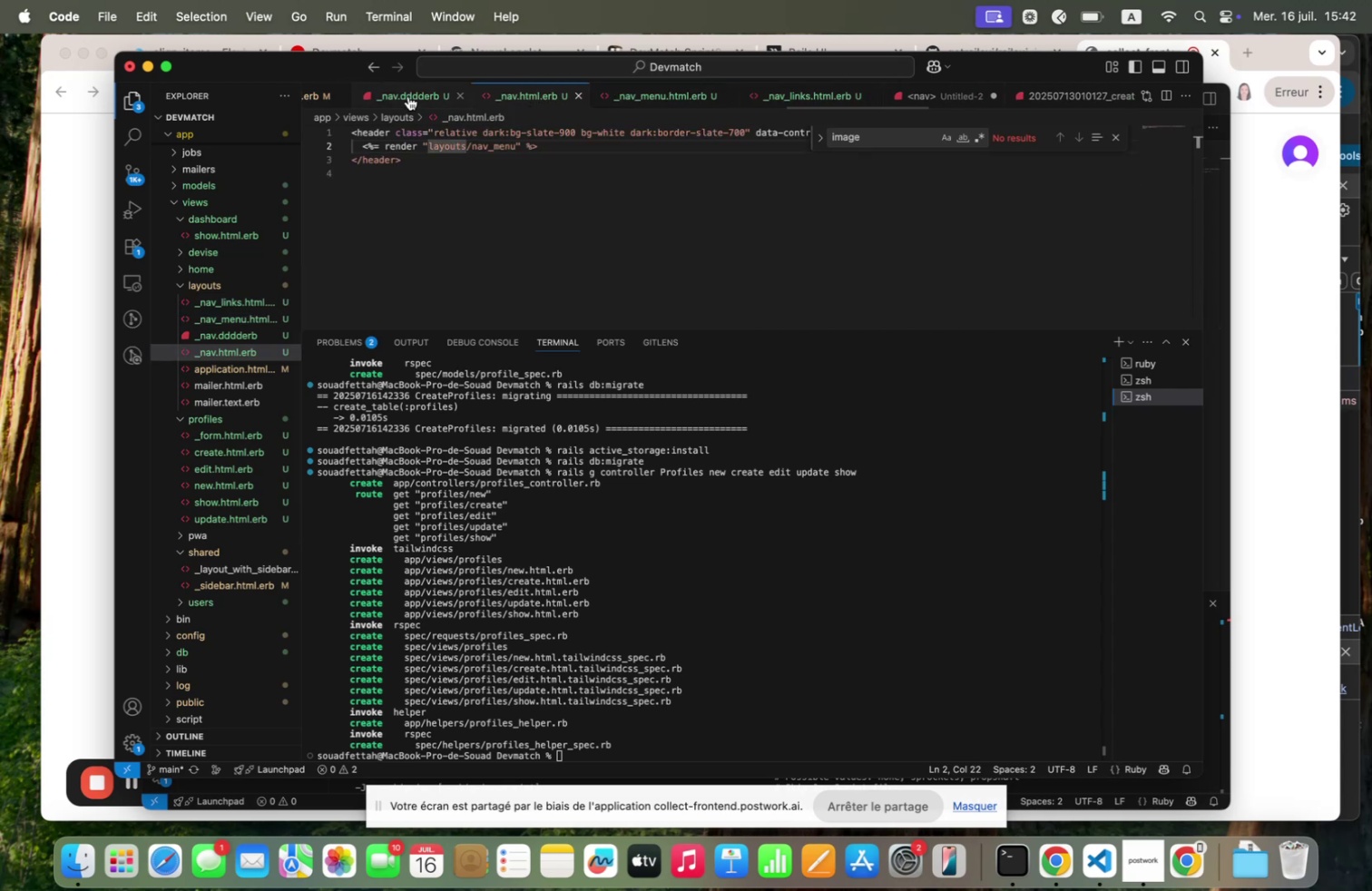 
left_click([407, 95])
 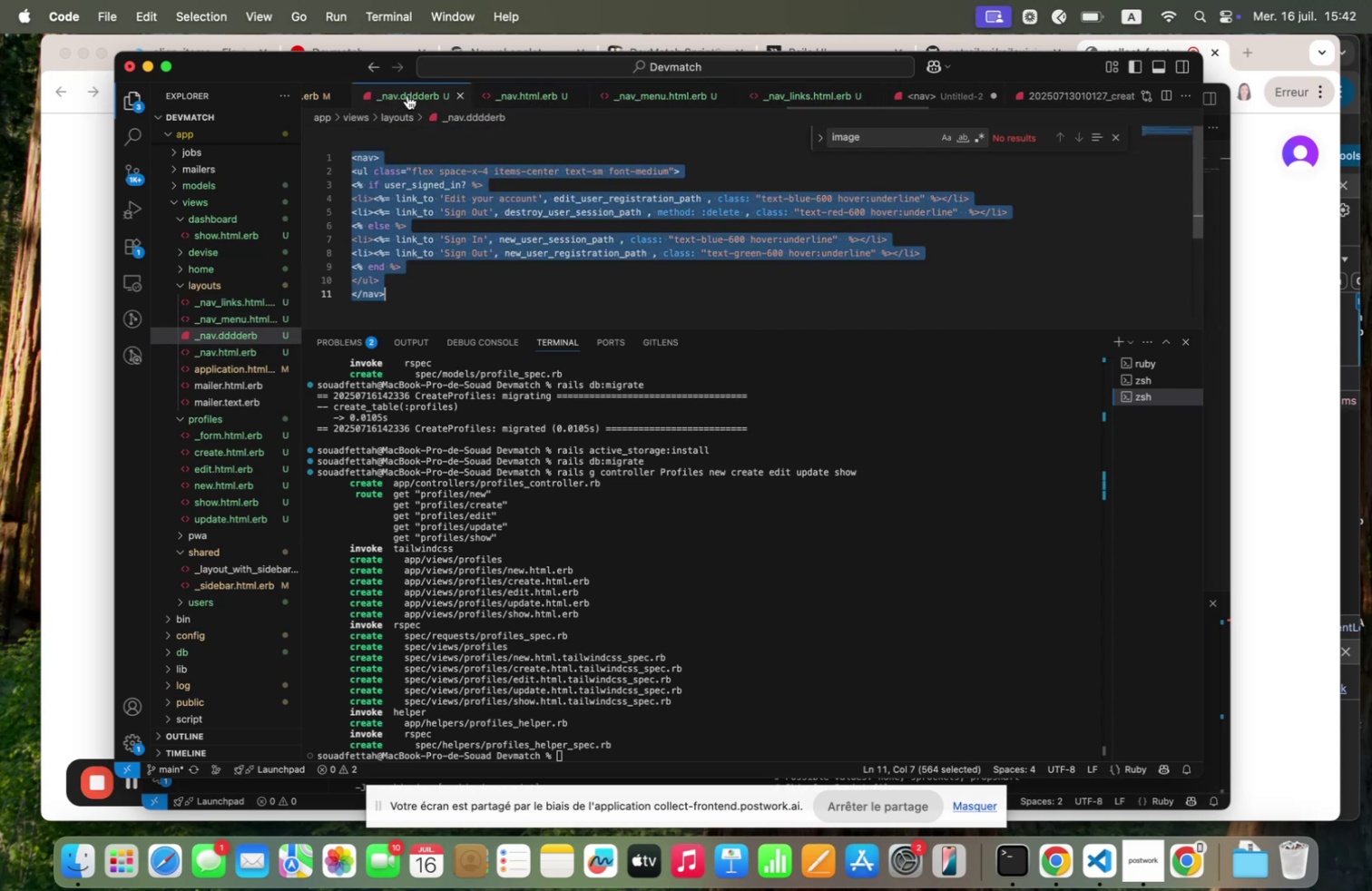 
scroll: coordinate [407, 95], scroll_direction: up, amount: 42.0
 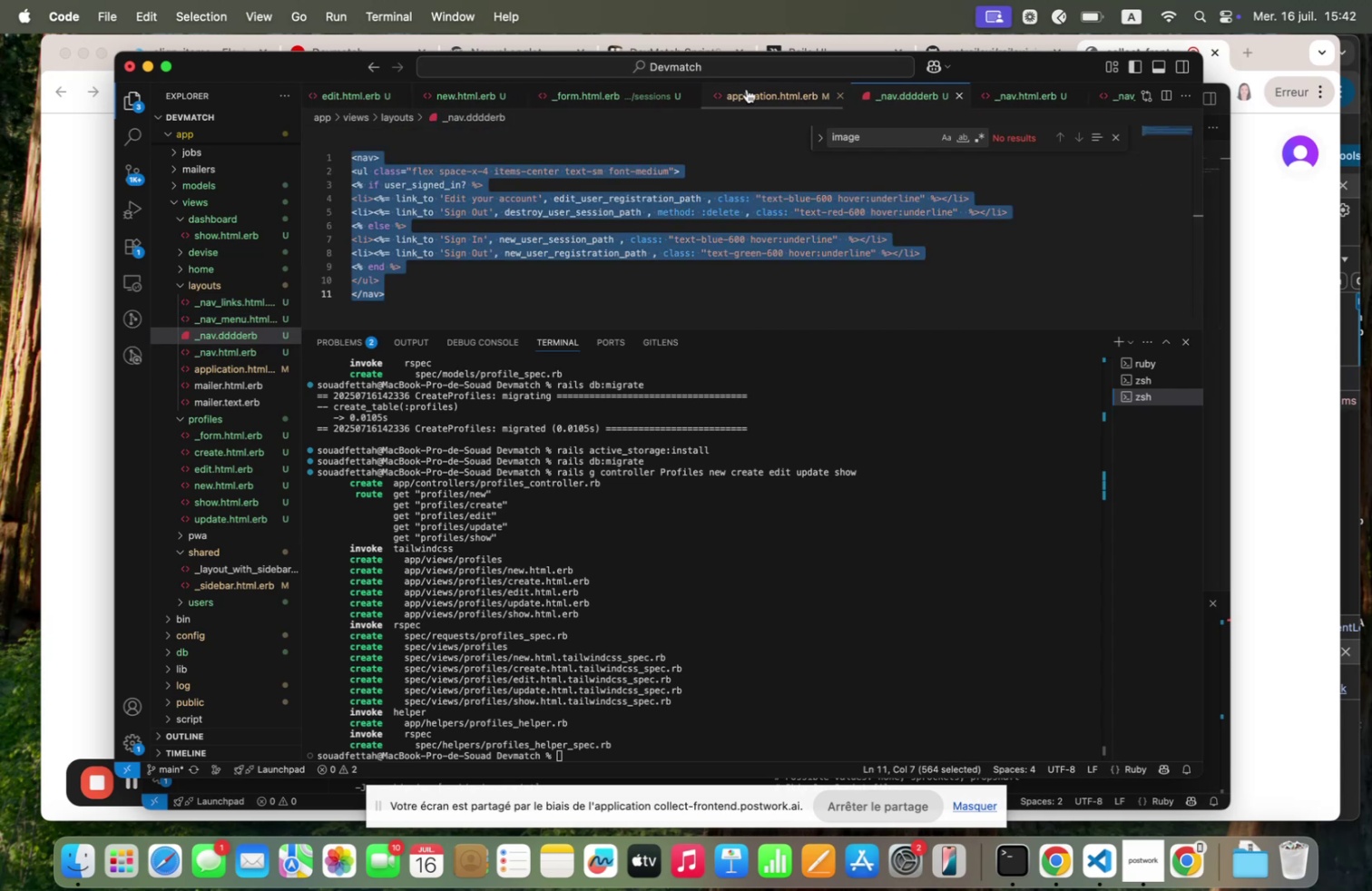 
left_click([750, 90])
 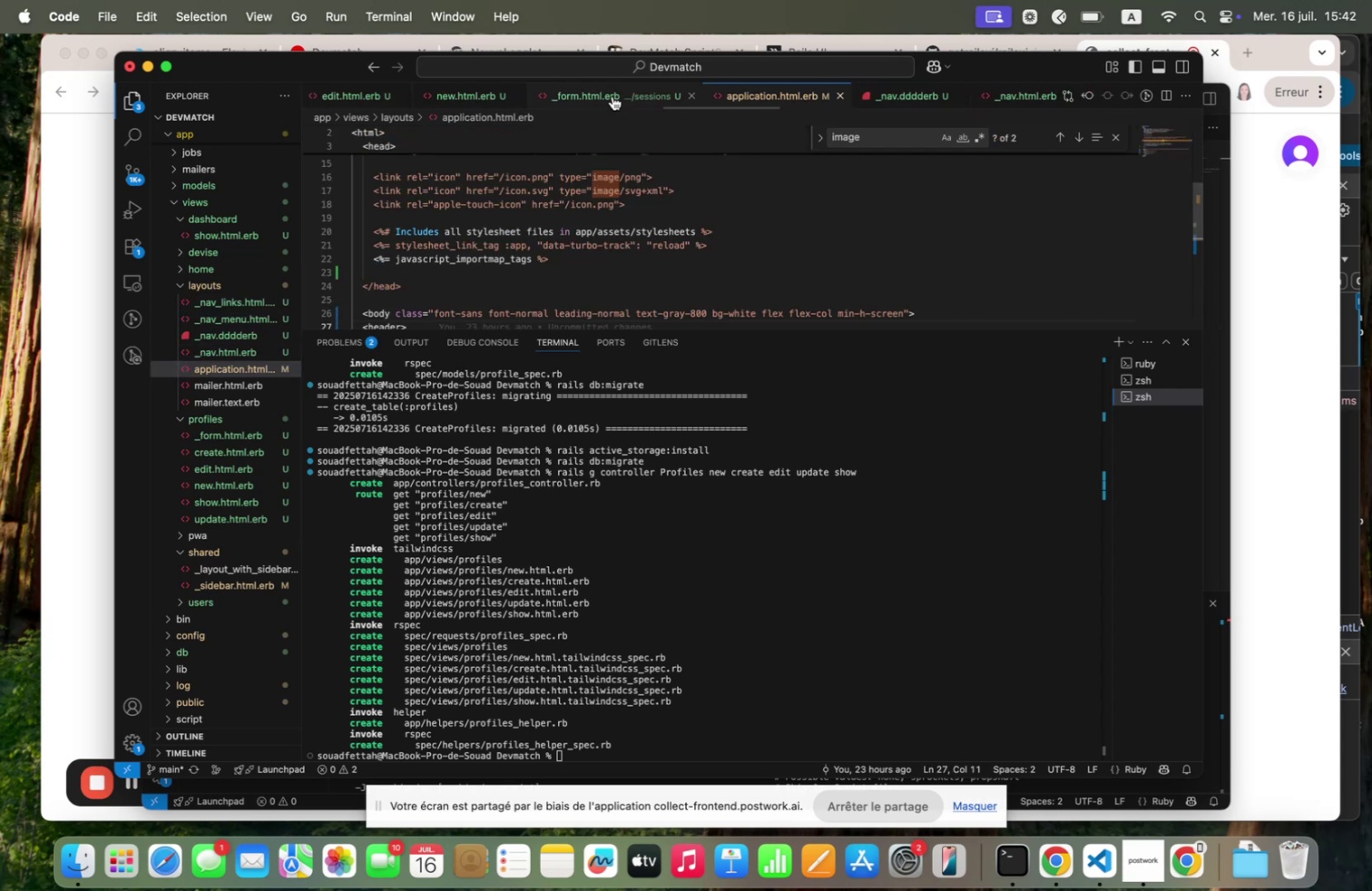 
left_click([602, 88])
 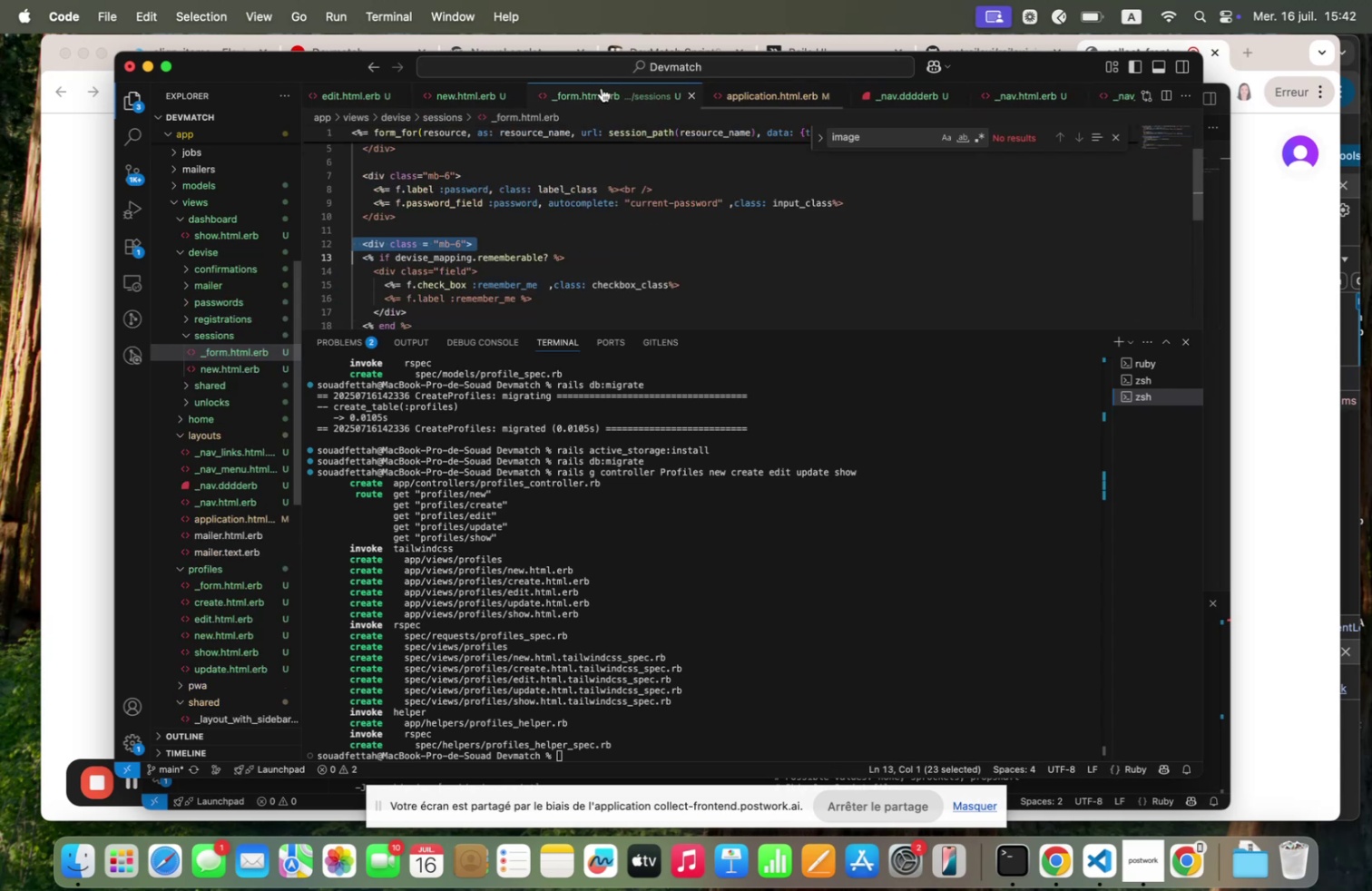 
scroll: coordinate [602, 88], scroll_direction: up, amount: 15.0
 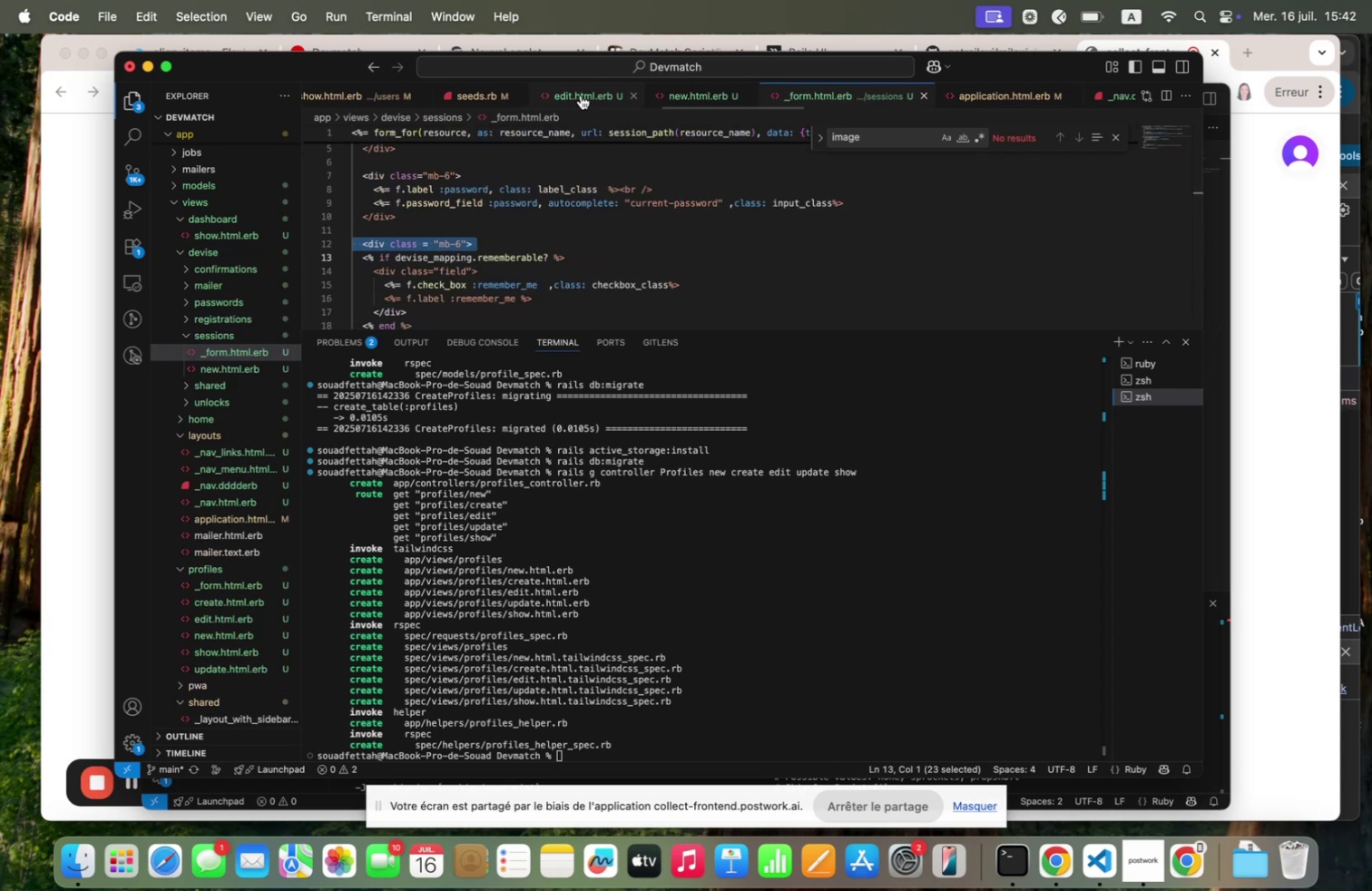 
left_click([578, 95])
 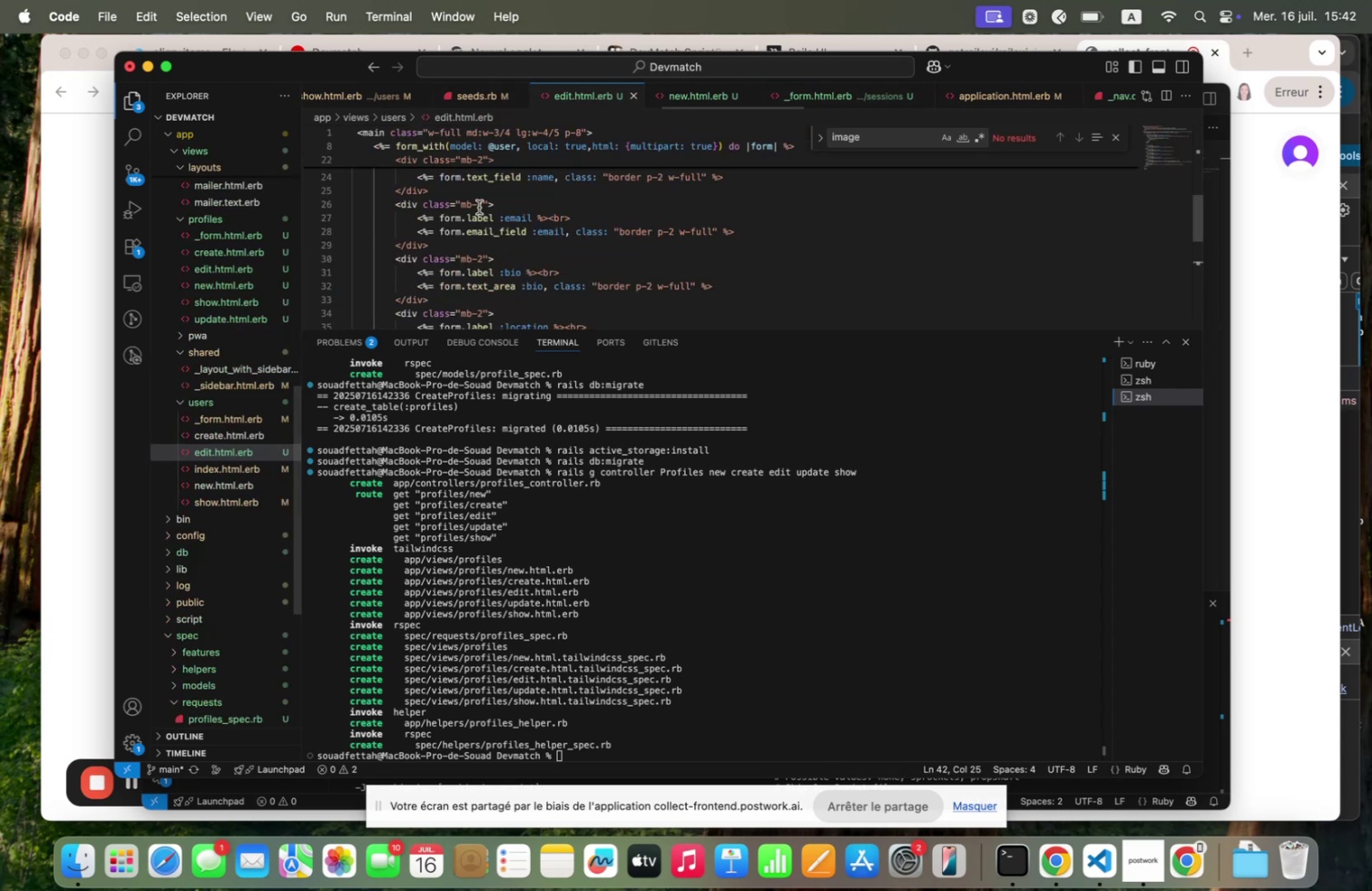 
scroll: coordinate [485, 220], scroll_direction: up, amount: 70.0
 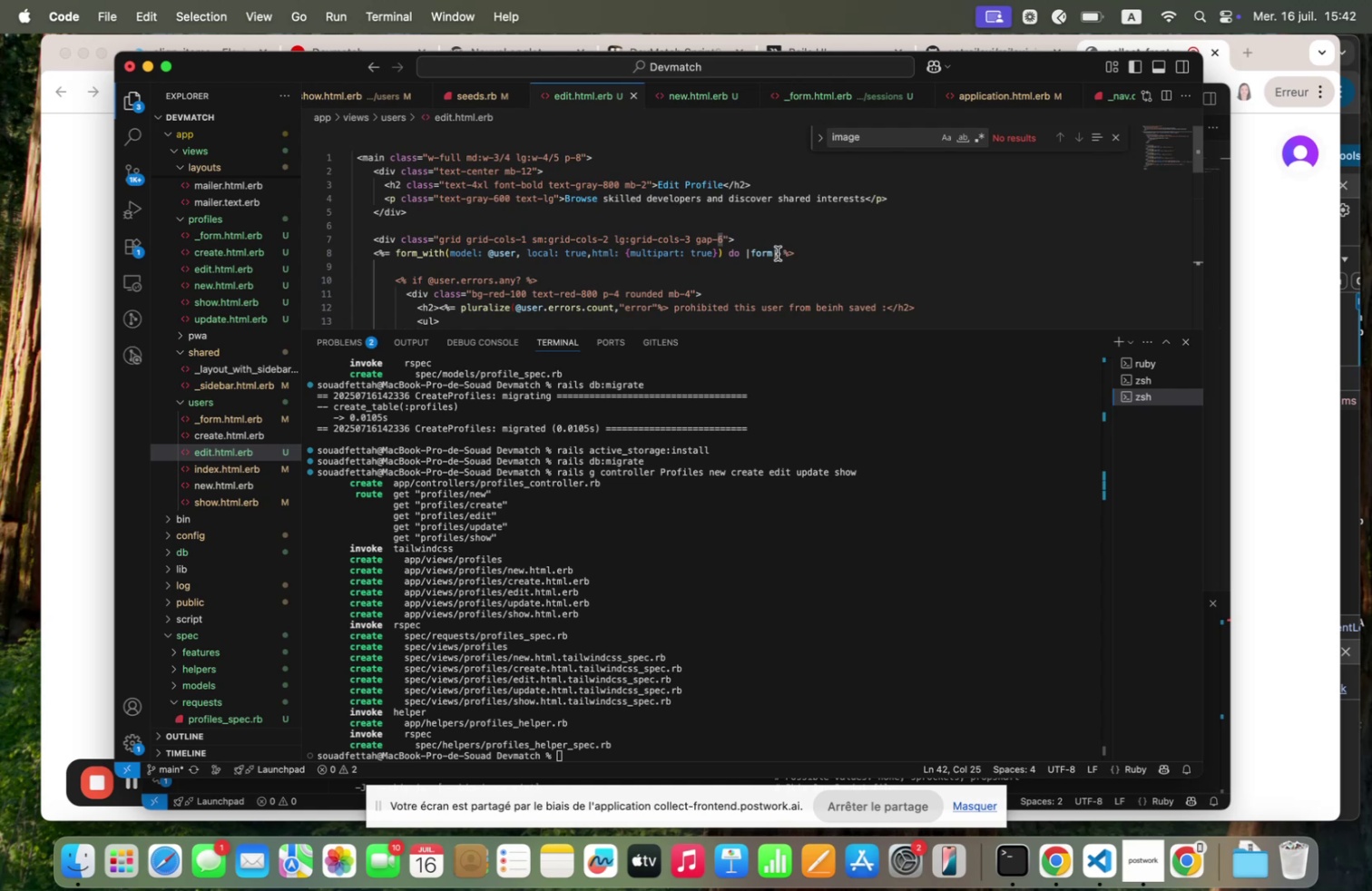 
left_click_drag(start_coordinate=[780, 253], to_coordinate=[745, 253])
 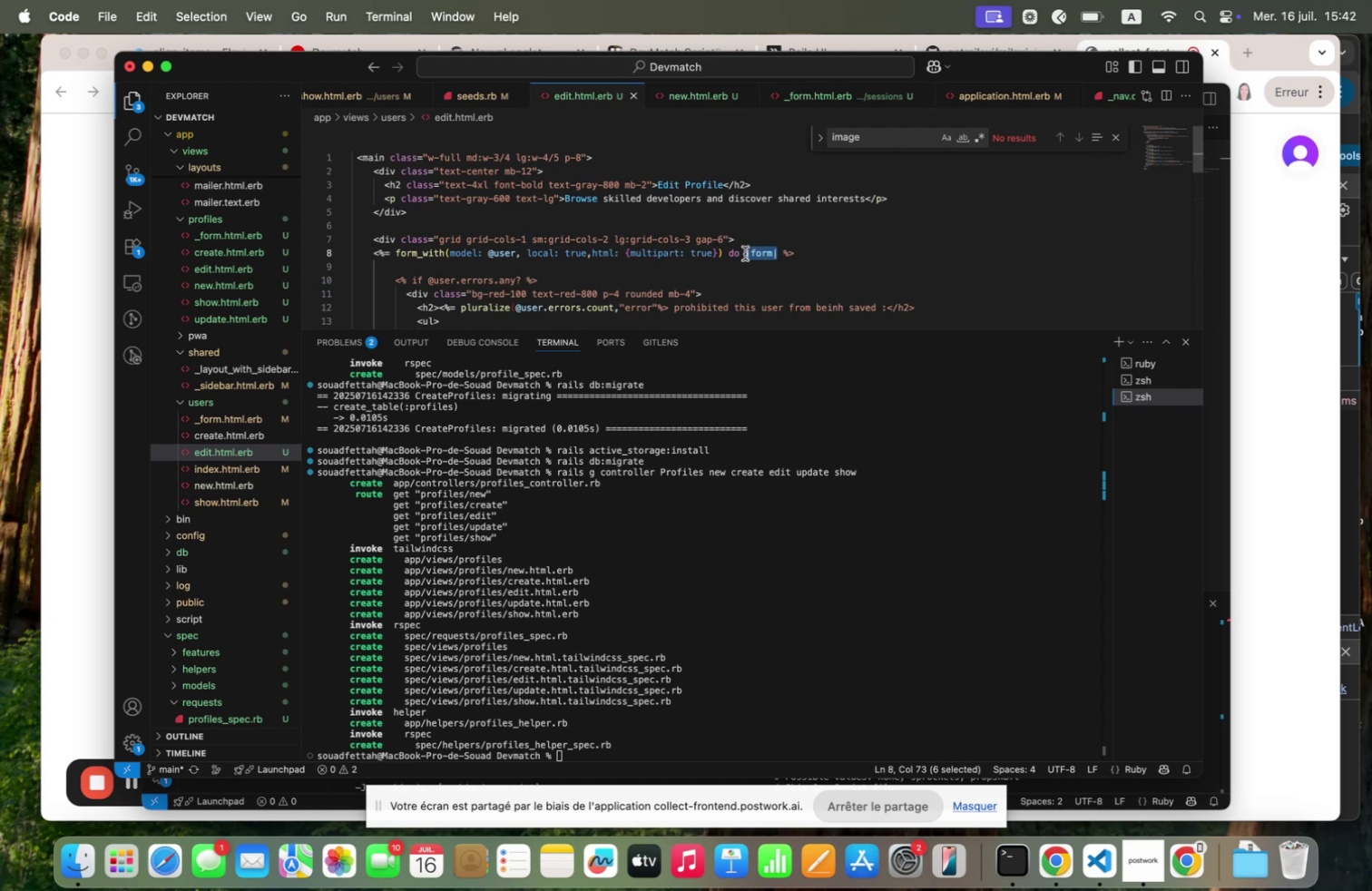 
key(Meta+C)
 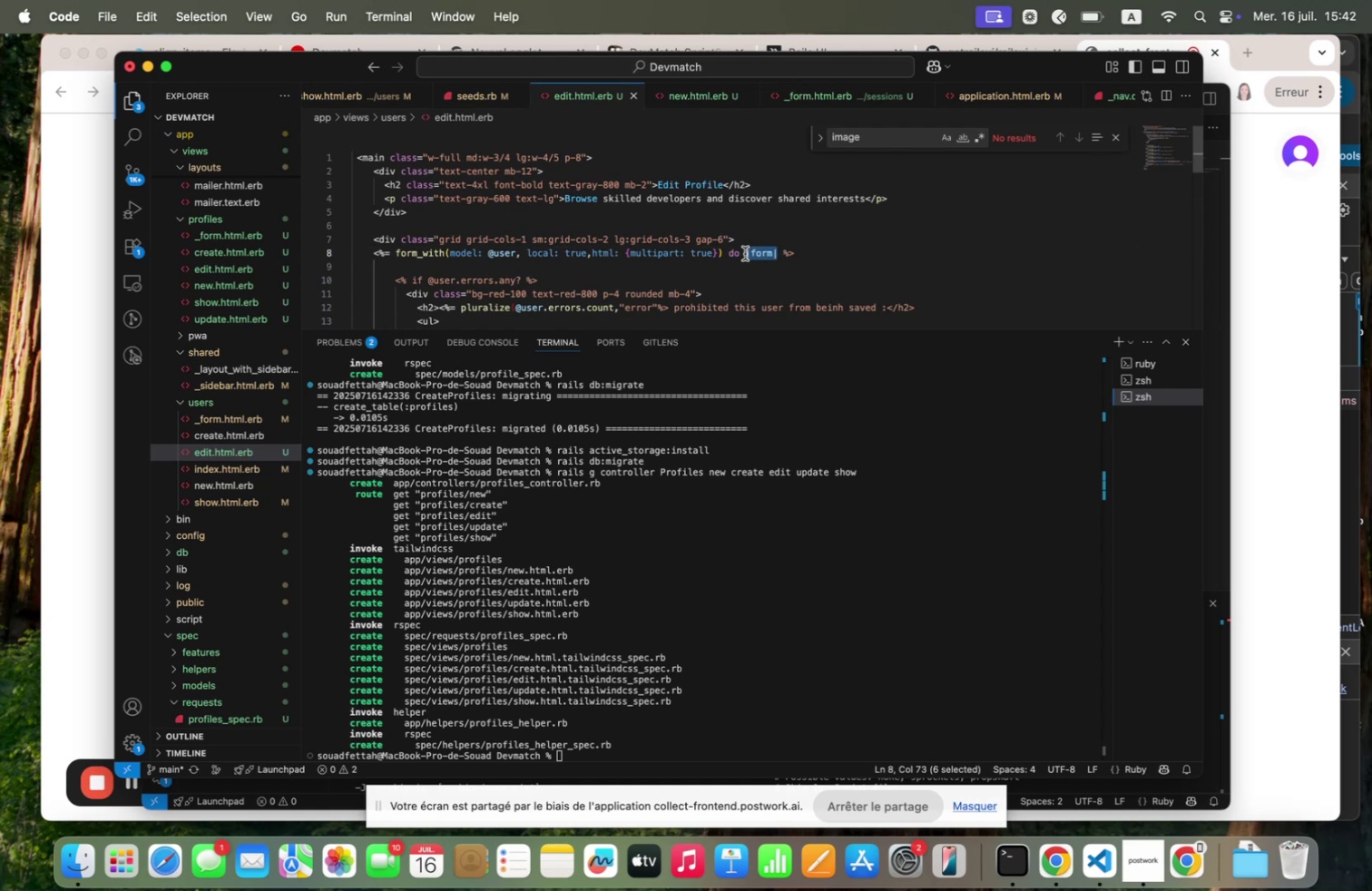 
key(Meta+C)
 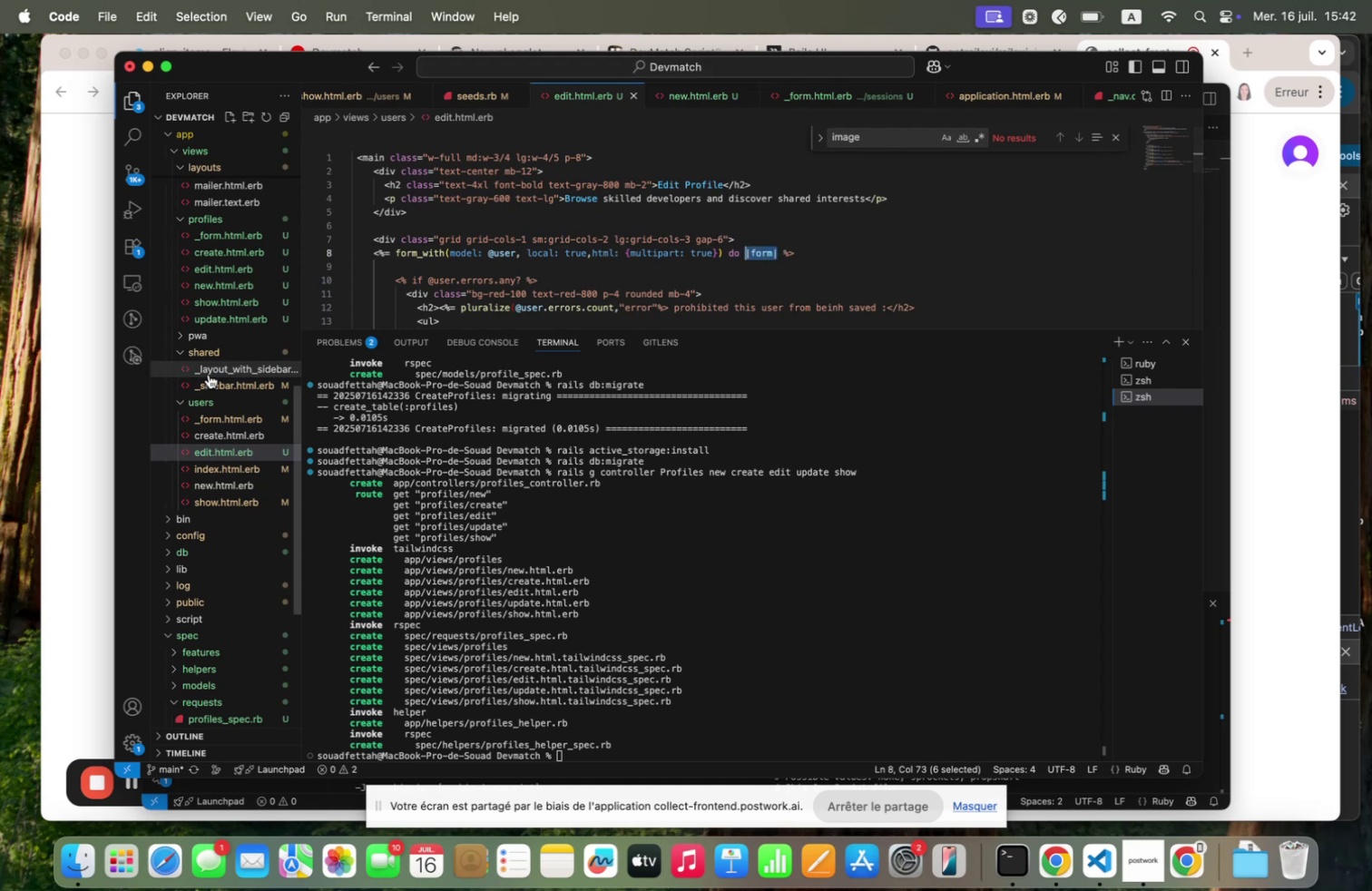 
scroll: coordinate [216, 431], scroll_direction: down, amount: 3.0
 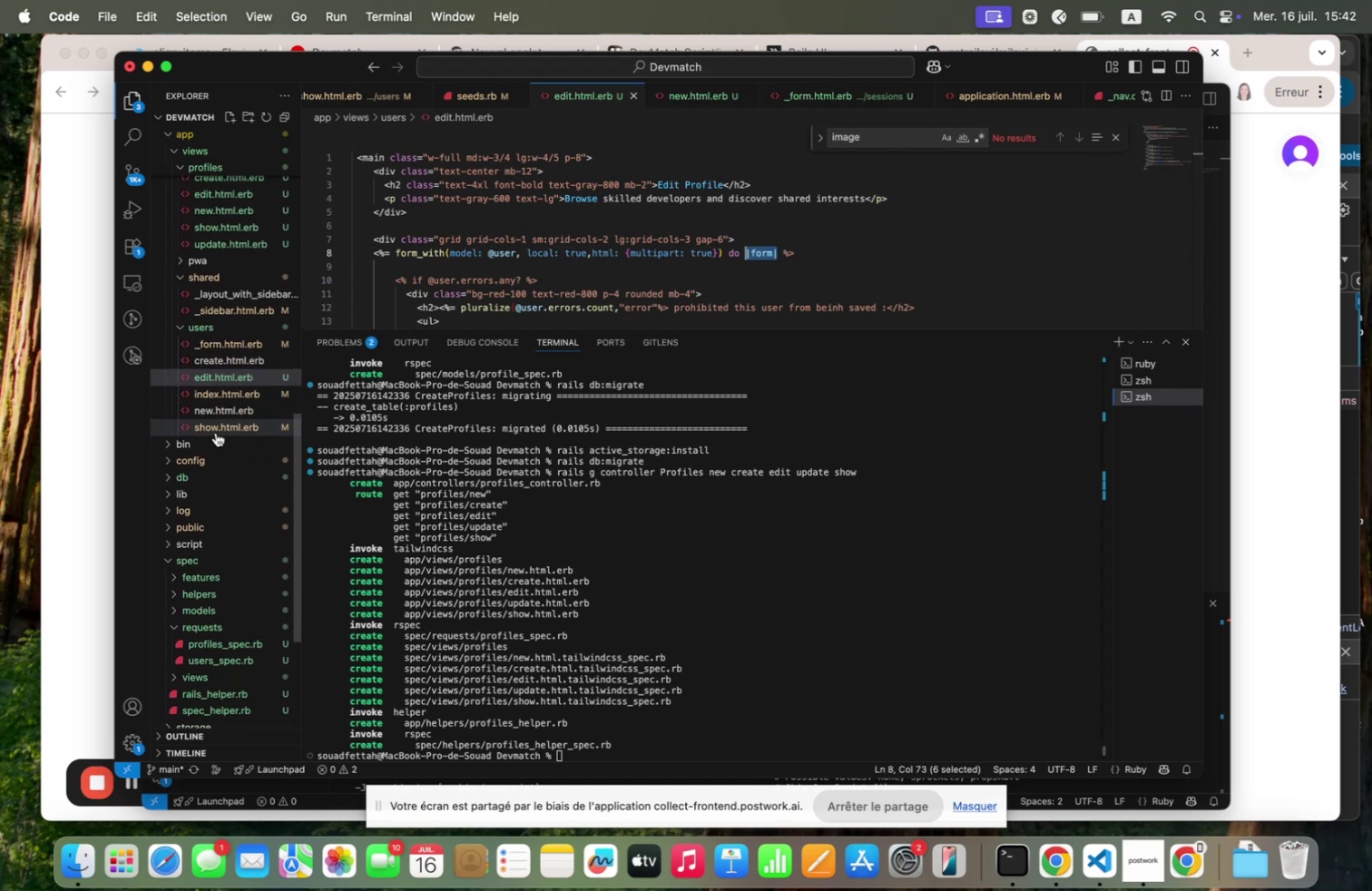 
scroll: coordinate [216, 431], scroll_direction: up, amount: 8.0
 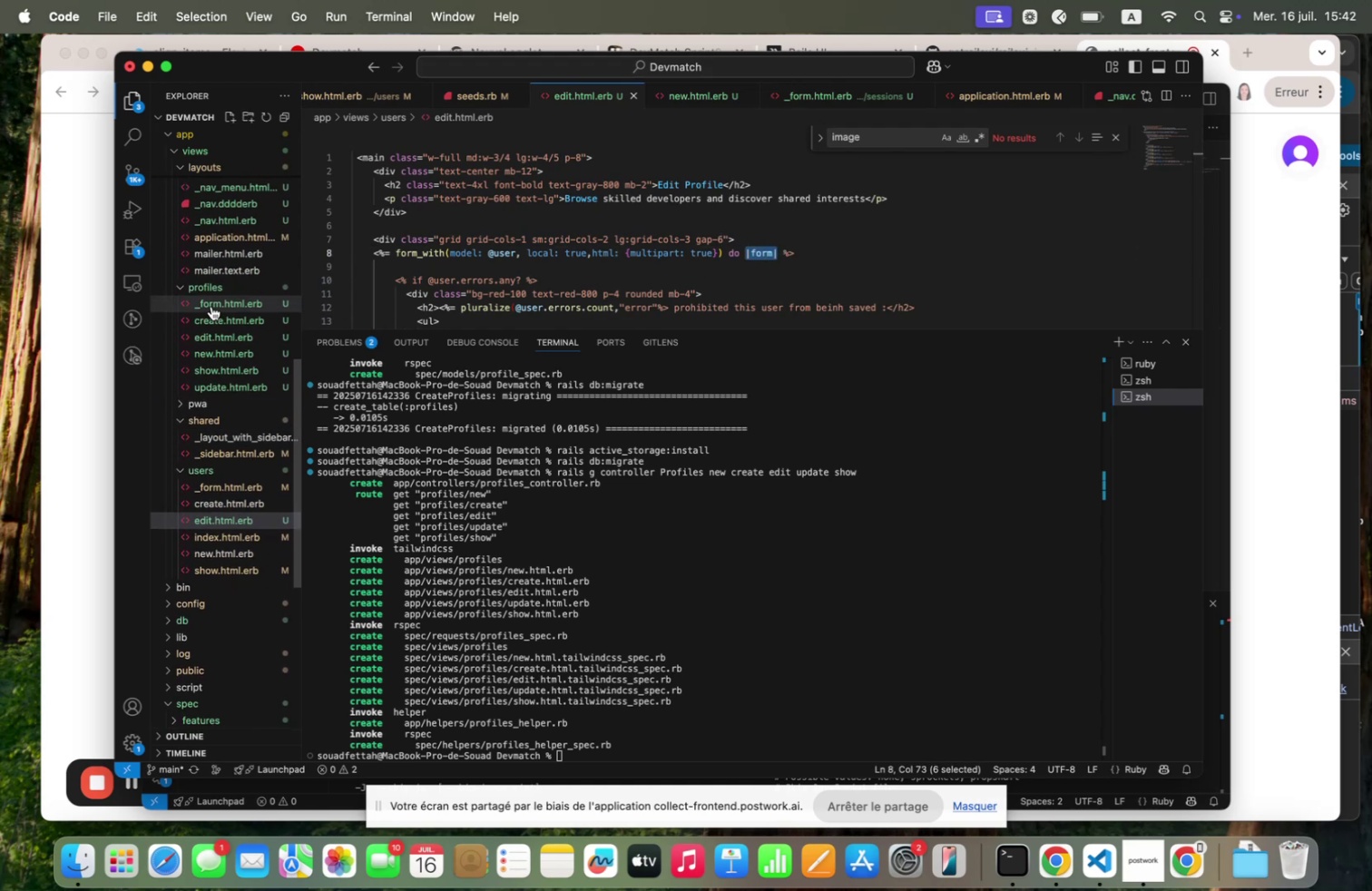 
left_click([211, 303])
 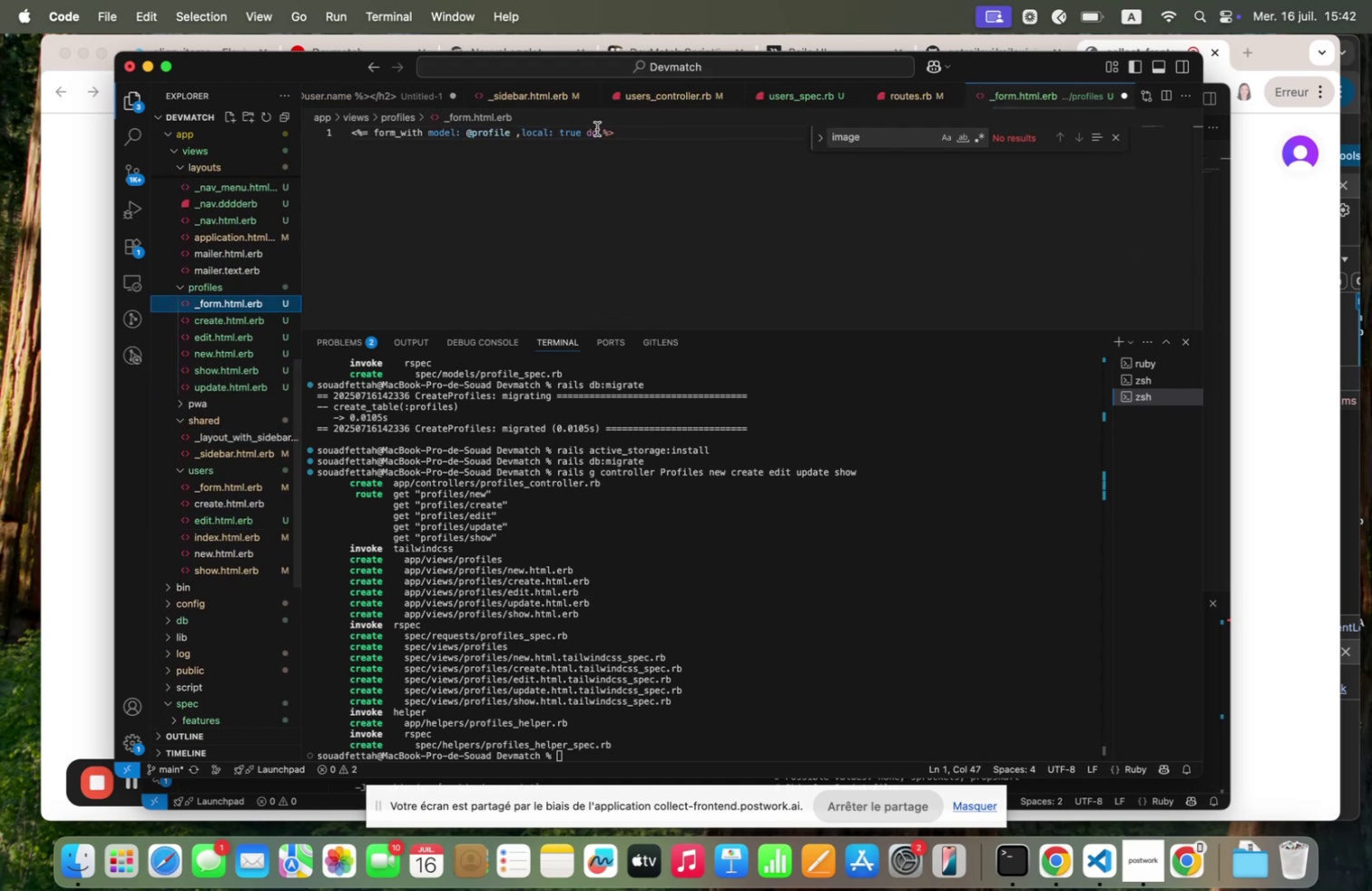 
left_click([599, 132])
 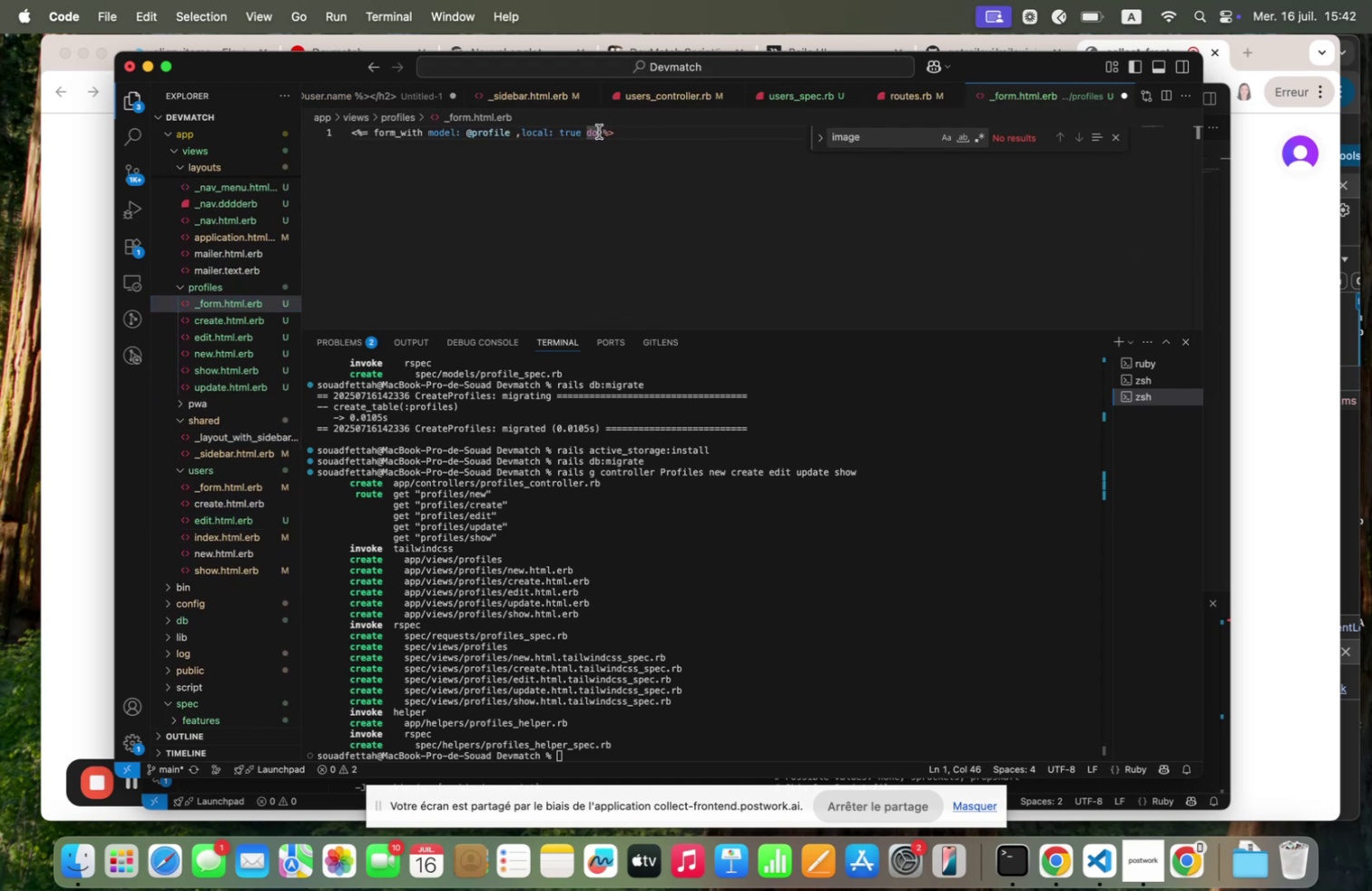 
key(Space)
 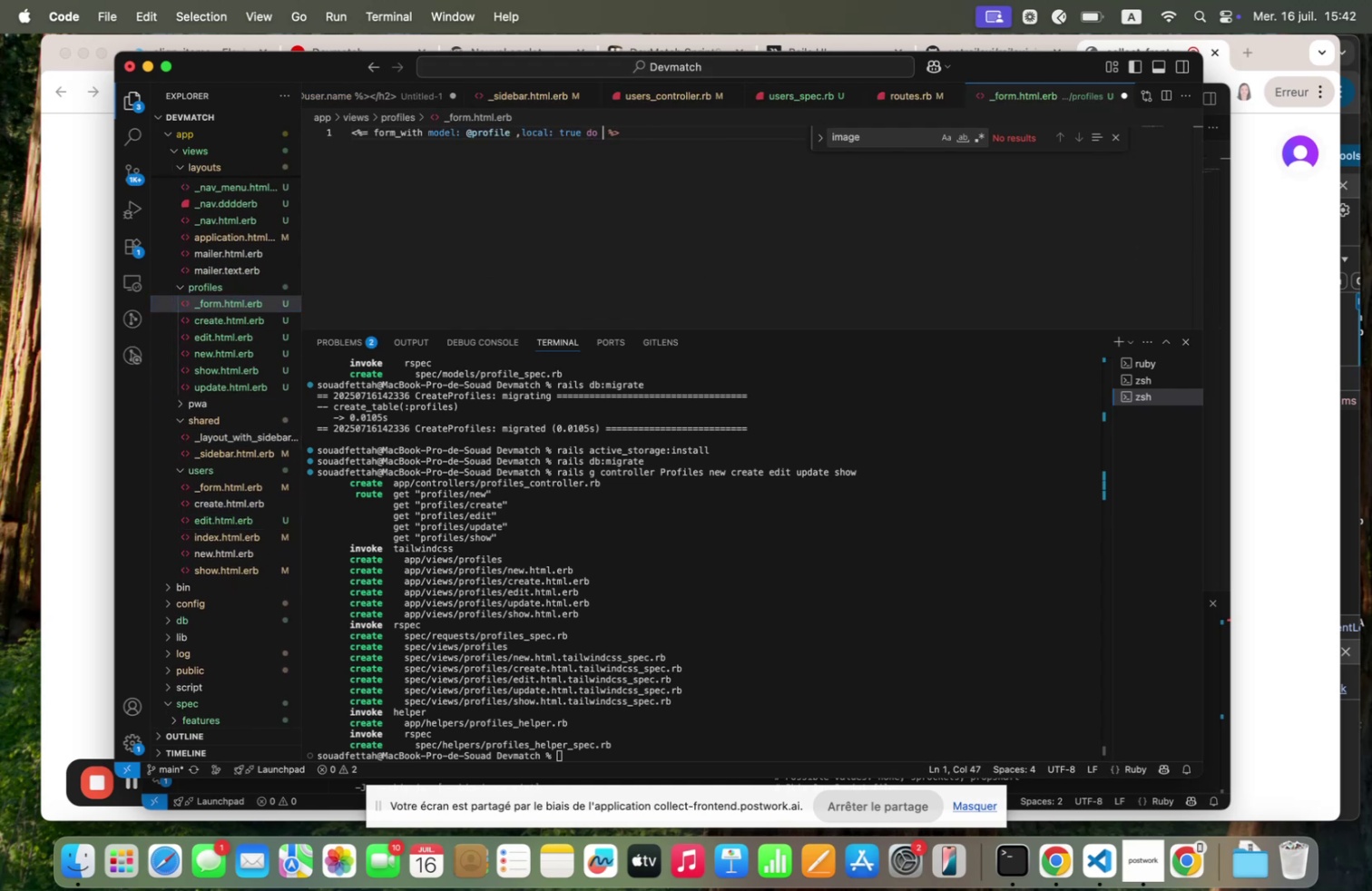 
key(Meta+V)
 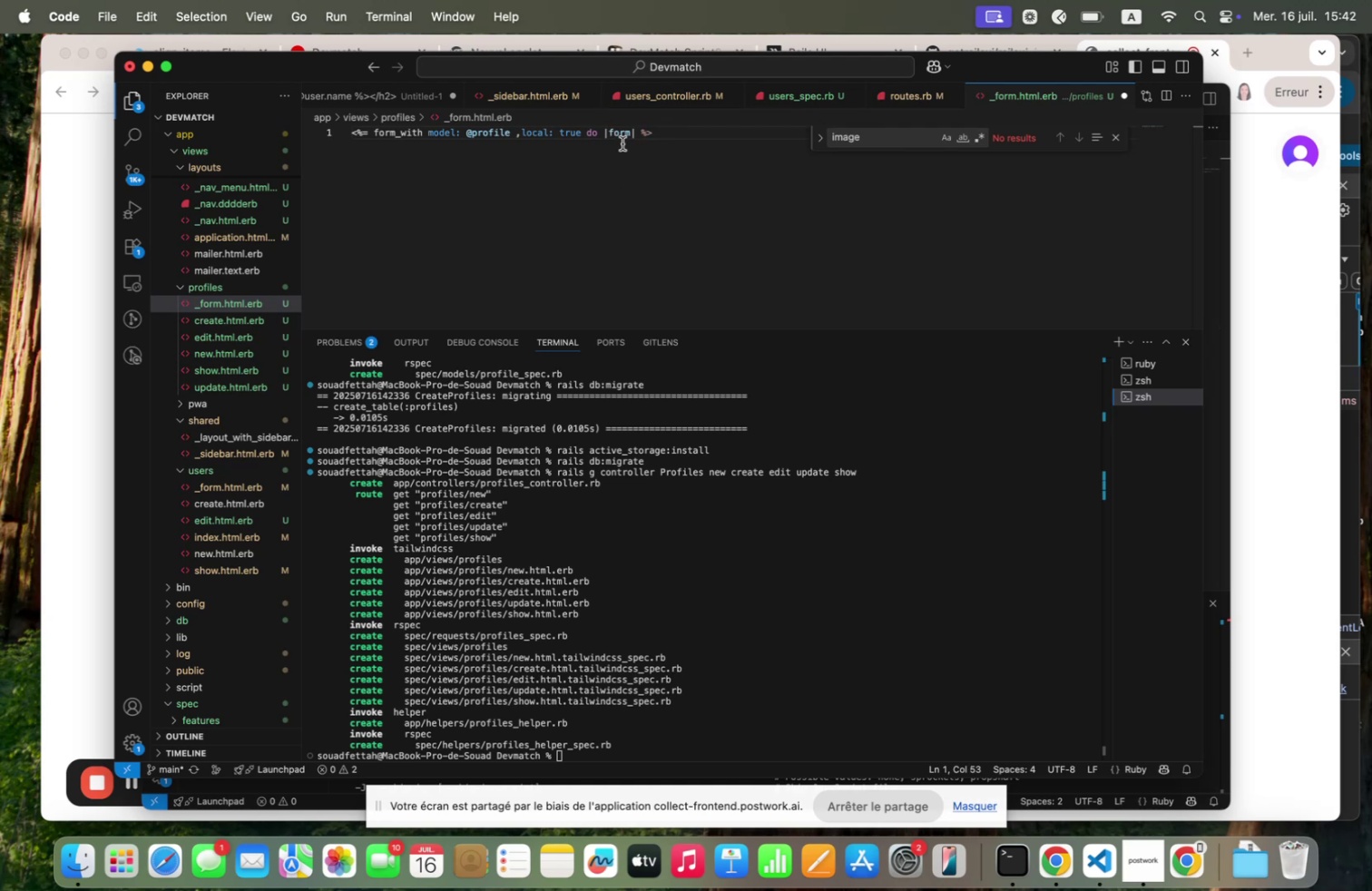 
double_click([622, 135])
 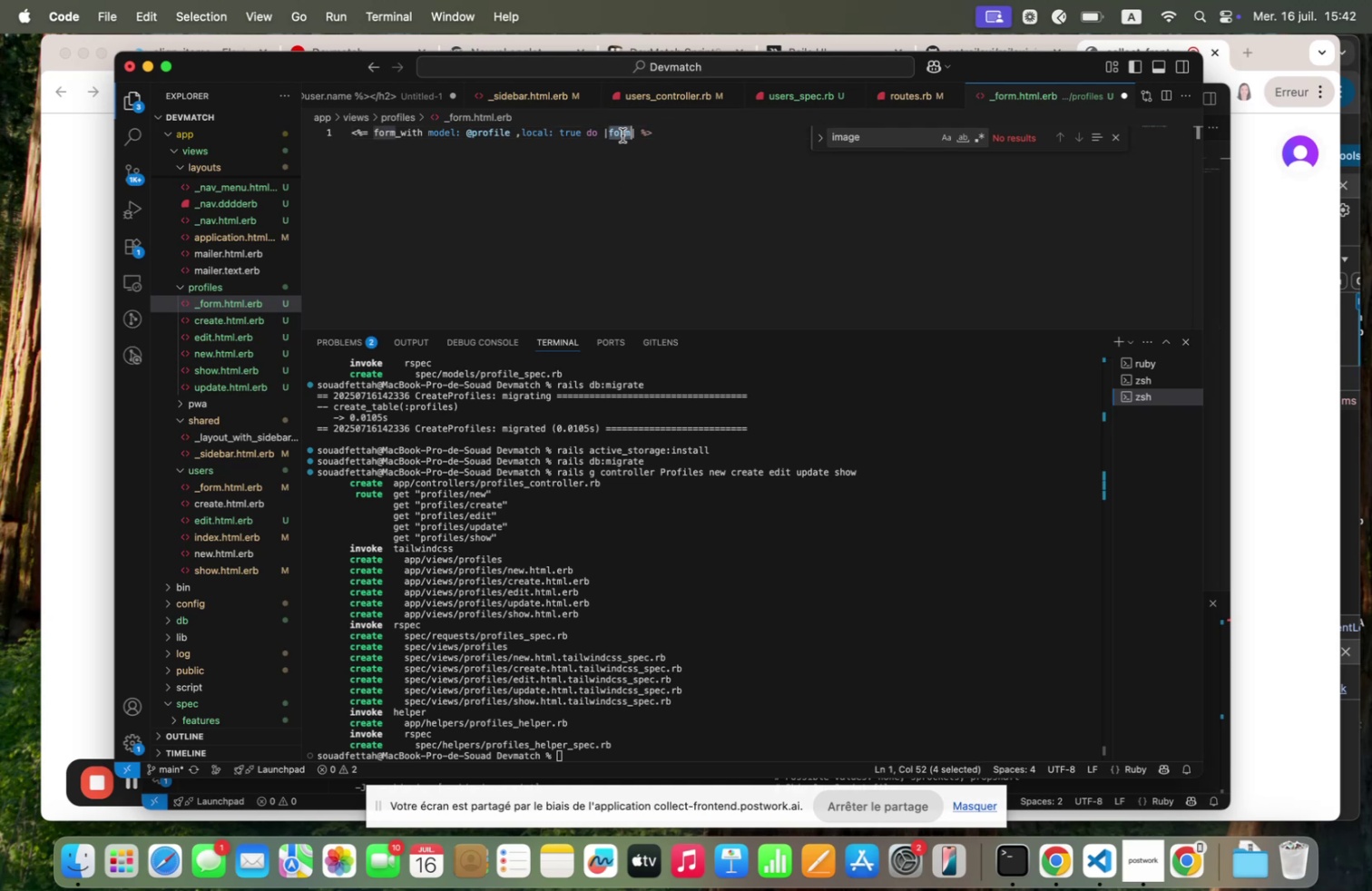 
key(F)
 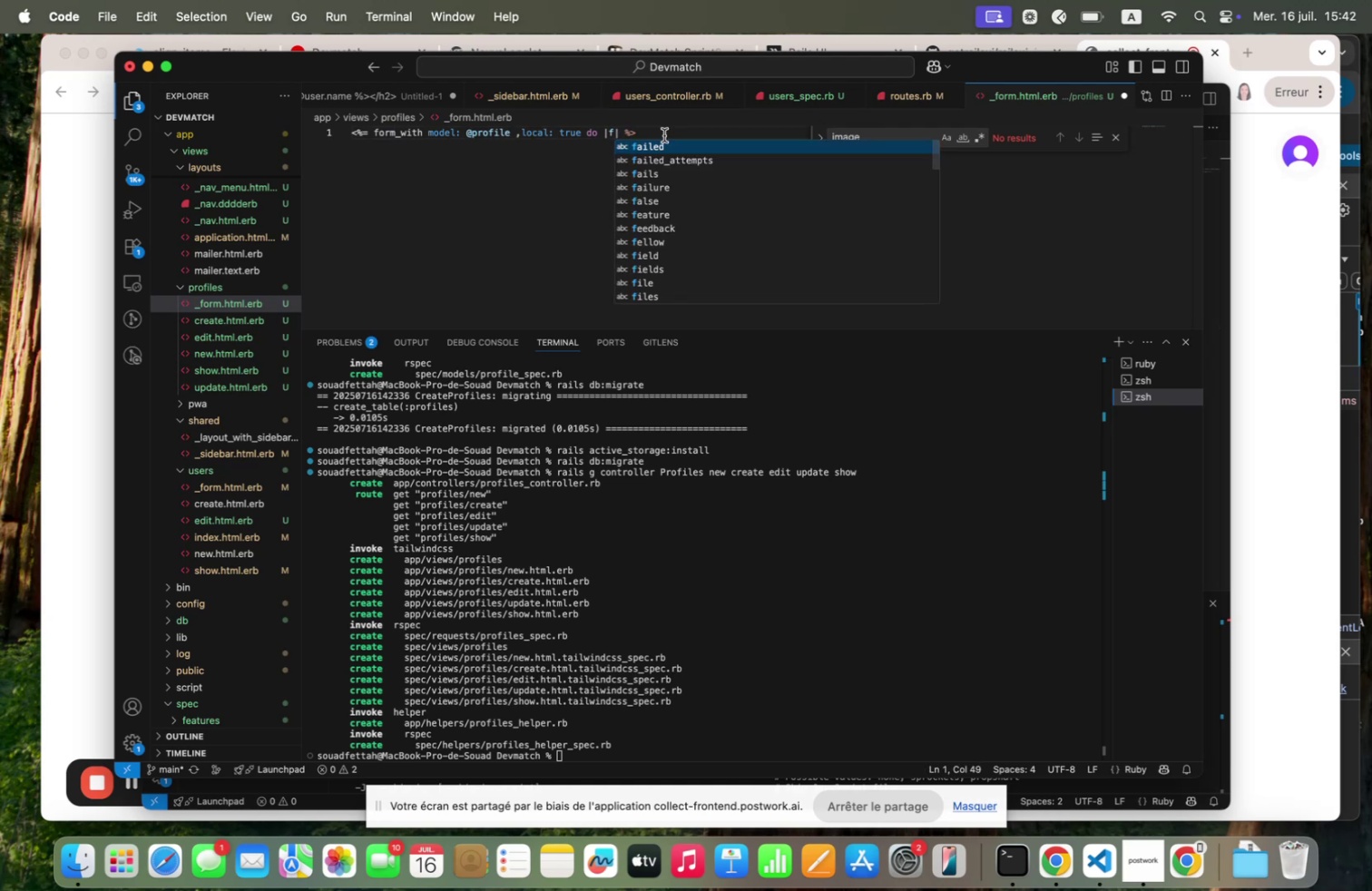 
left_click([662, 131])
 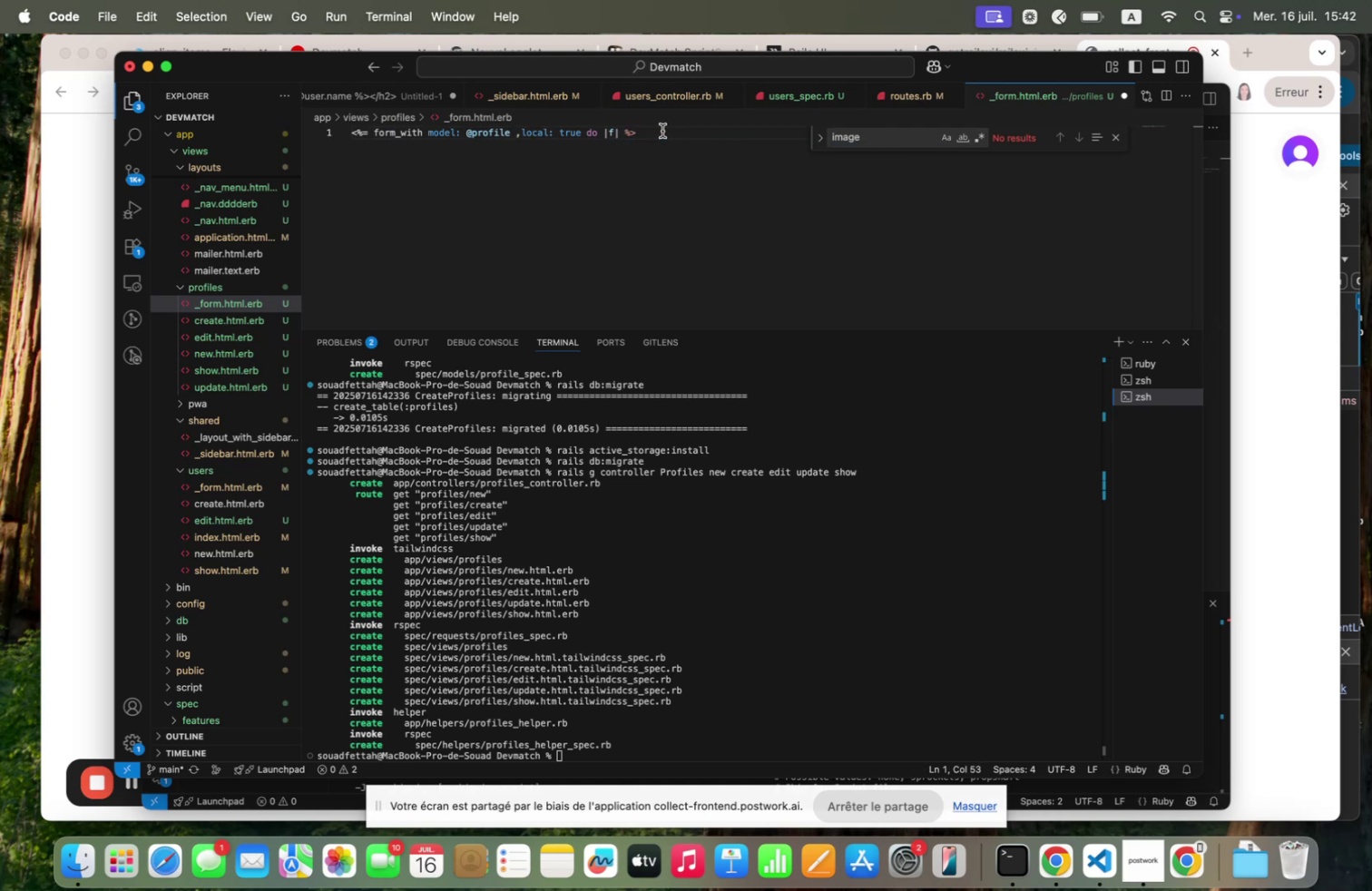 
key(Enter)
 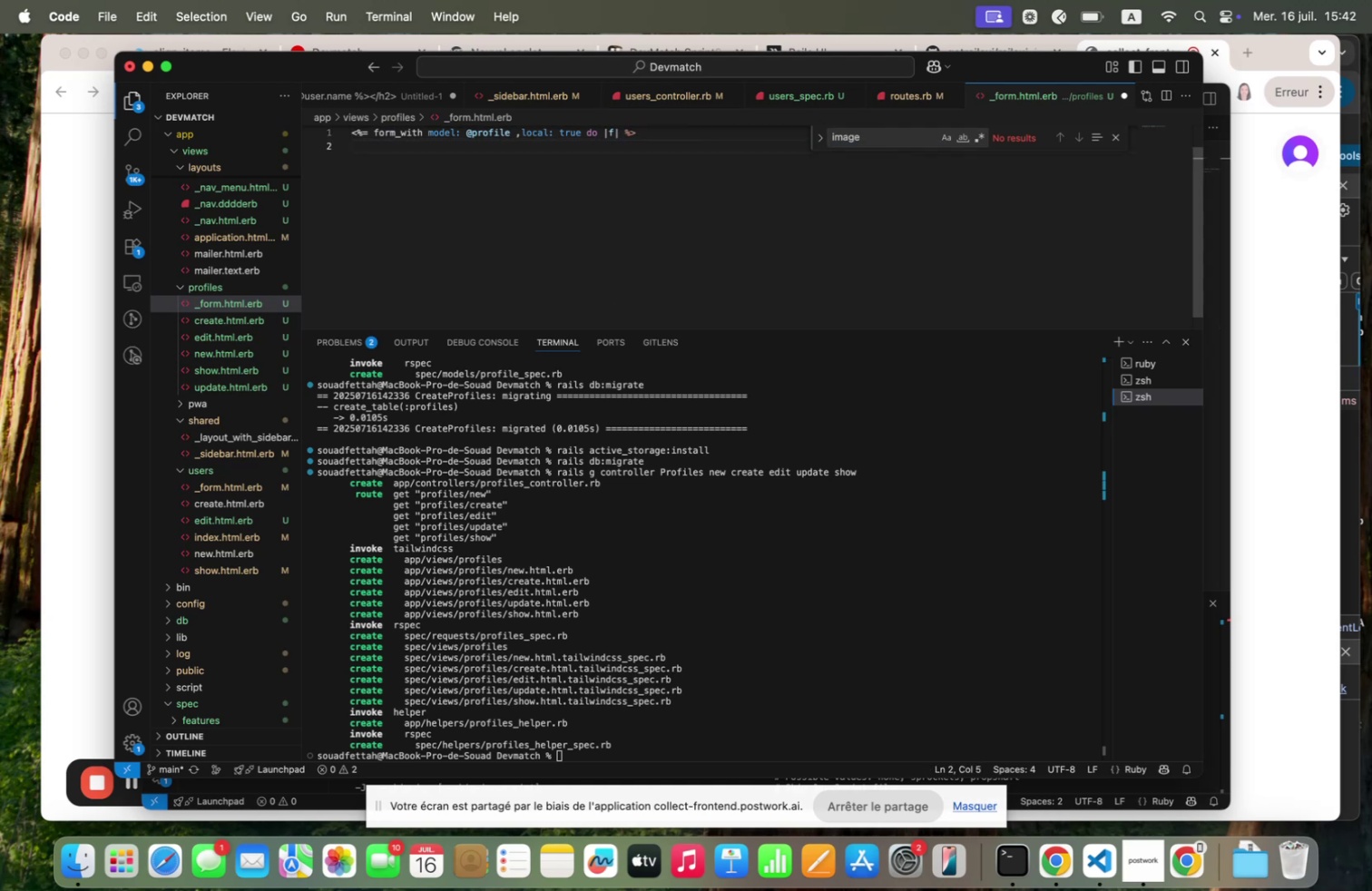 
type(`"end"~)
key(Backspace)
 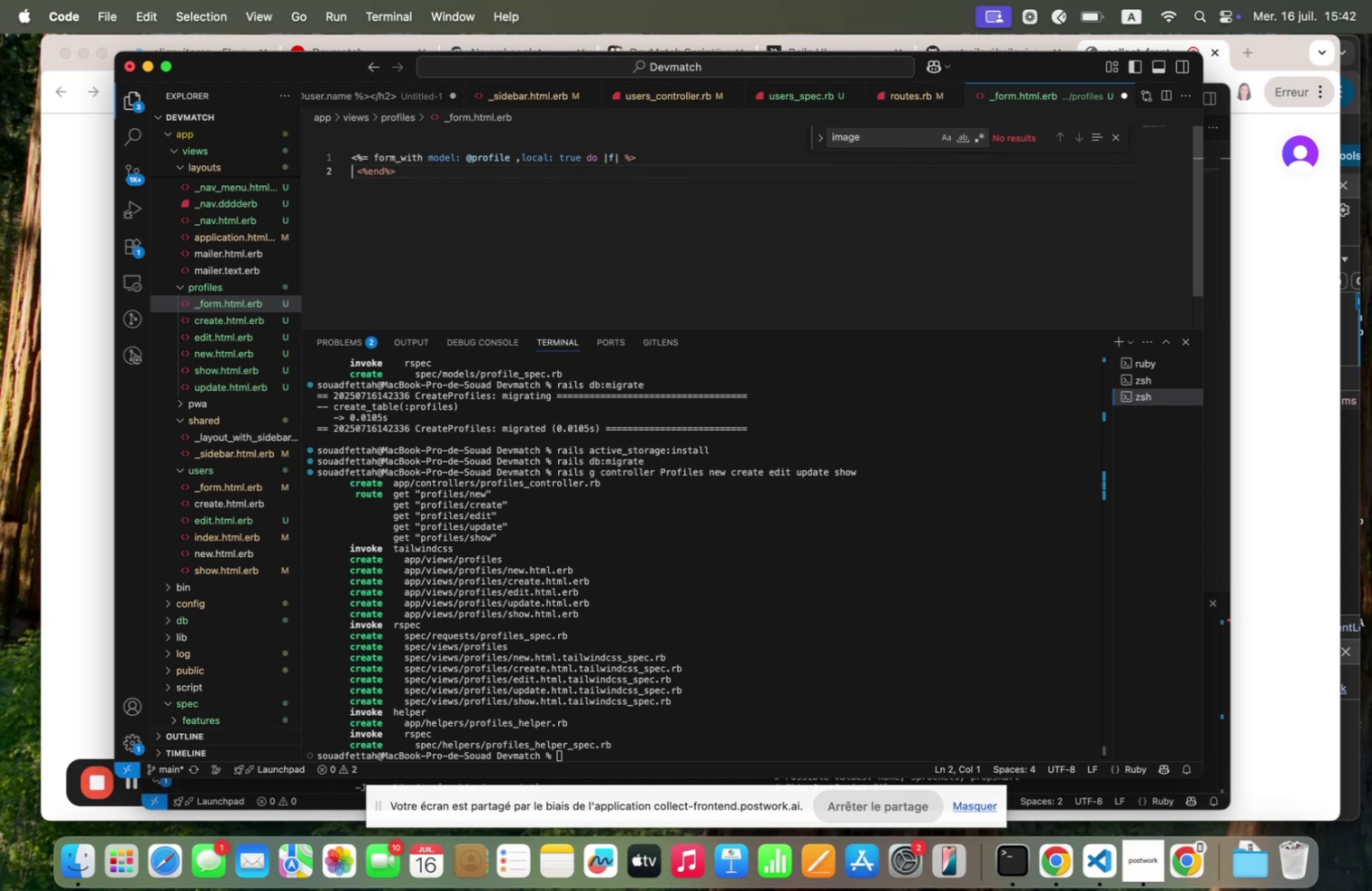 
key(ArrowRight)
 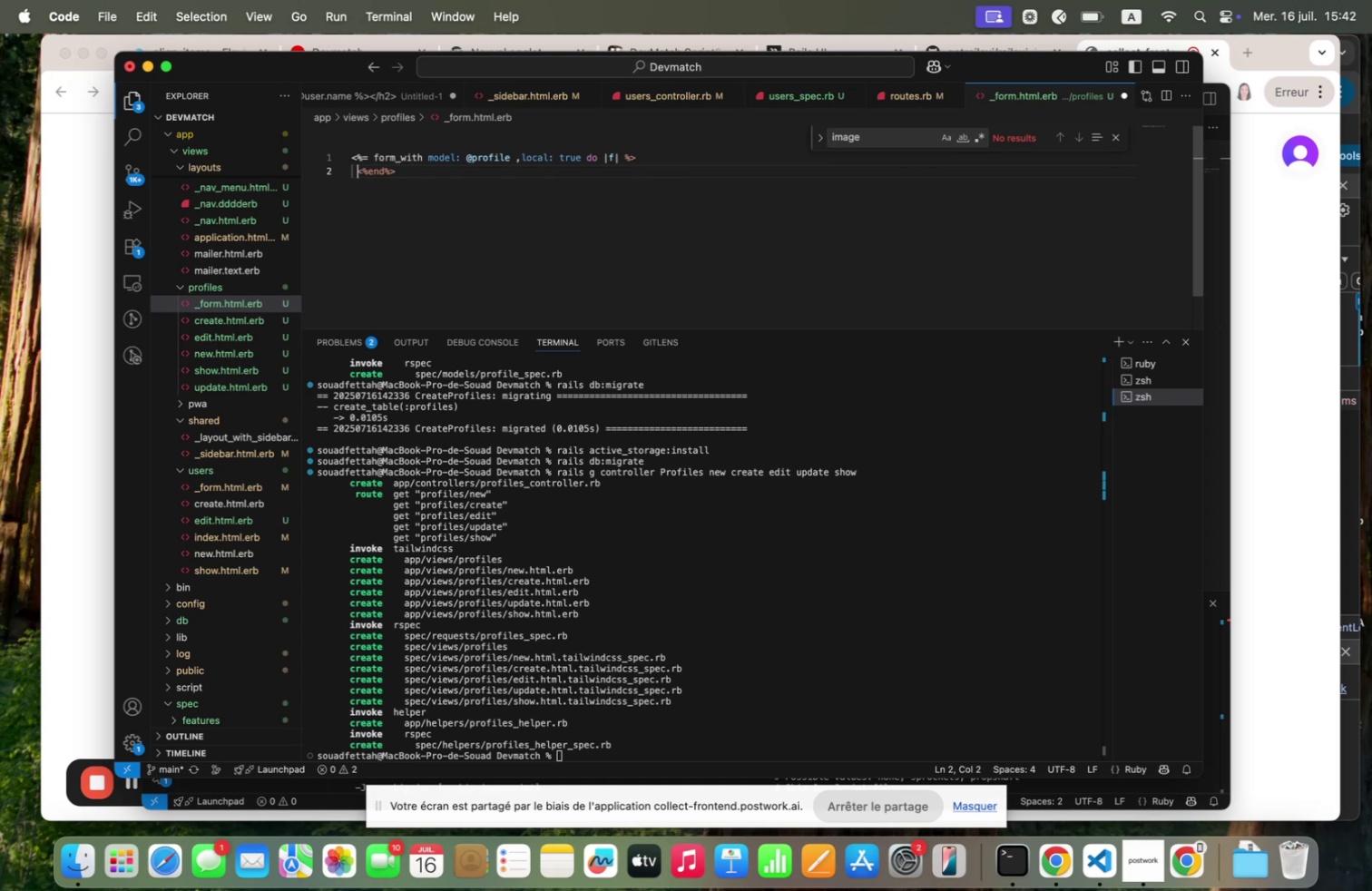 
key(Backspace)
 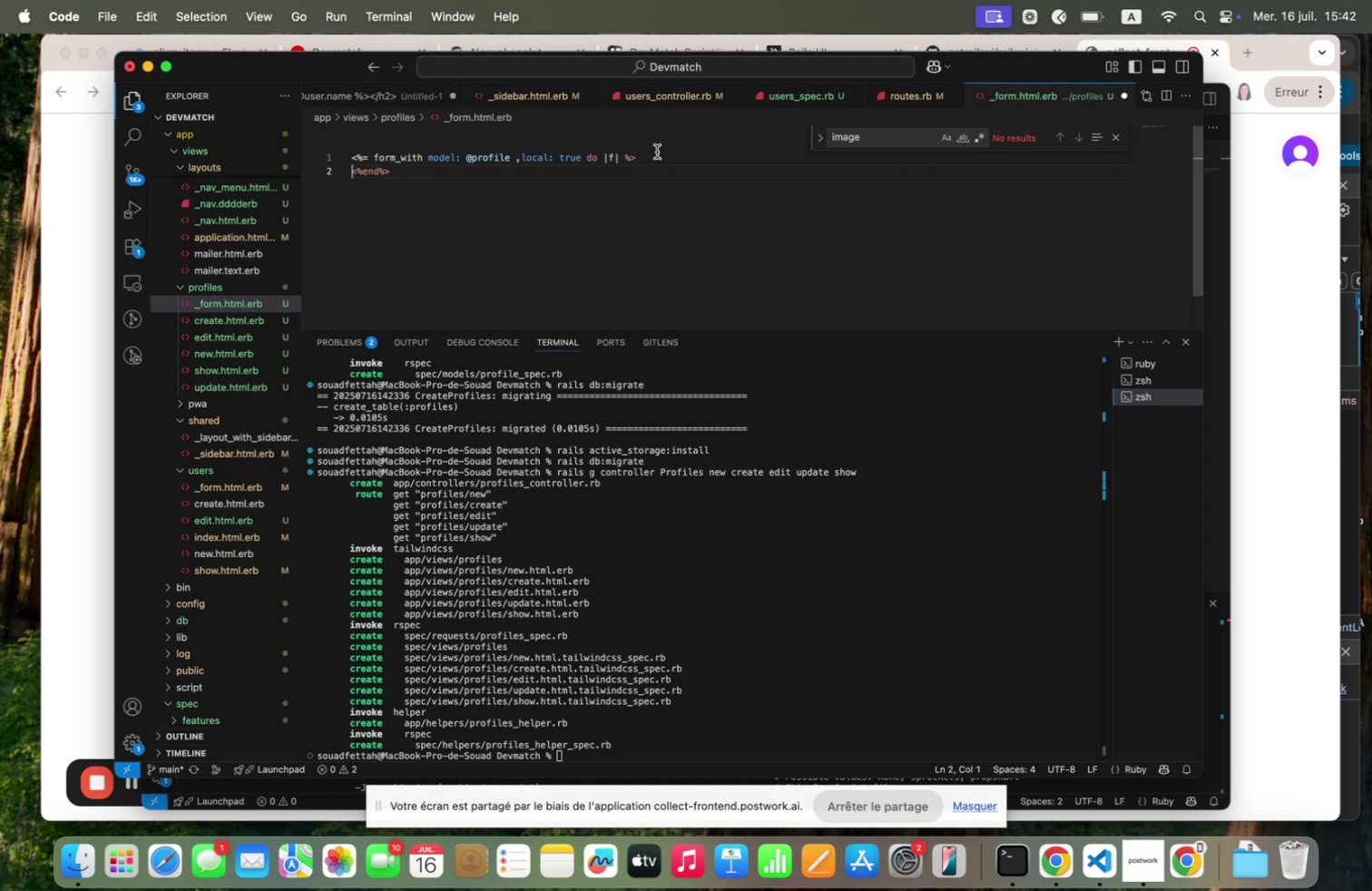 
scroll: coordinate [224, 443], scroll_direction: down, amount: 1.0
 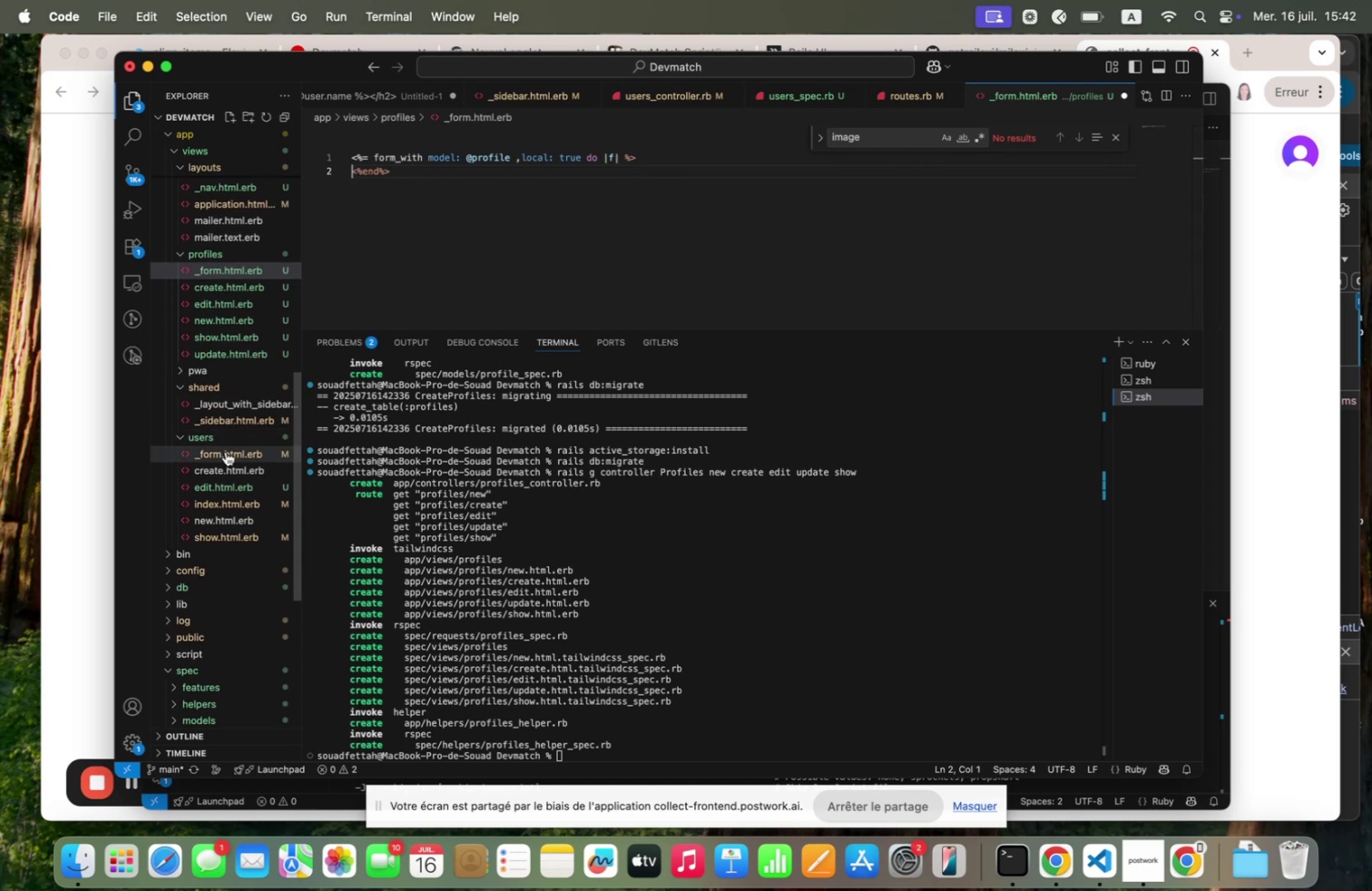 
left_click([226, 452])
 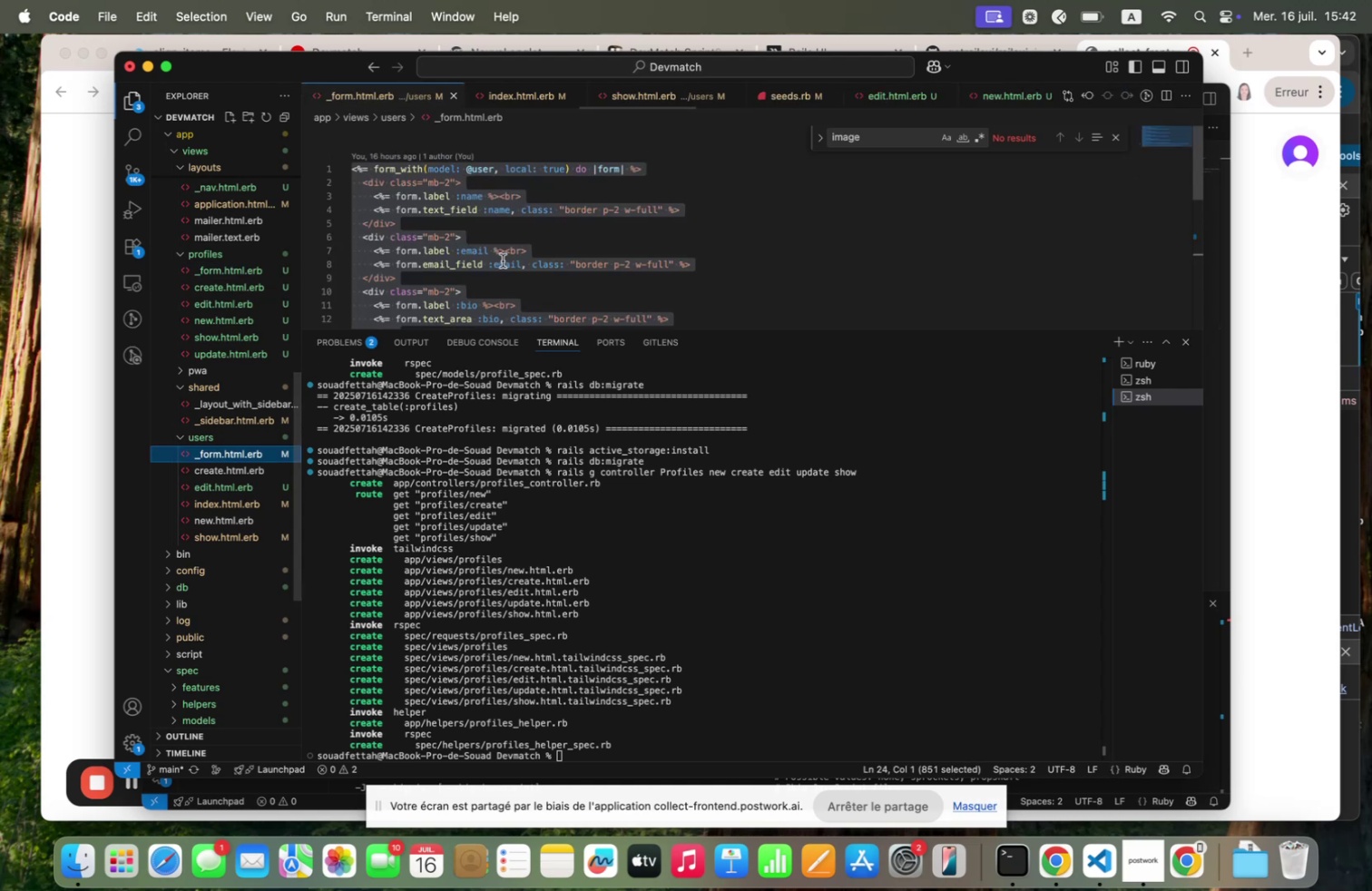 
left_click([503, 260])
 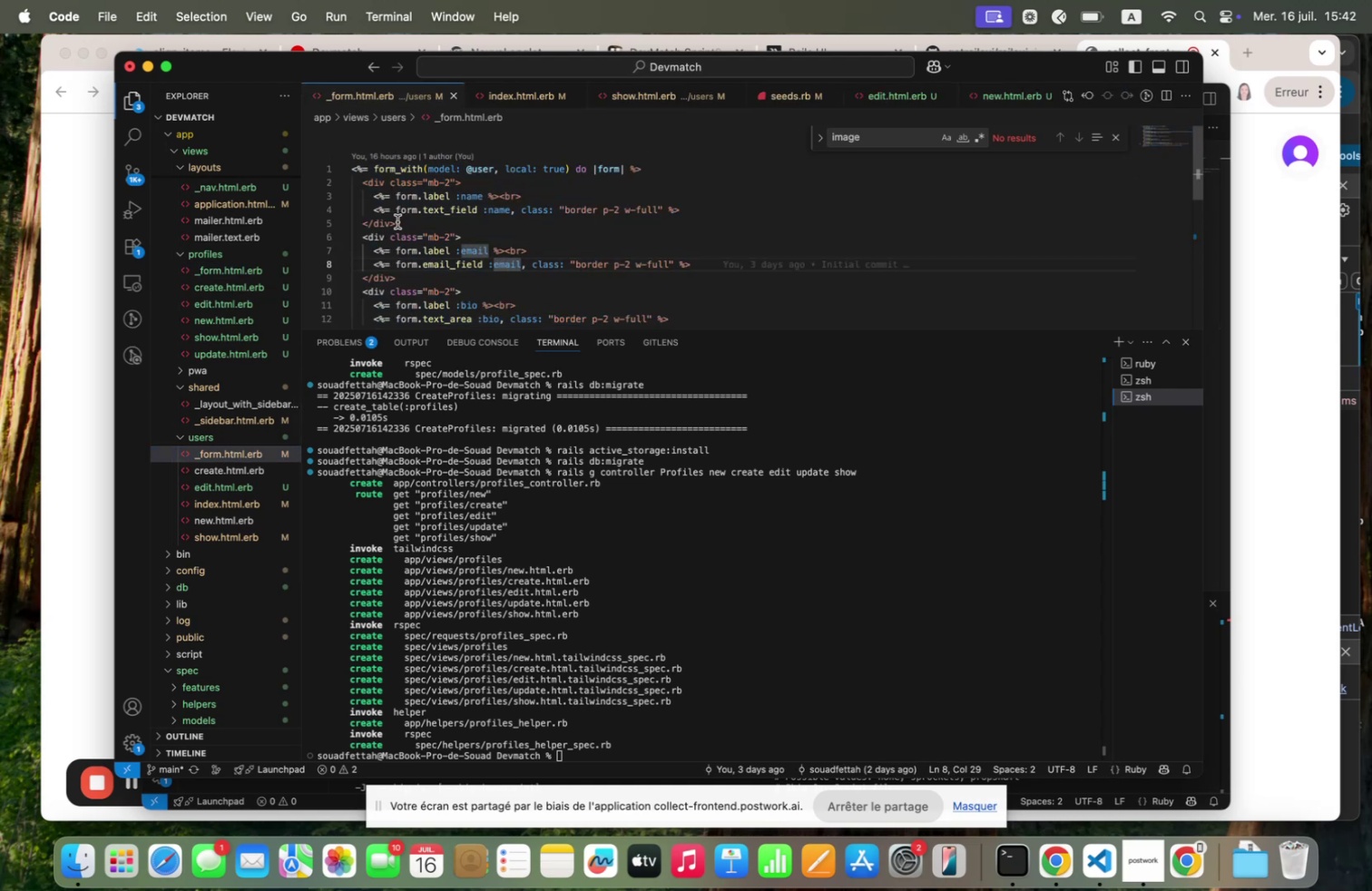 
left_click_drag(start_coordinate=[400, 223], to_coordinate=[350, 188])
 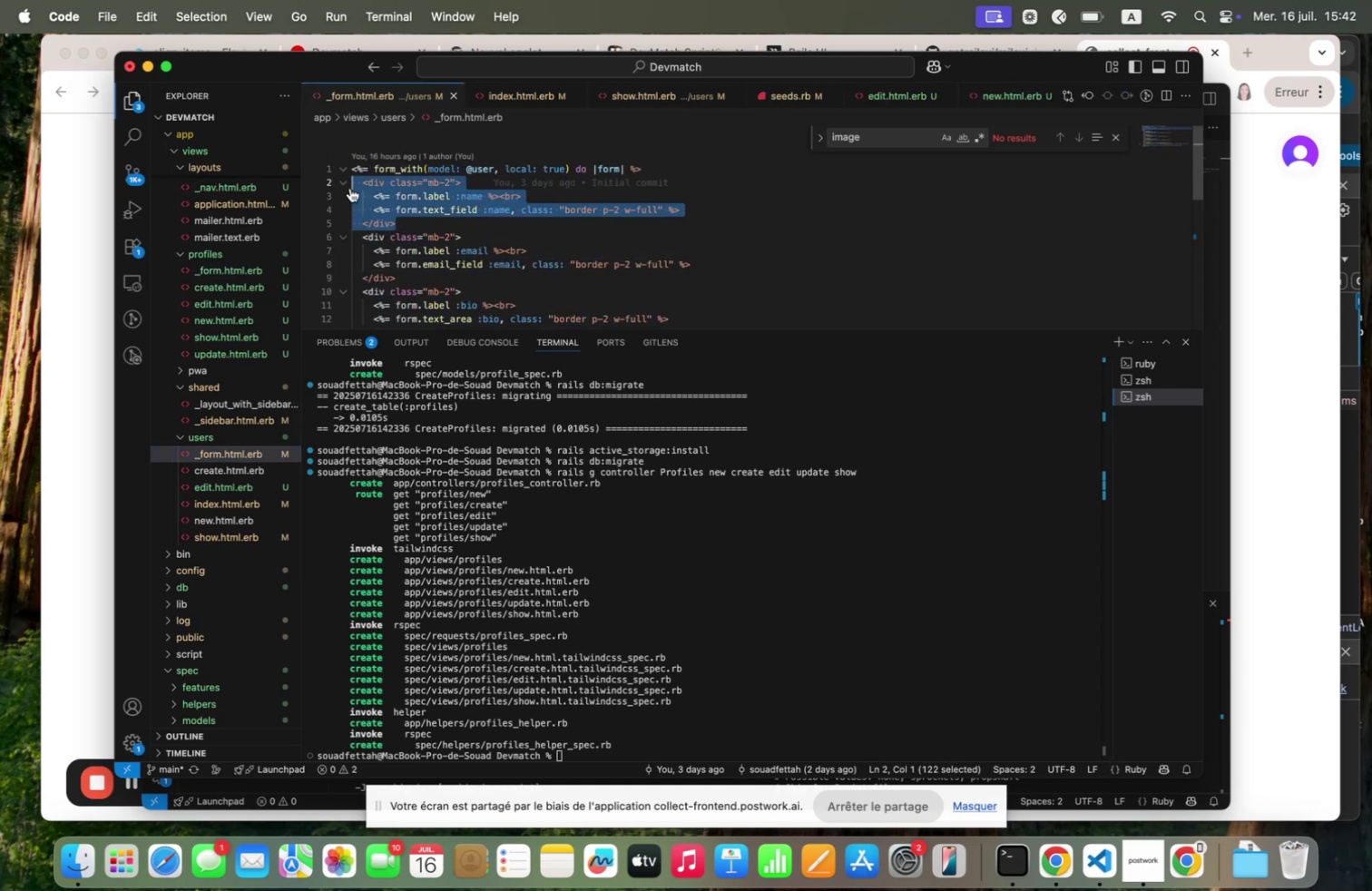 
key(Meta+C)
 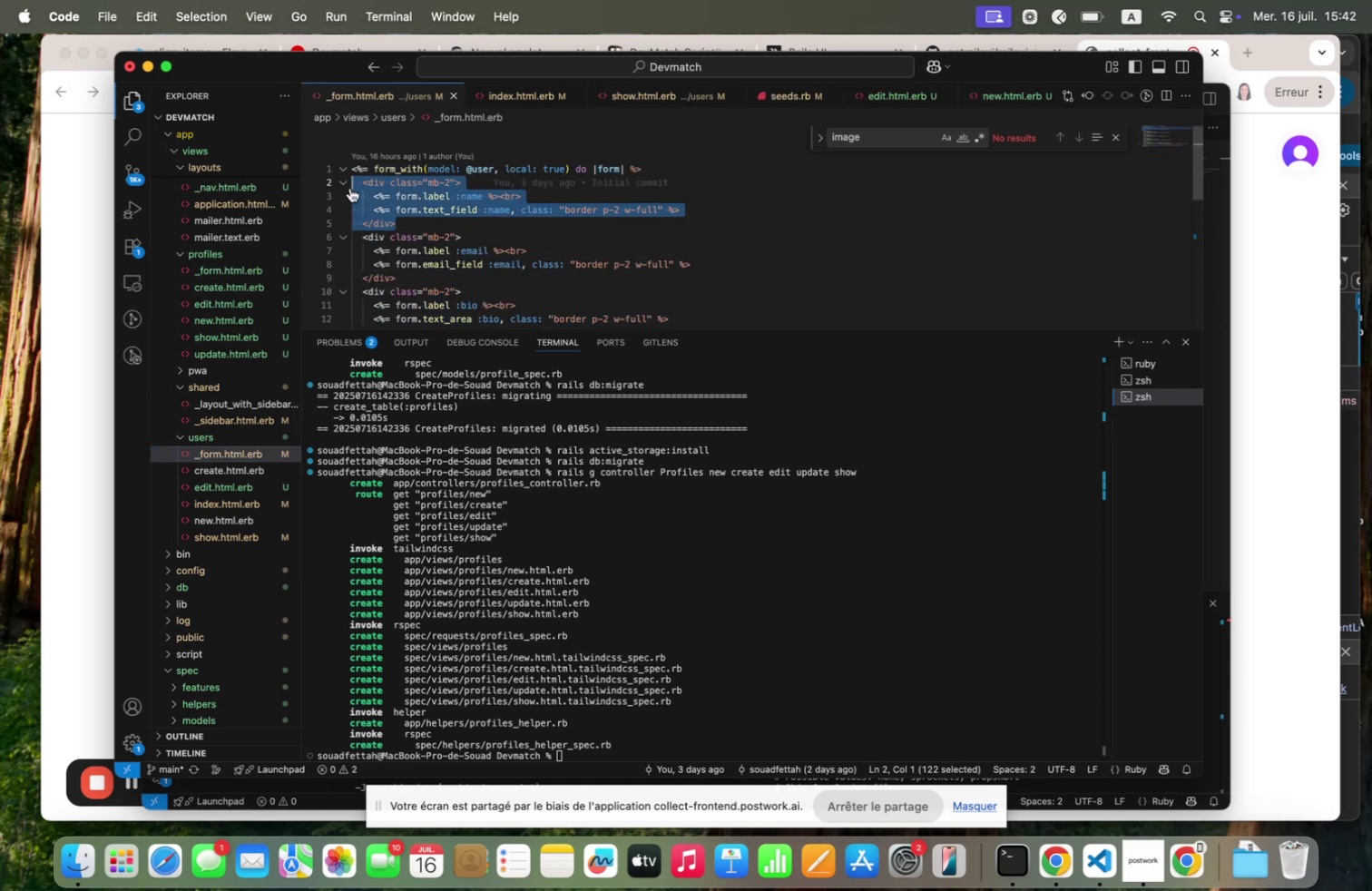 
key(Meta+C)
 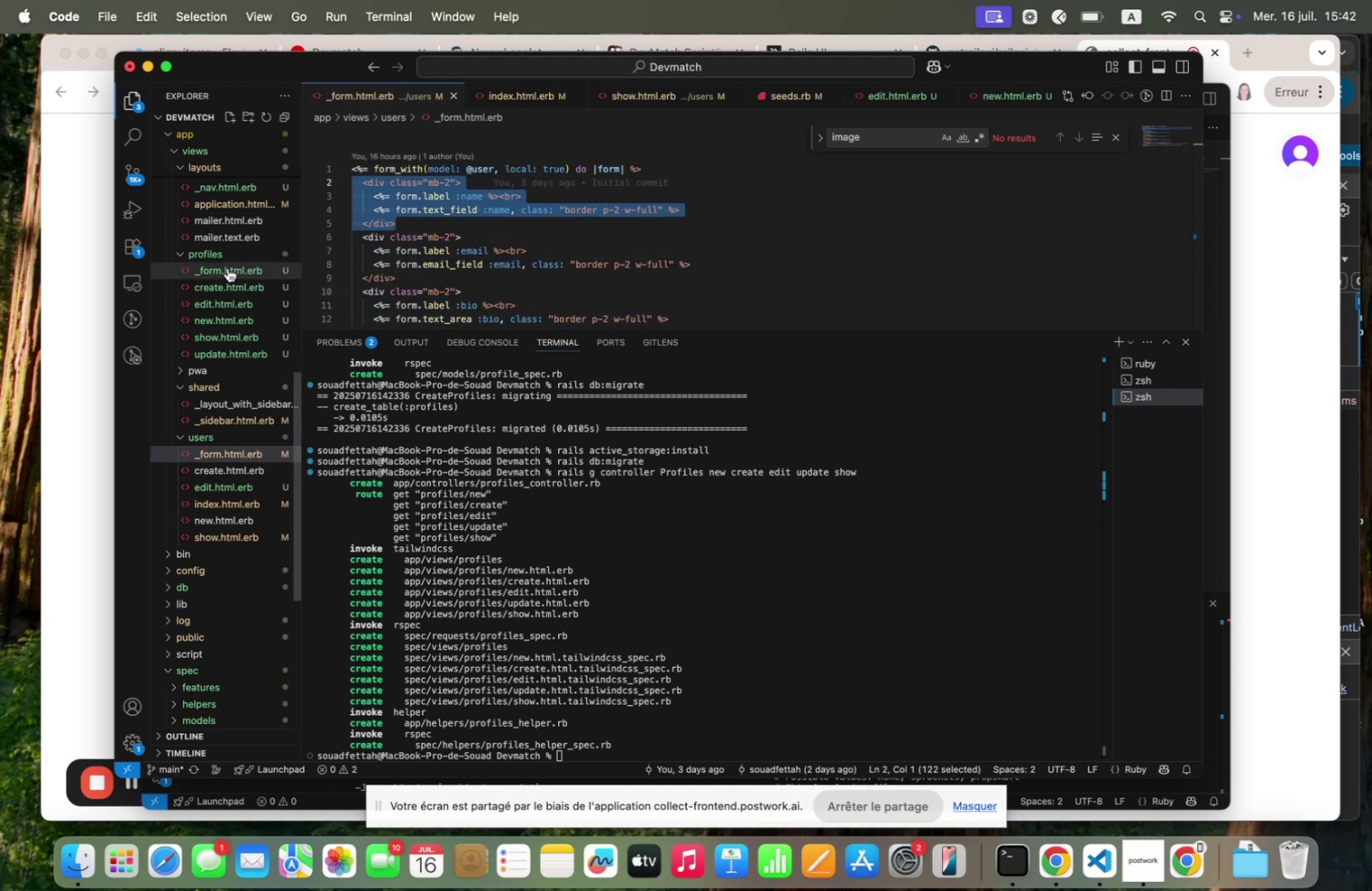 
left_click([228, 268])
 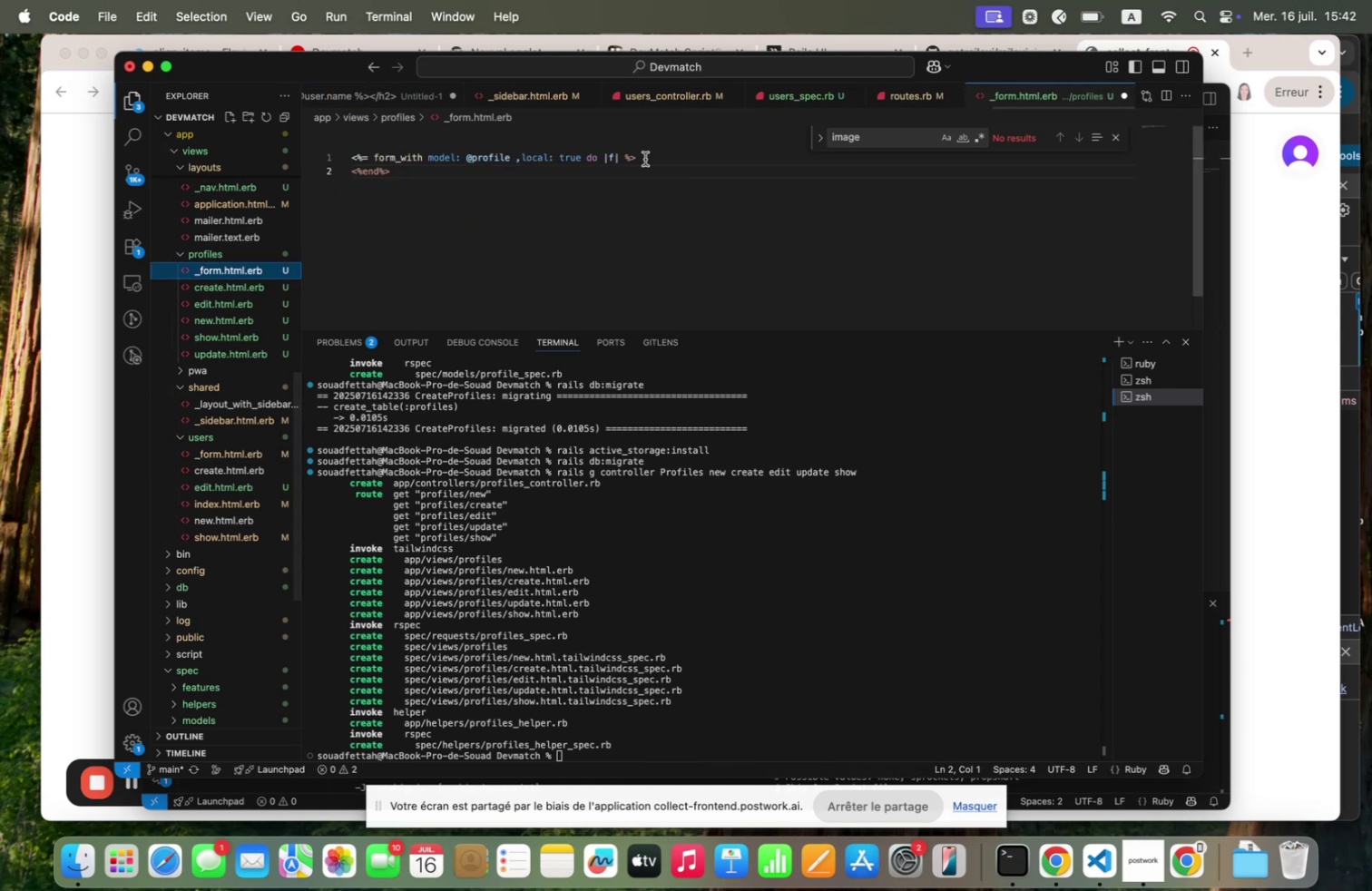 
left_click([647, 159])
 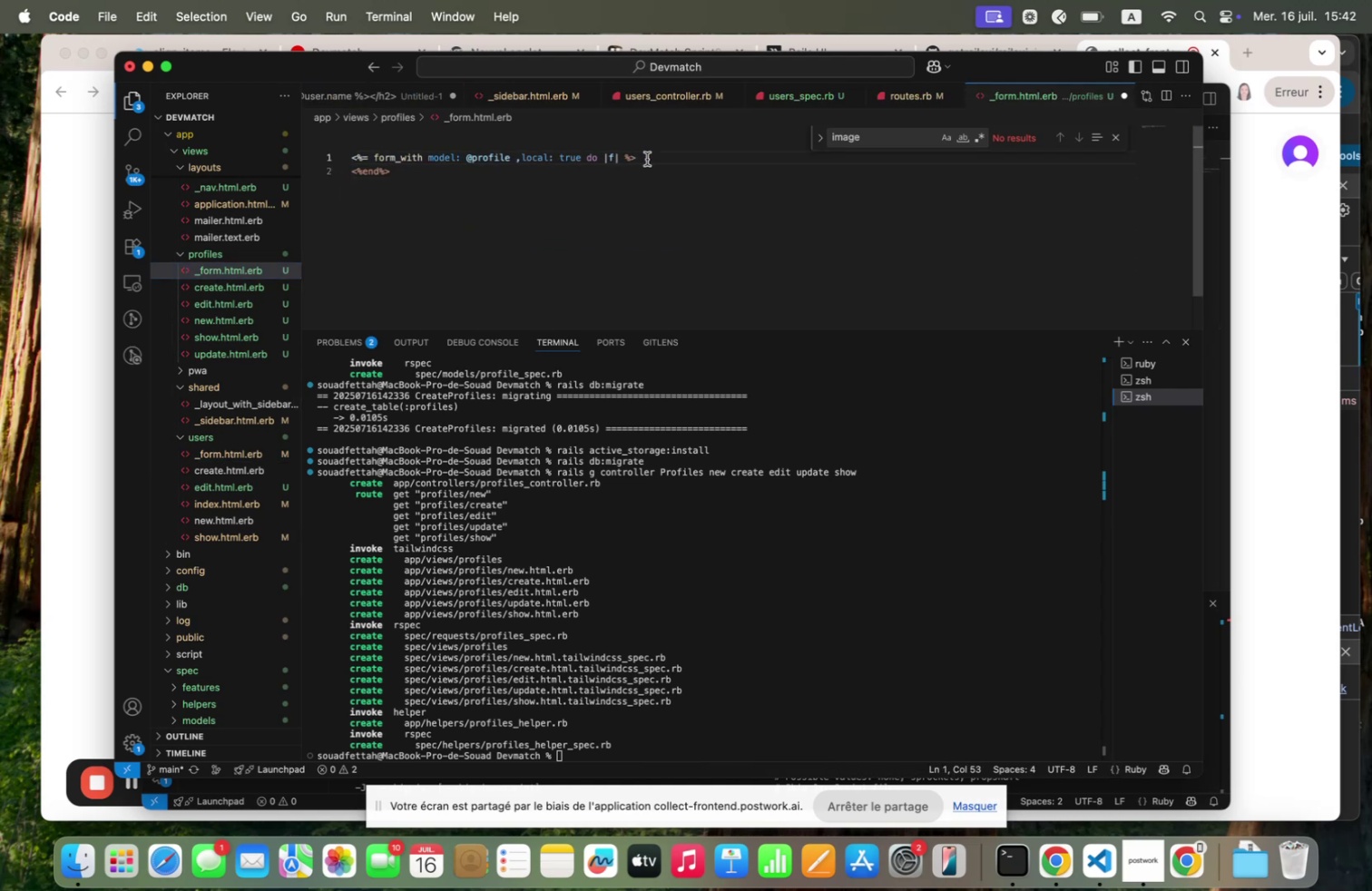 
key(Enter)
 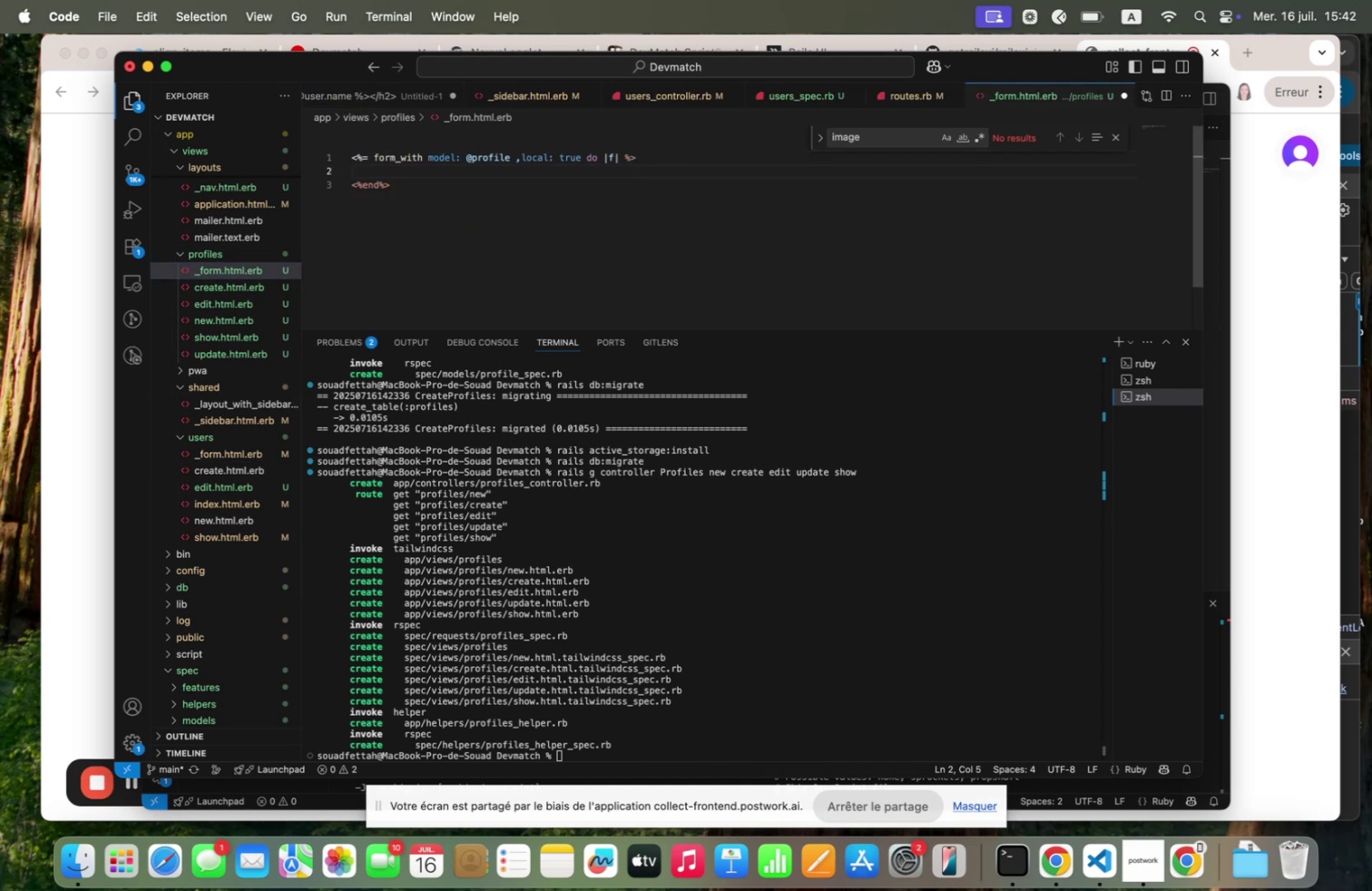 
key(Meta+V)
 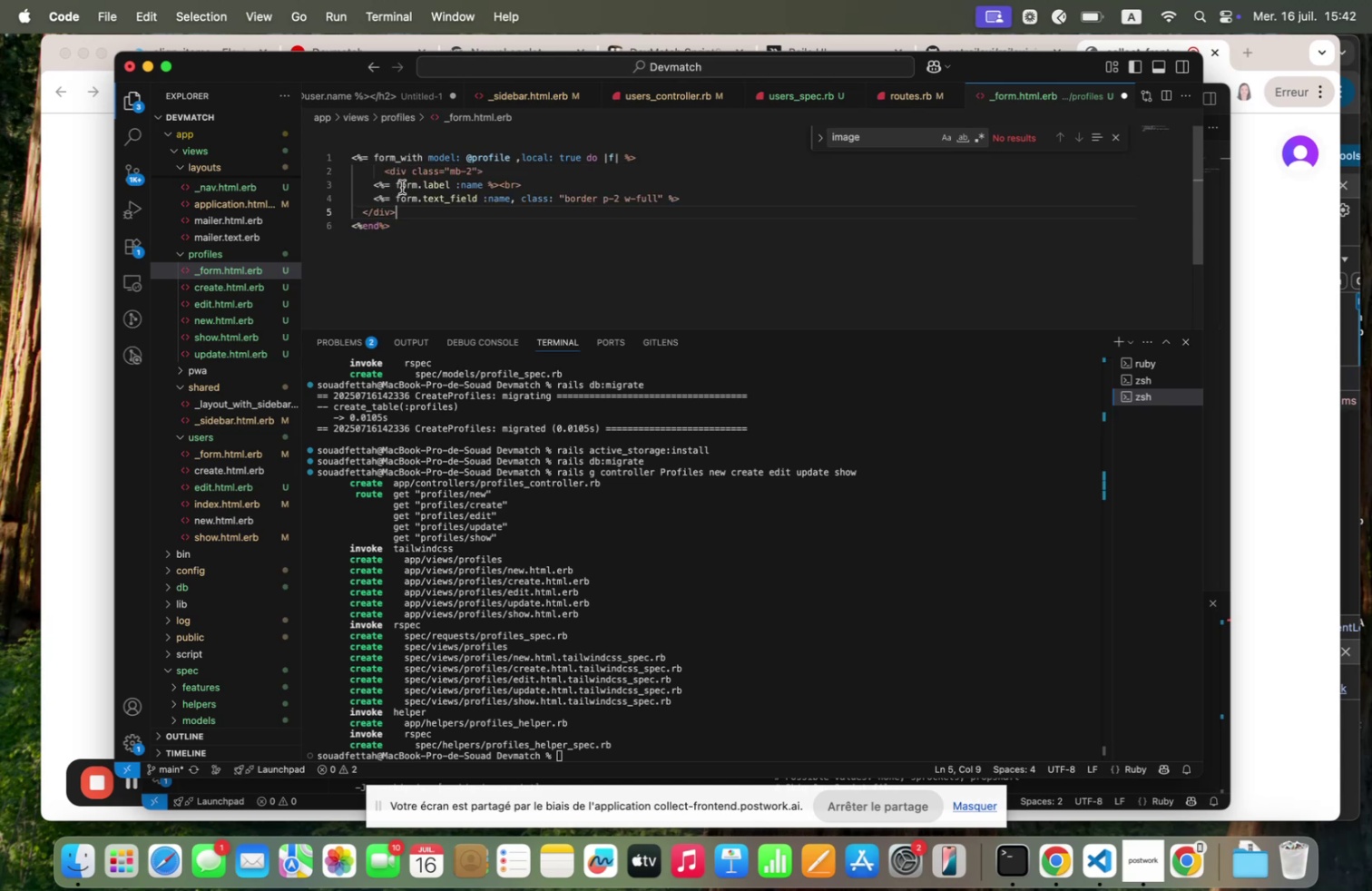 
left_click([380, 170])
 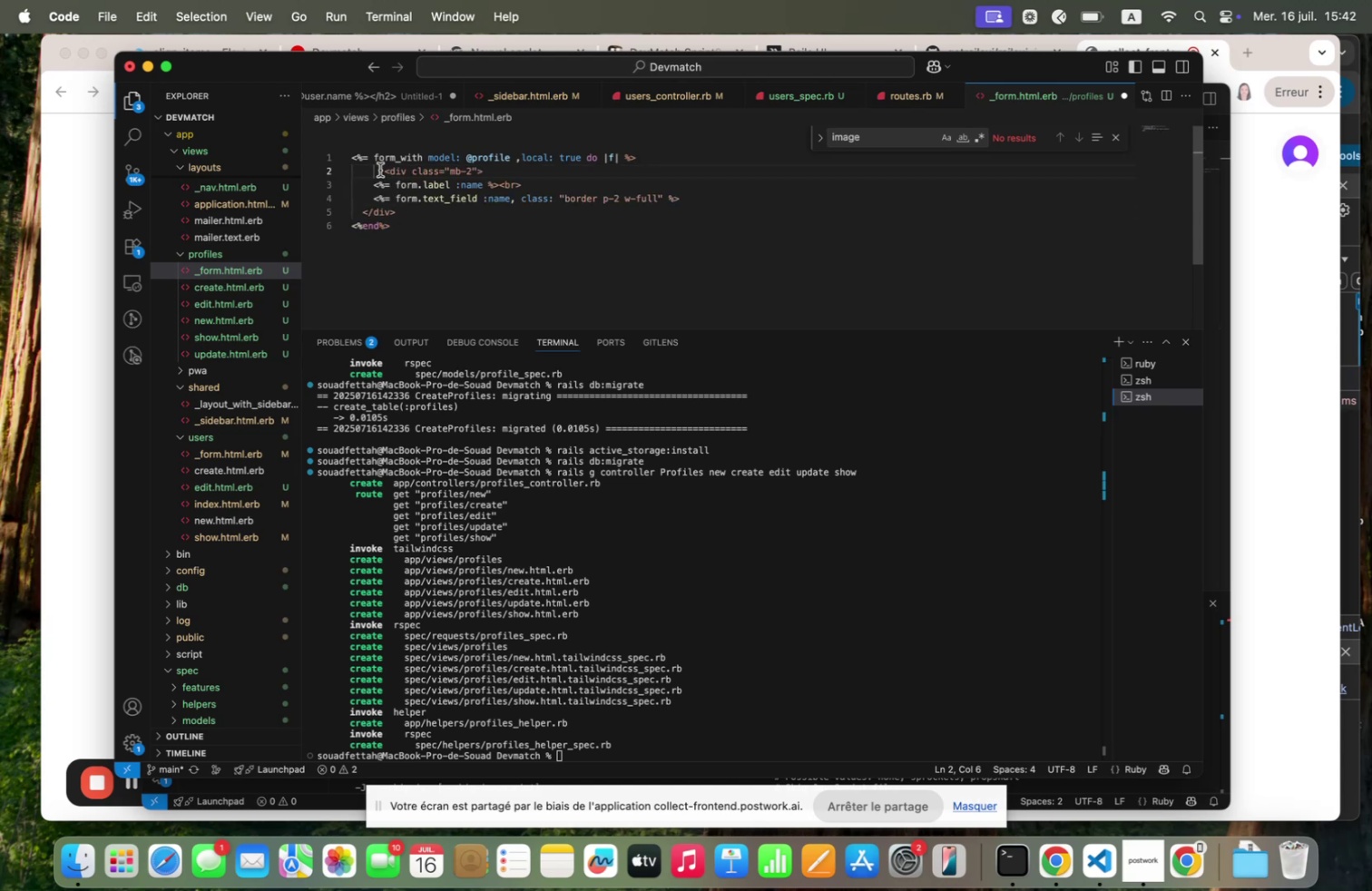 
key(ArrowRight)
 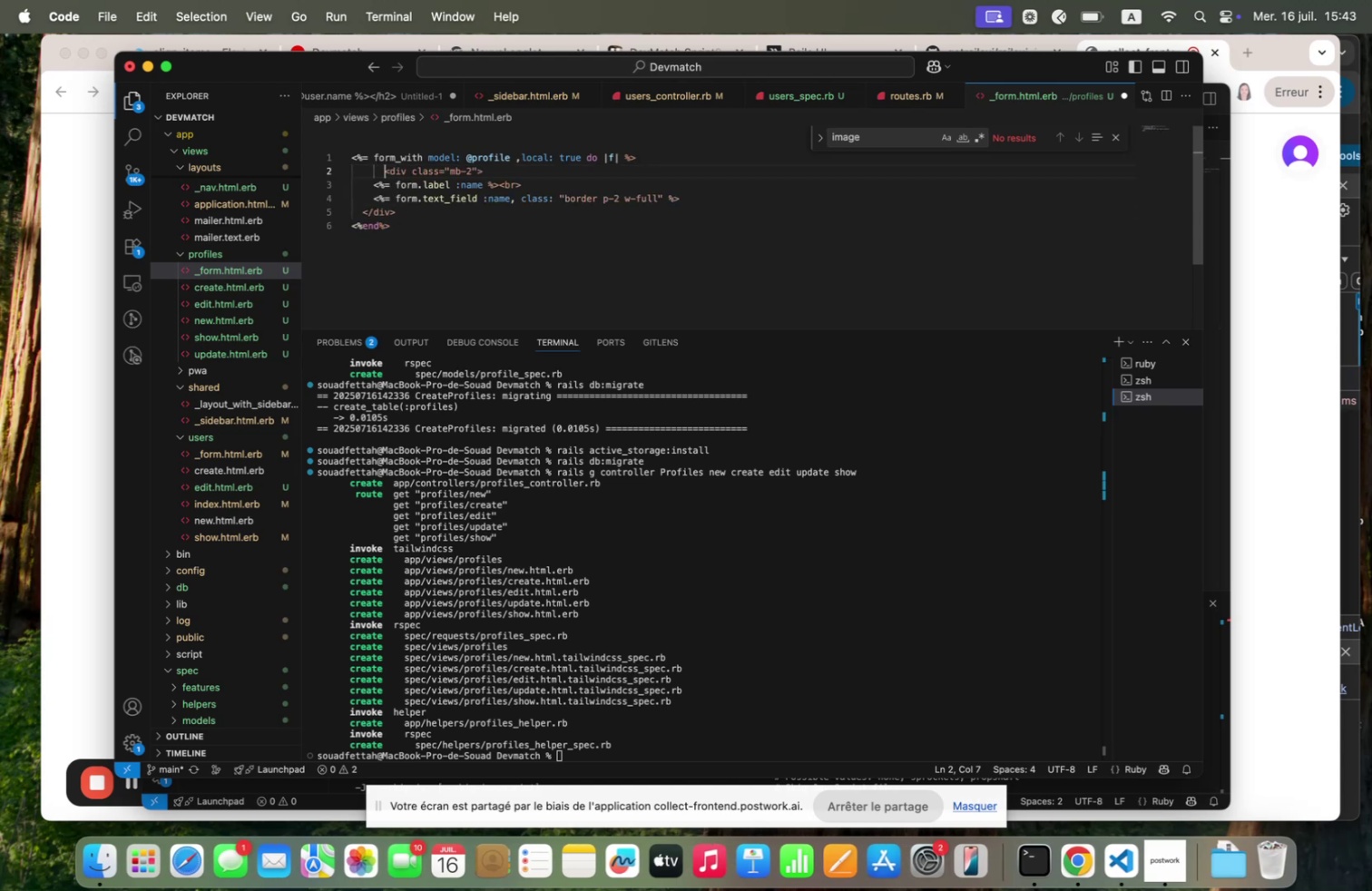 
wait(8.23)
 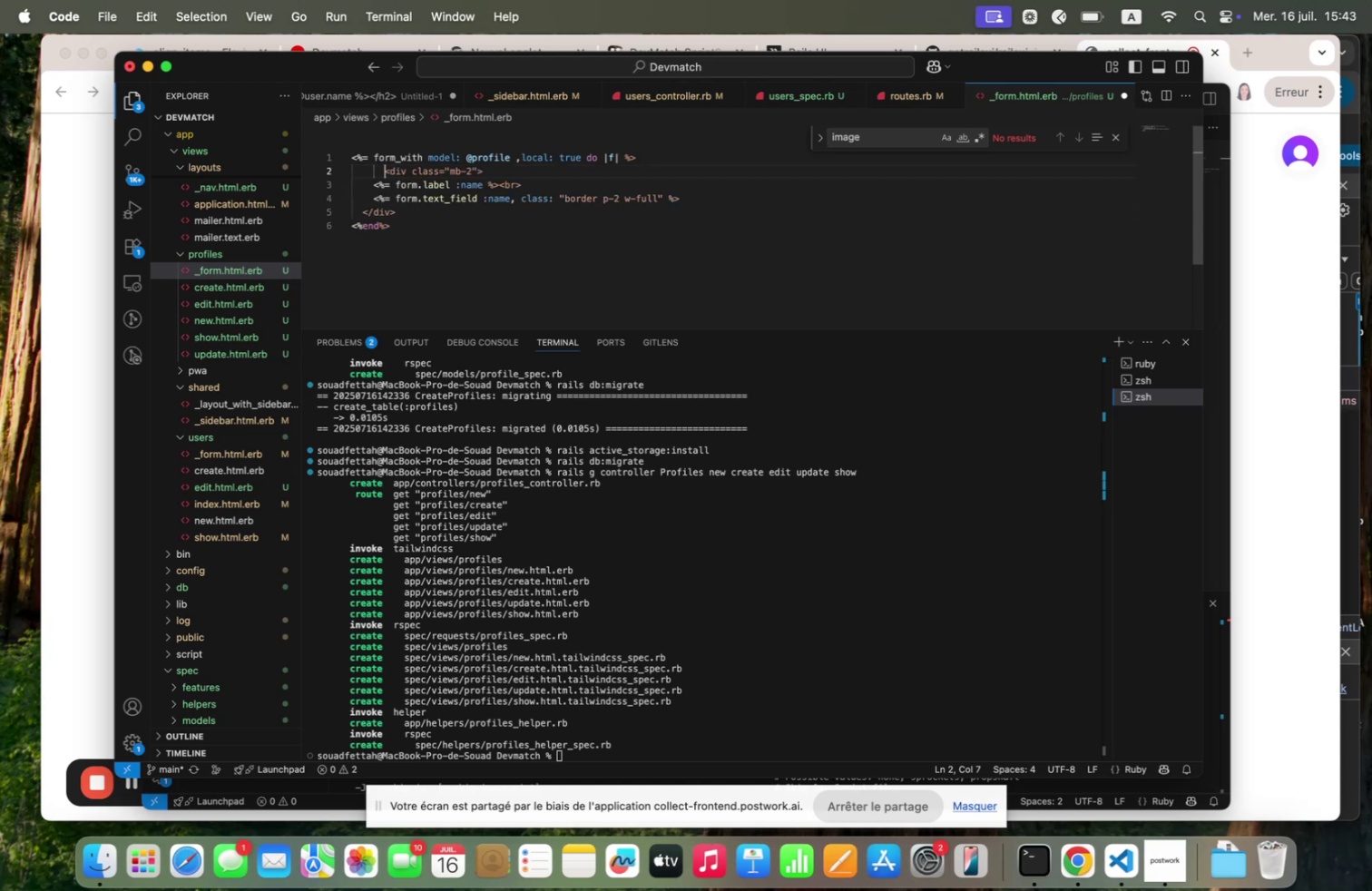 
key(Backspace)
 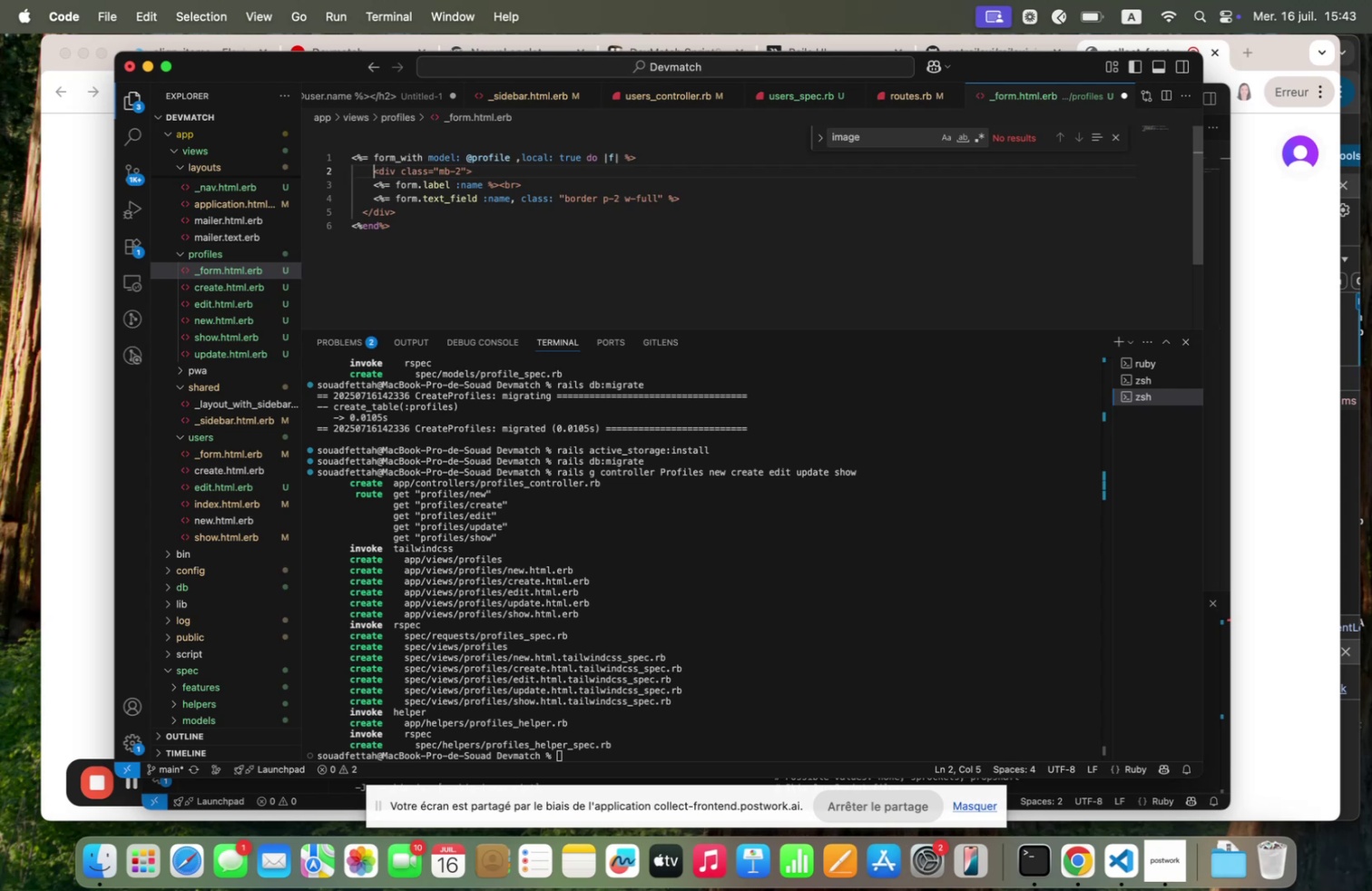 
key(Backspace)
 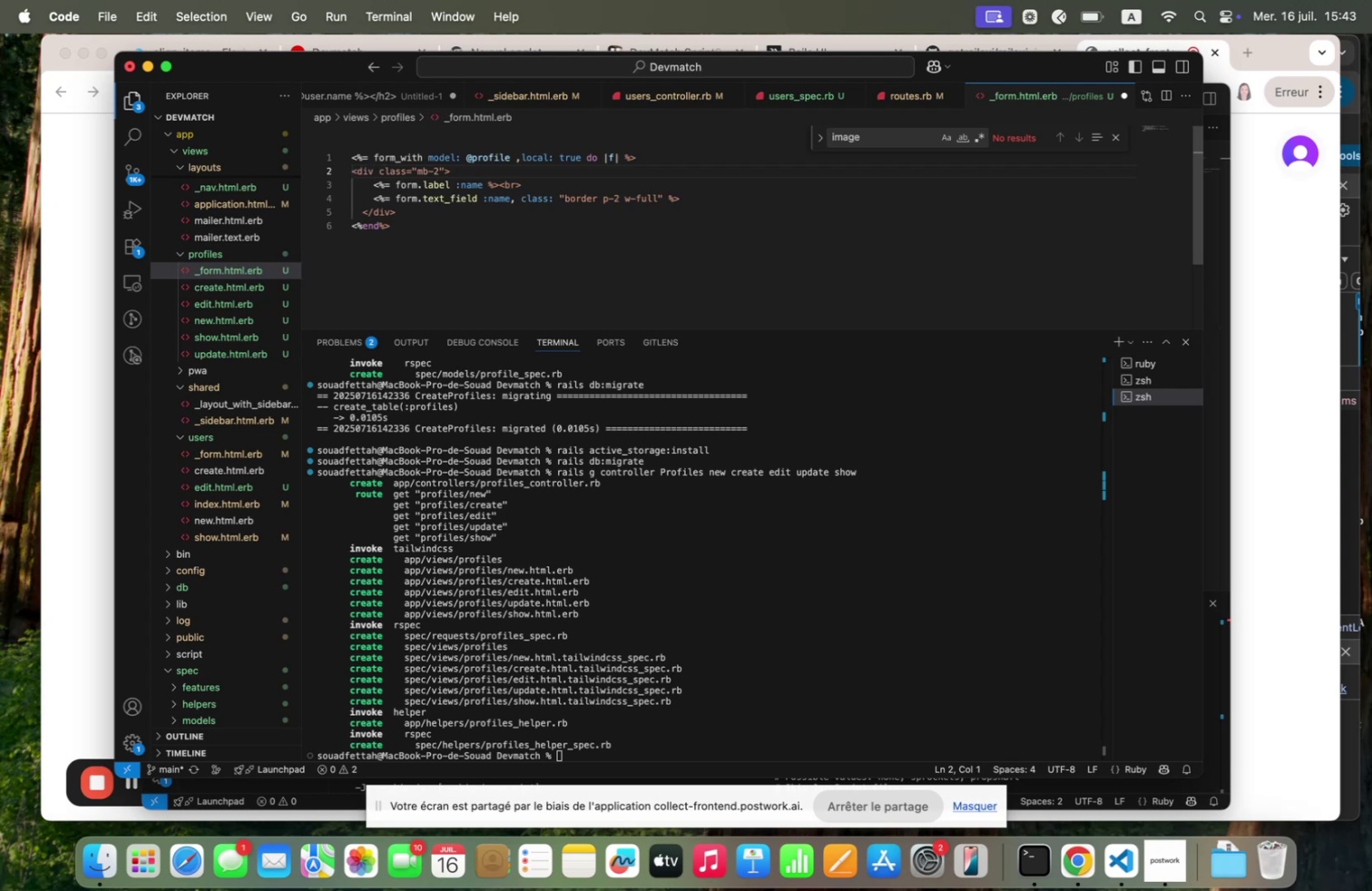 
key(Space)
 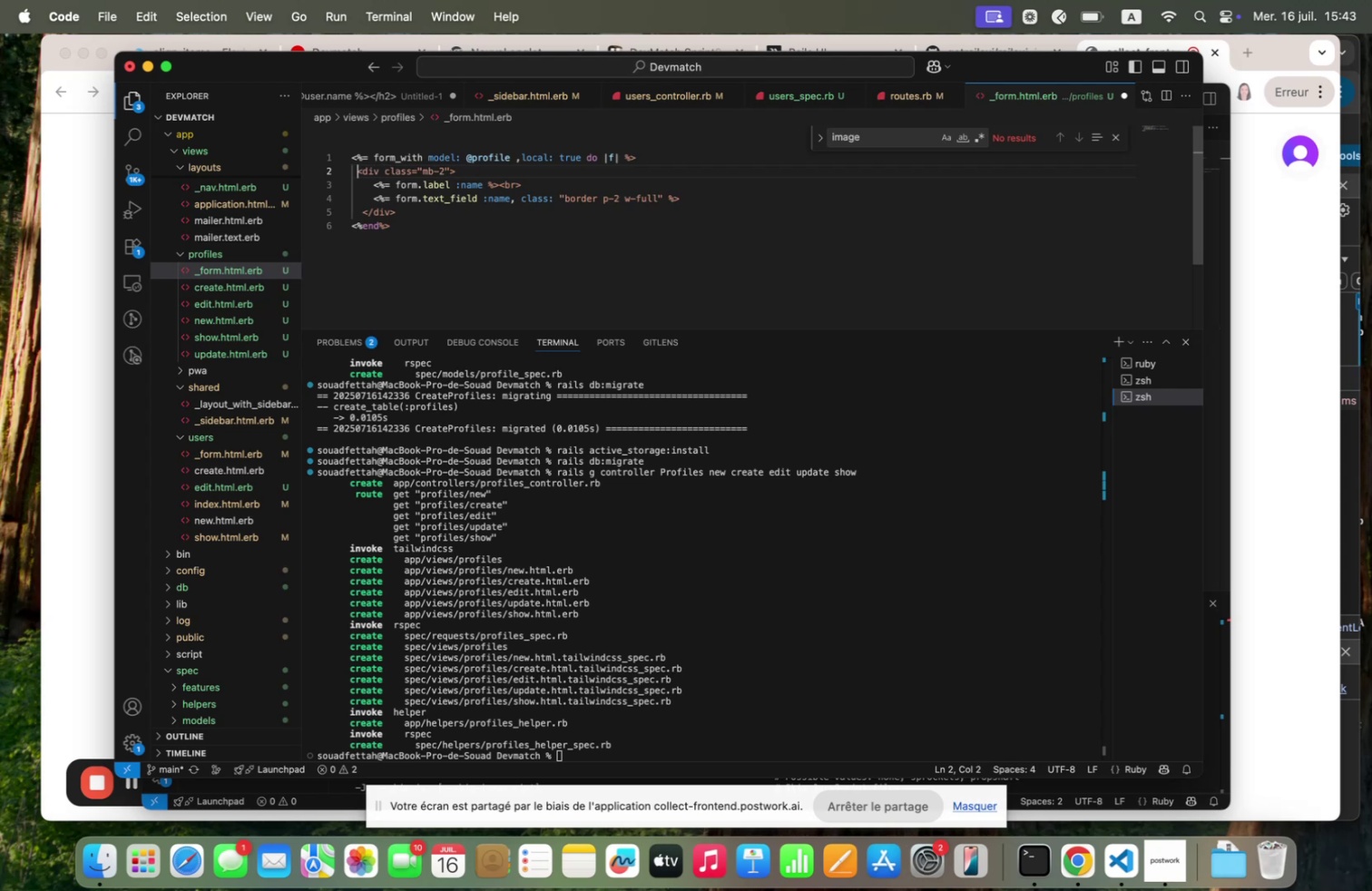 
key(Space)
 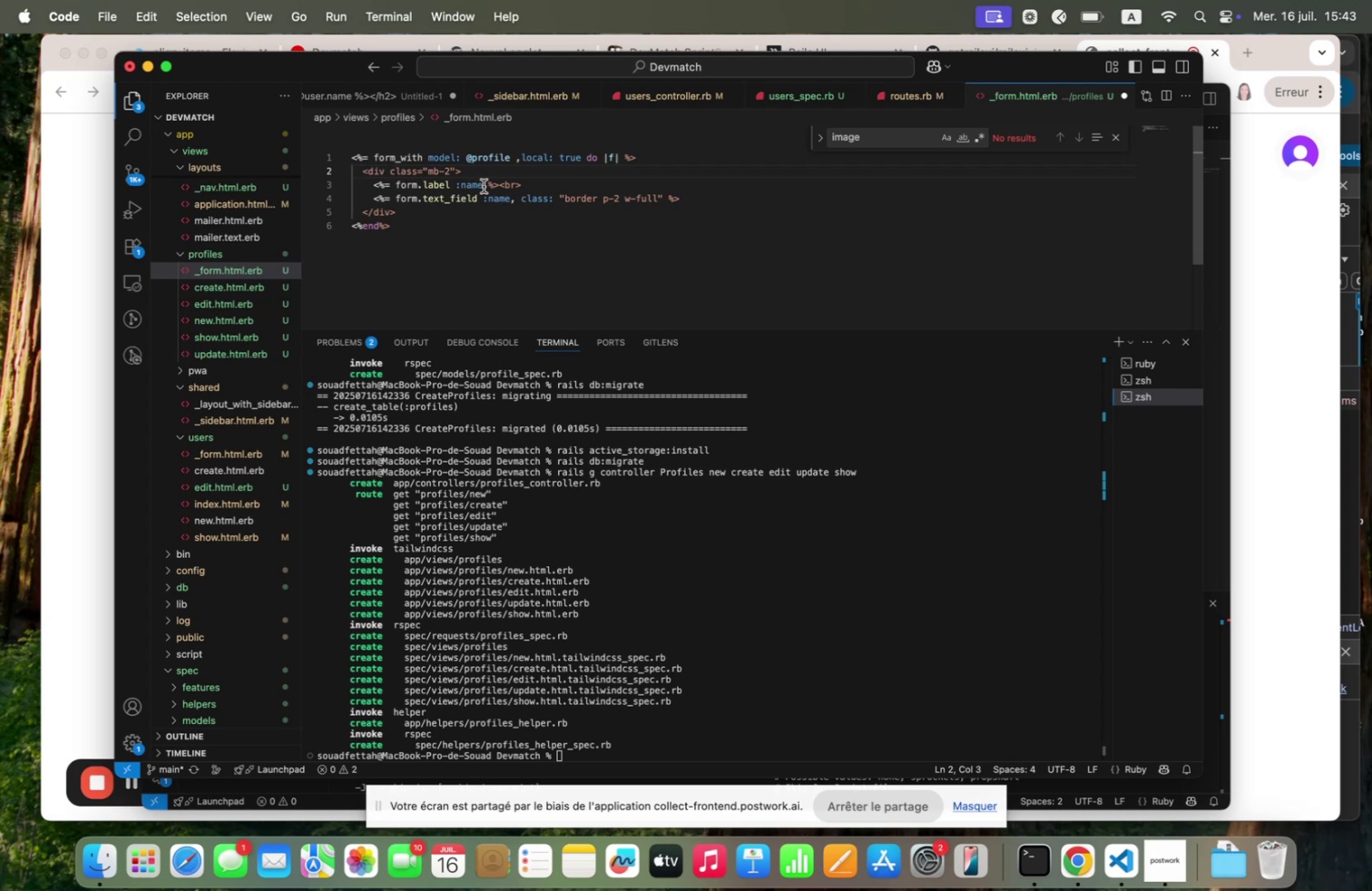 
wait(7.4)
 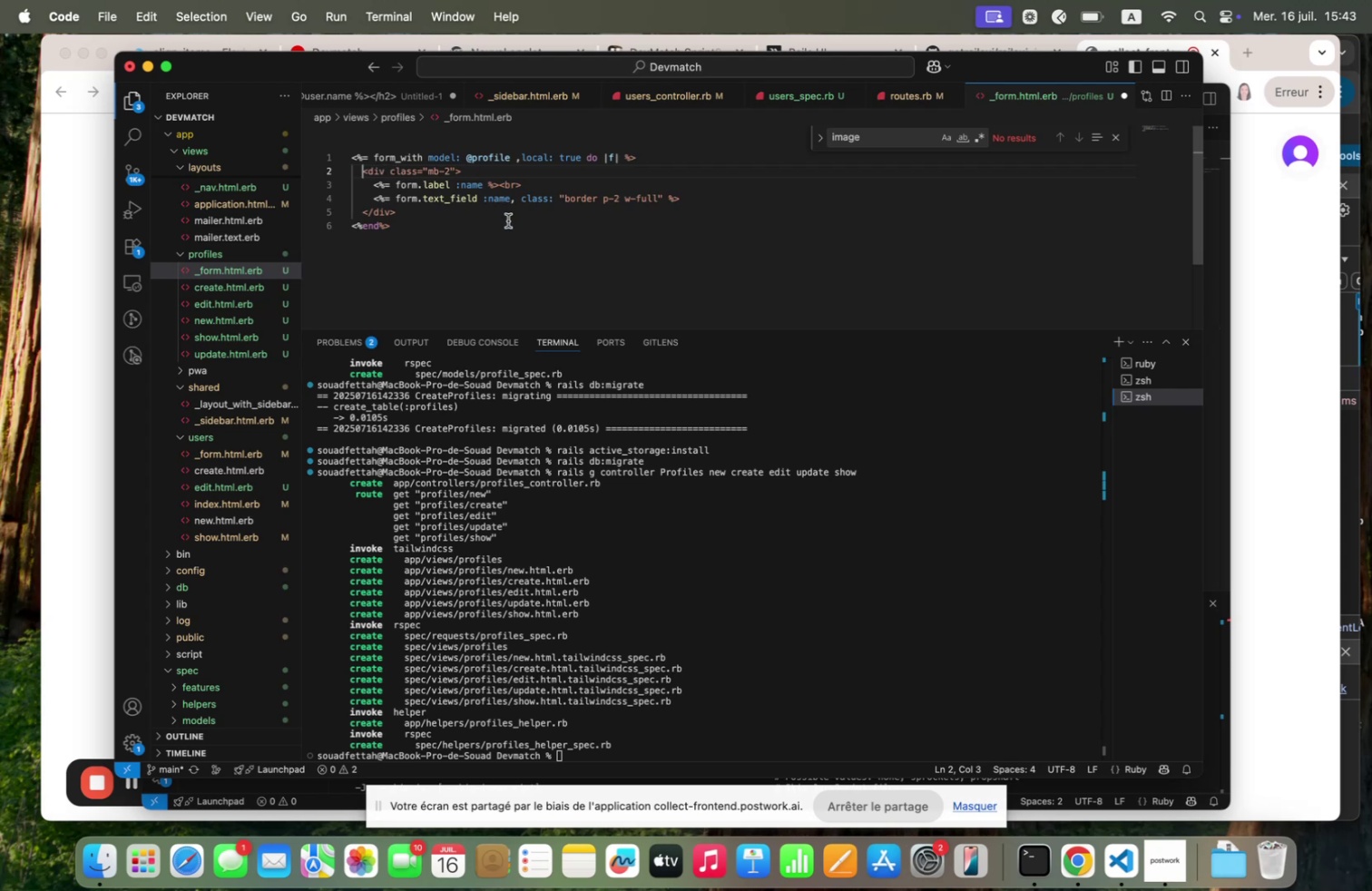 
left_click([406, 210])
 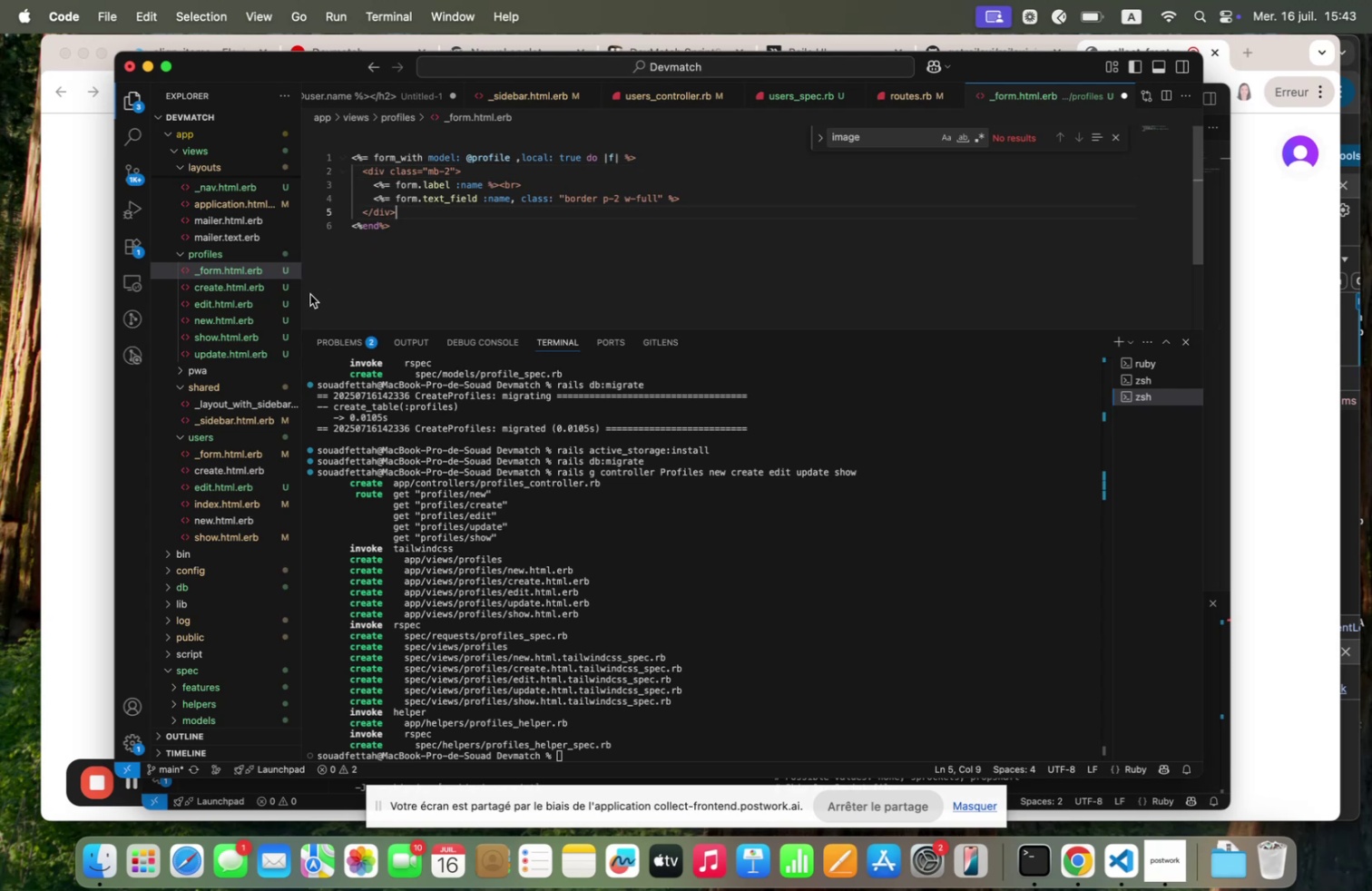 
scroll: coordinate [233, 325], scroll_direction: down, amount: 5.0
 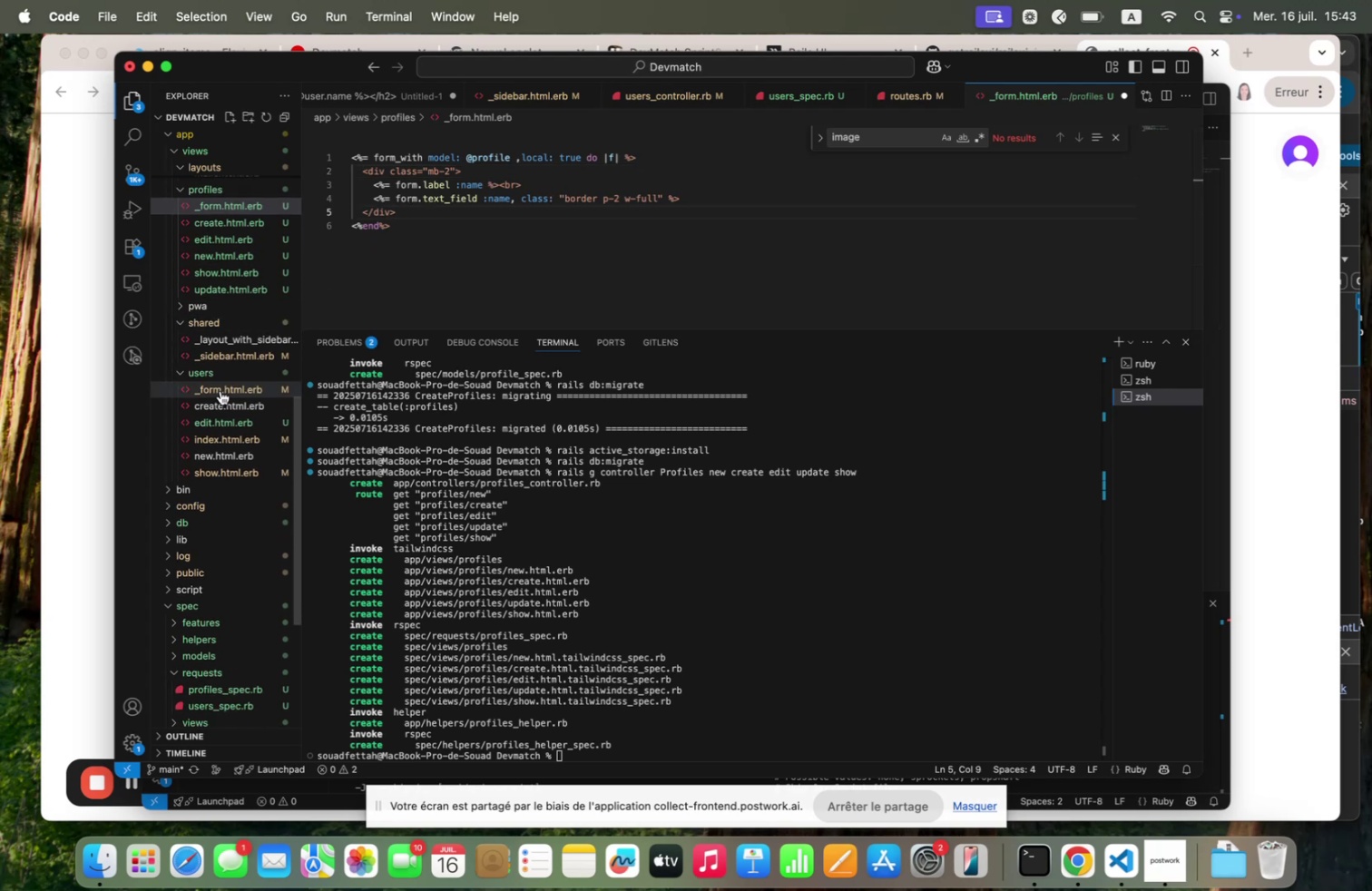 
left_click([220, 387])
 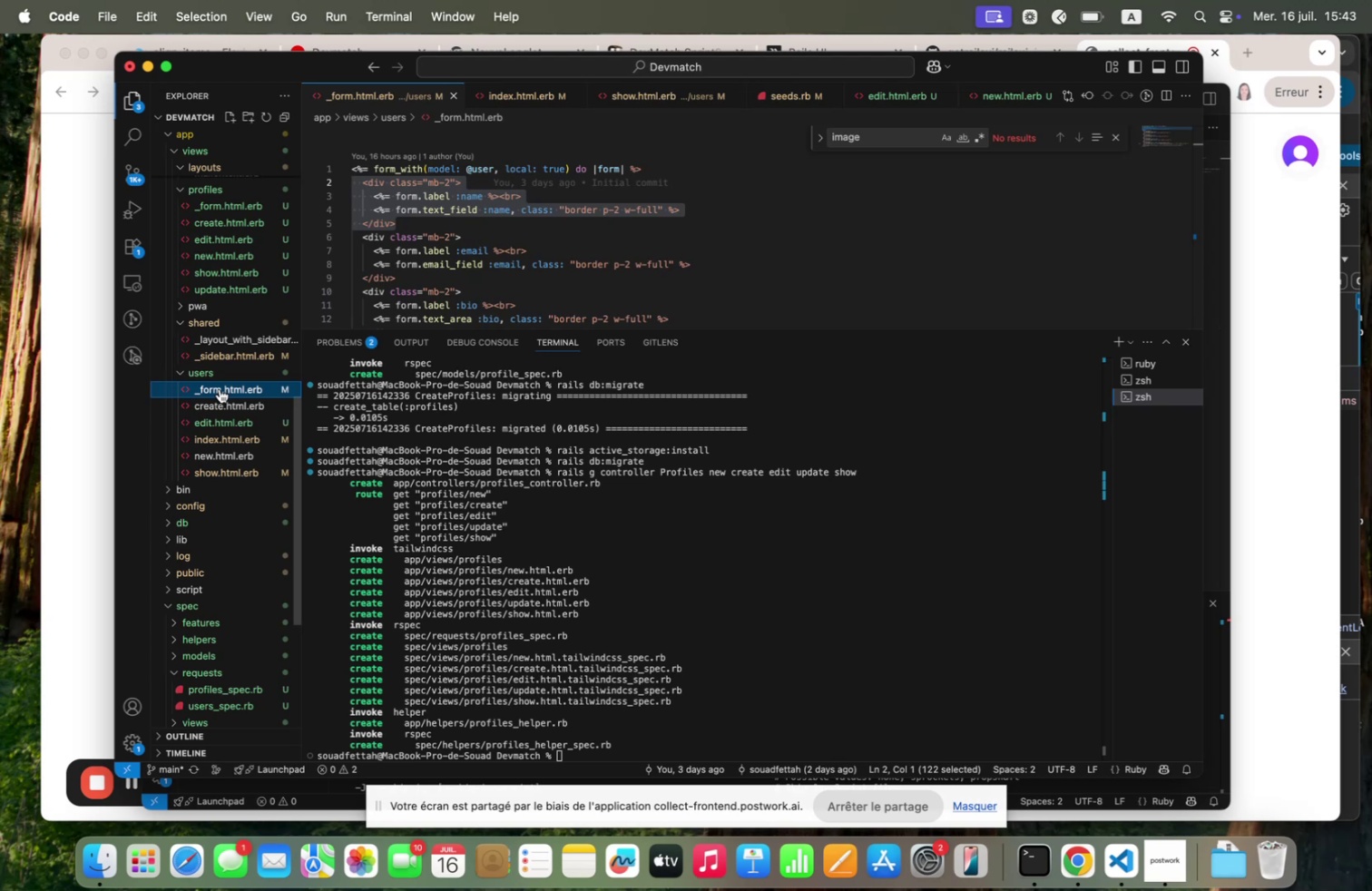 
wait(5.52)
 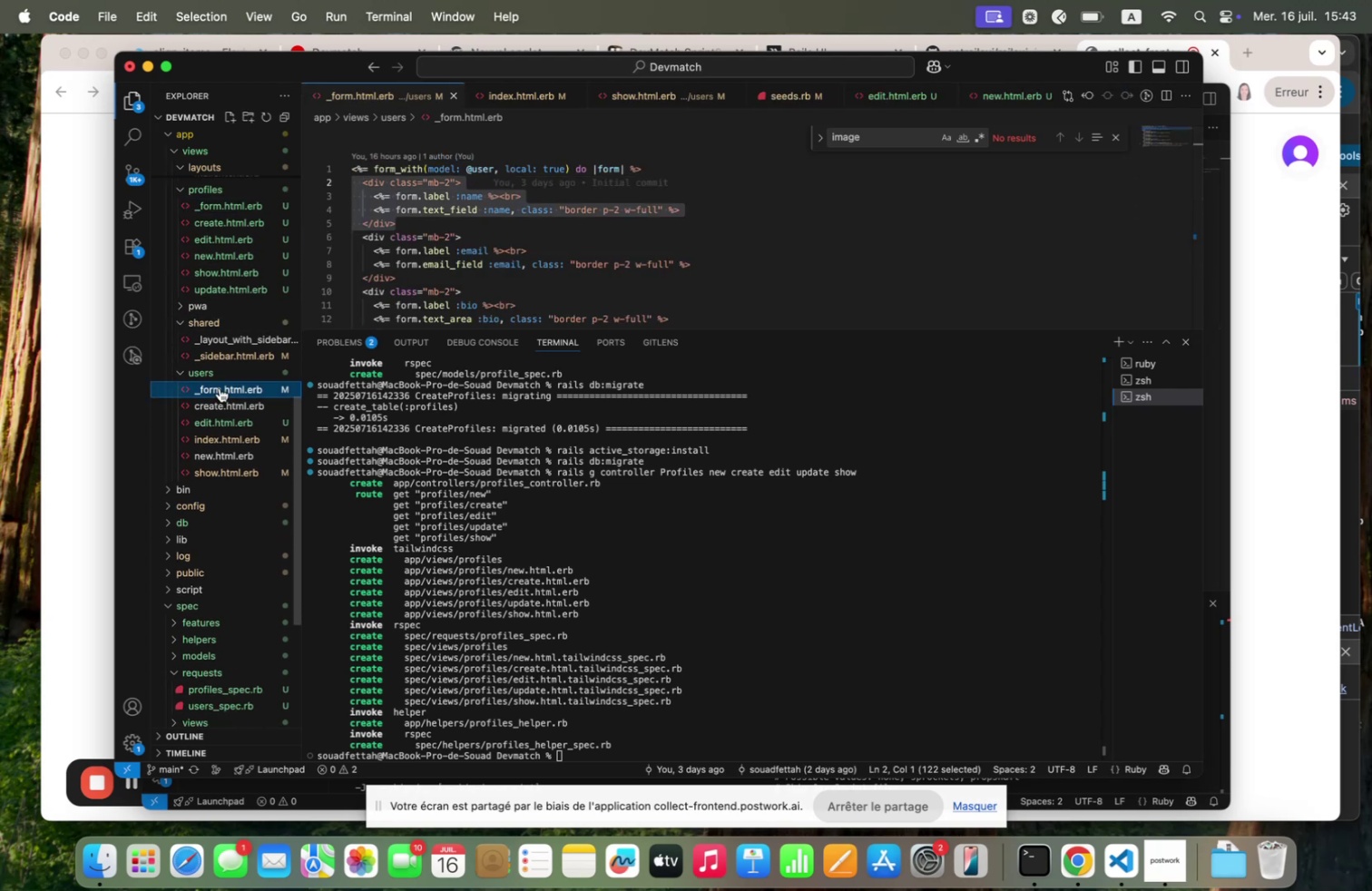 
left_click([228, 451])
 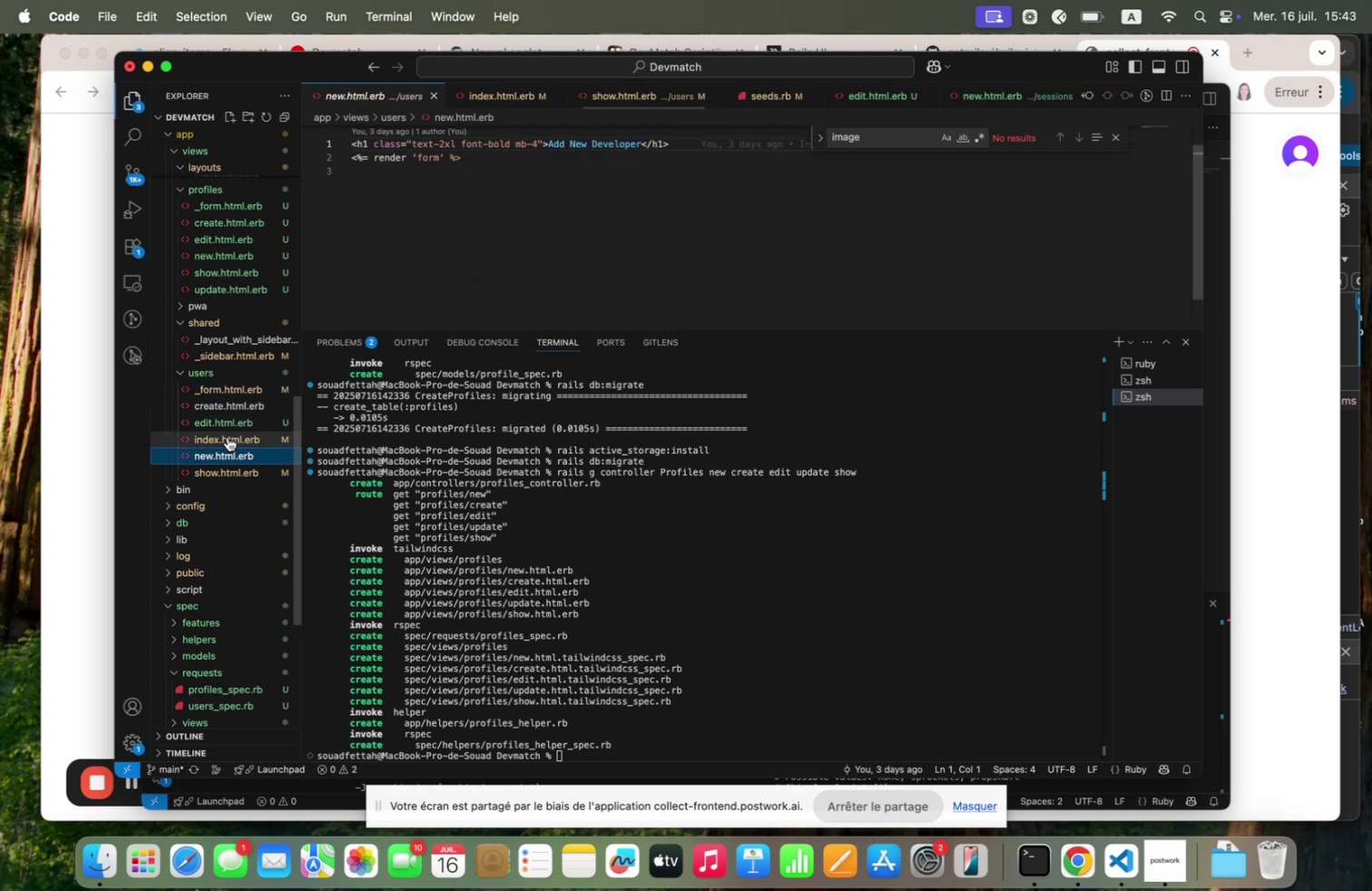 
left_click([228, 436])
 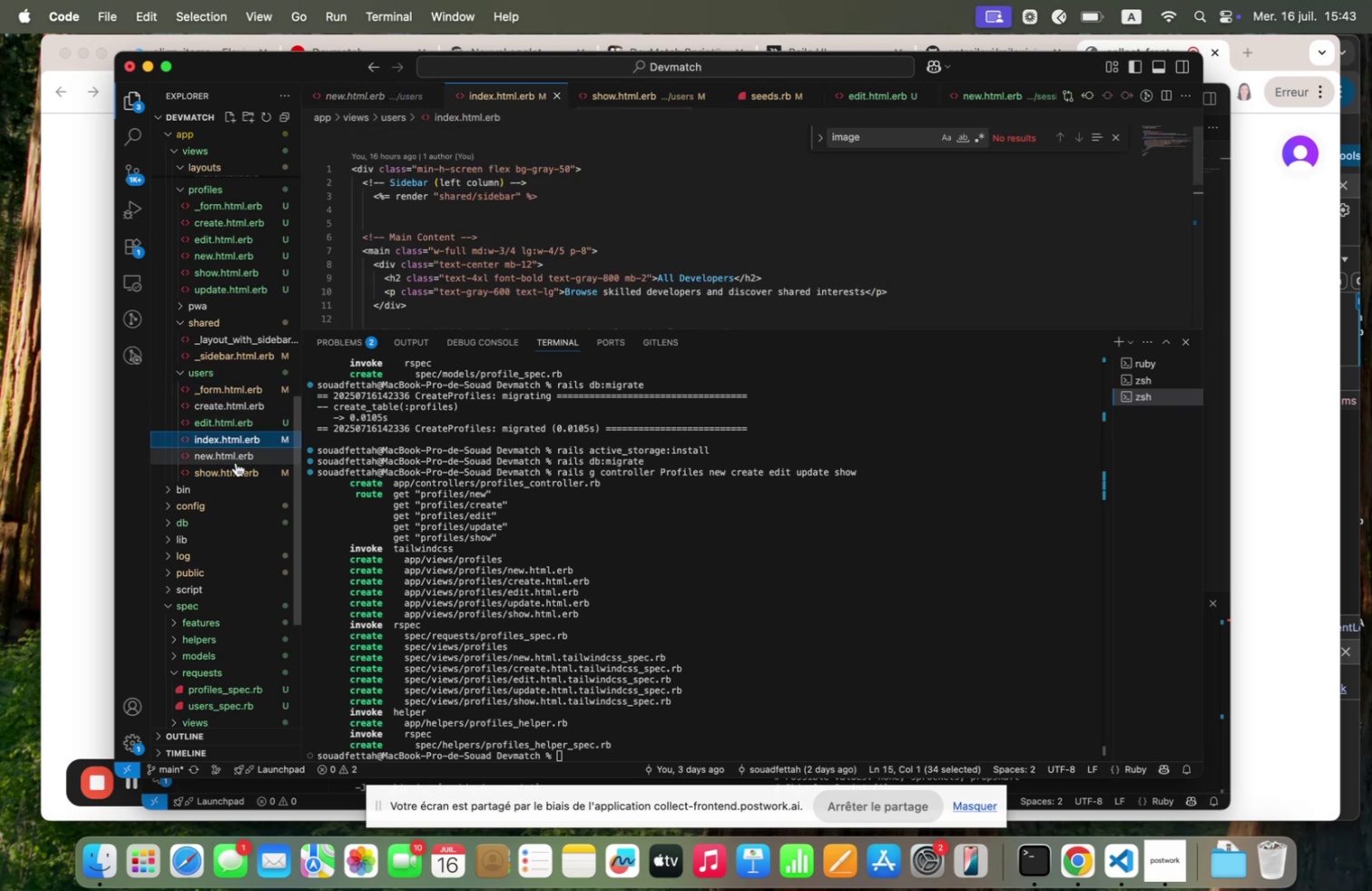 
left_click([236, 472])
 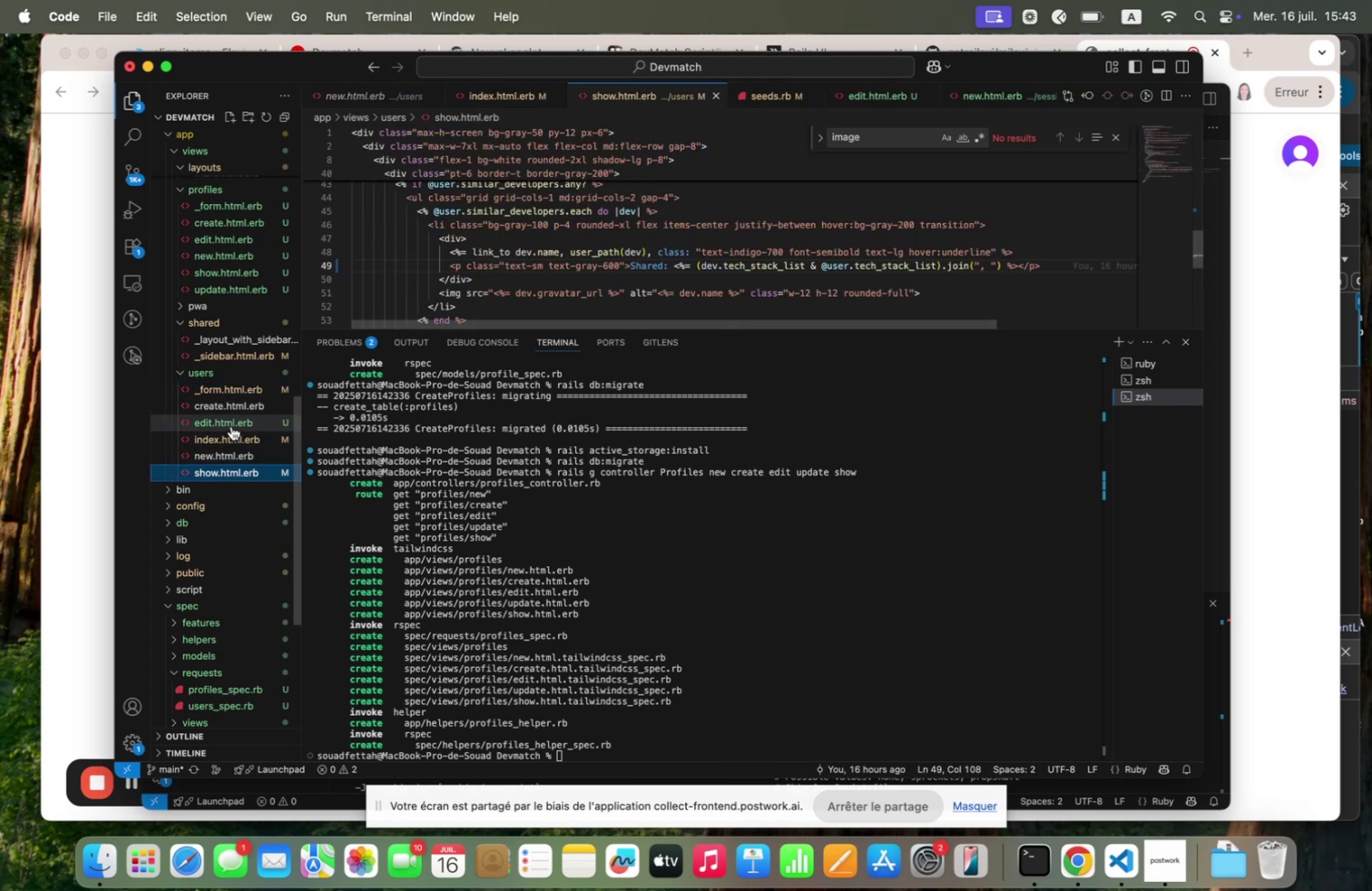 
left_click([229, 420])
 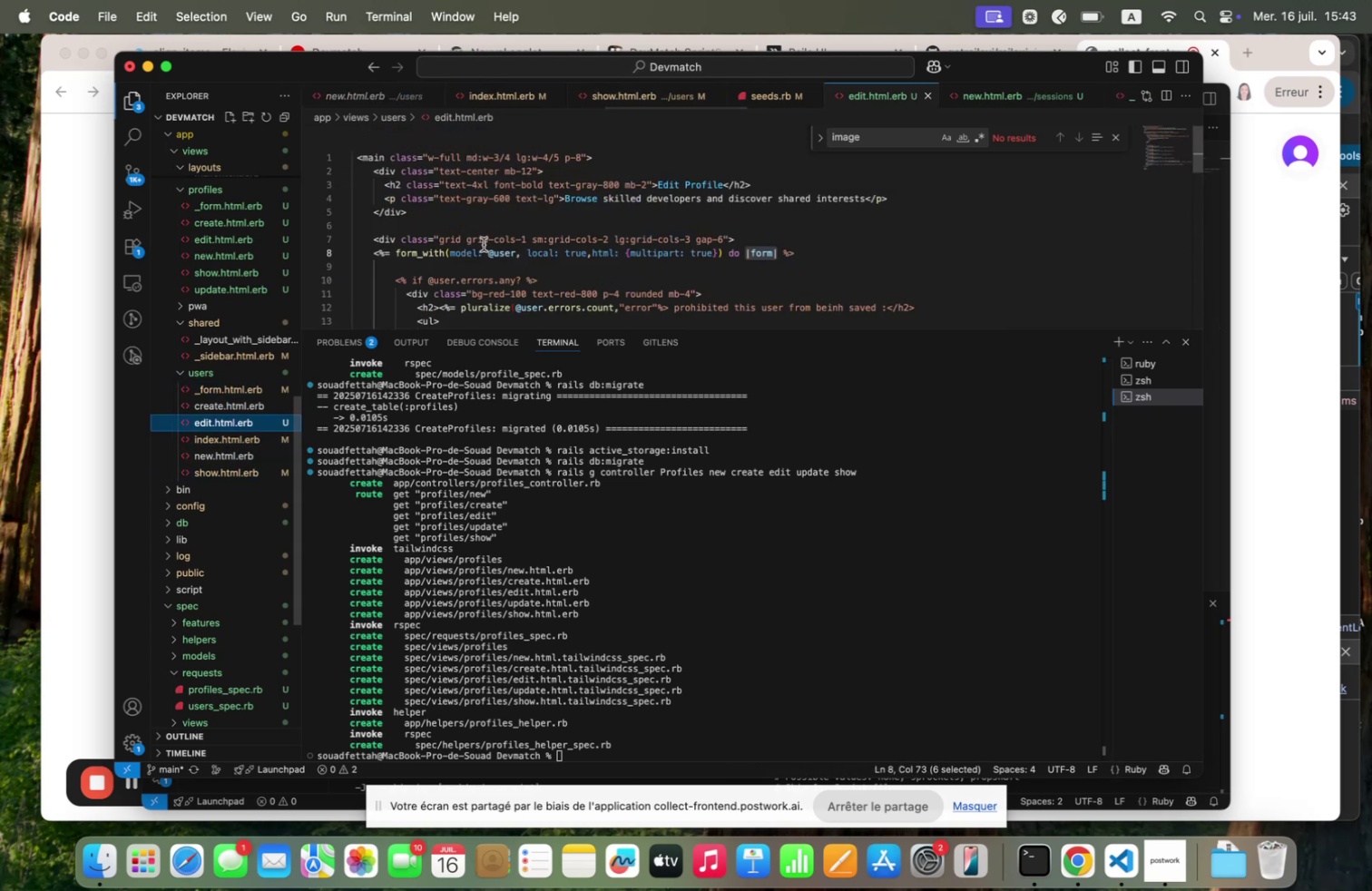 
scroll: coordinate [505, 244], scroll_direction: down, amount: 2.0
 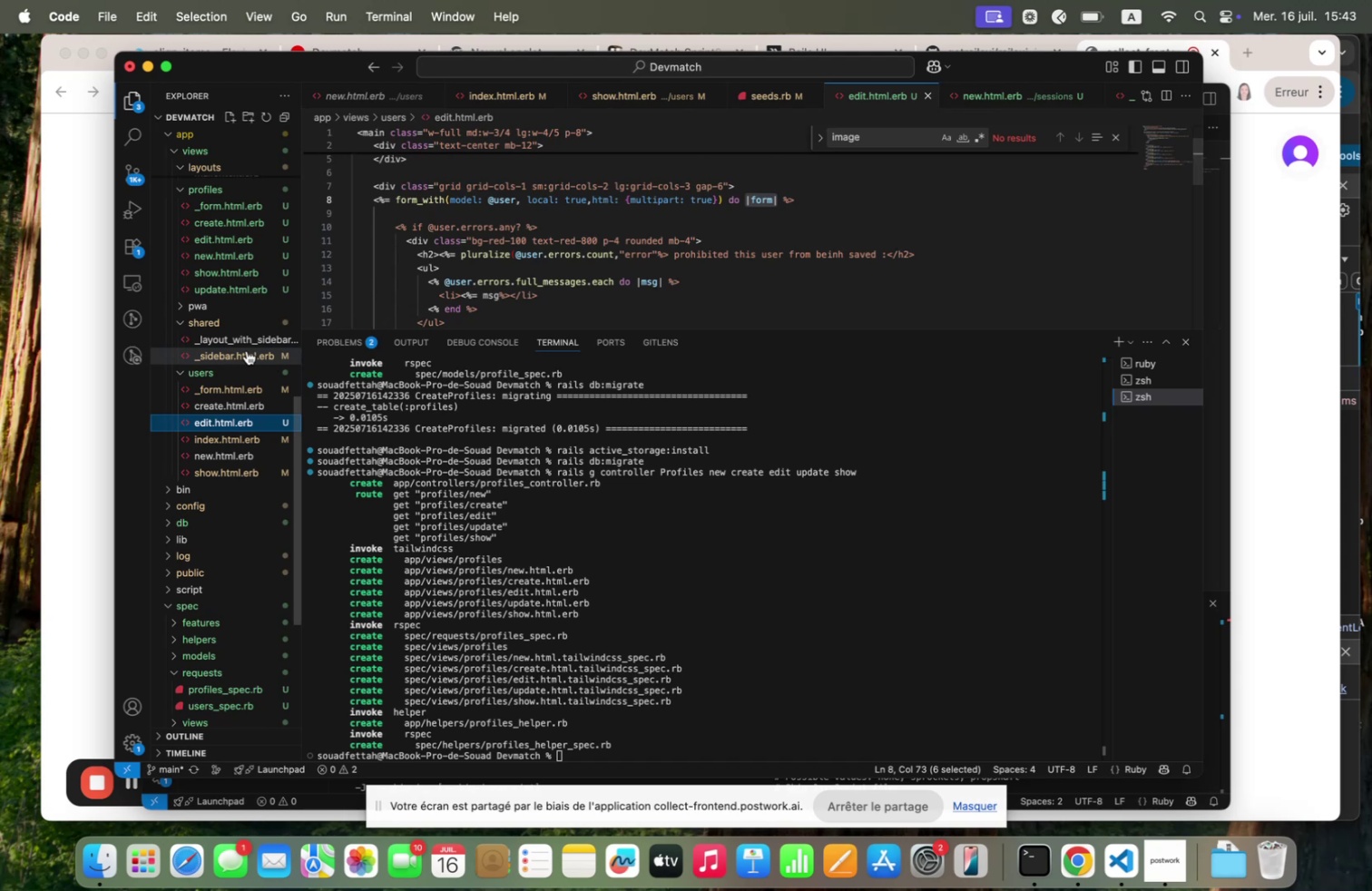 
scroll: coordinate [215, 267], scroll_direction: up, amount: 4.0
 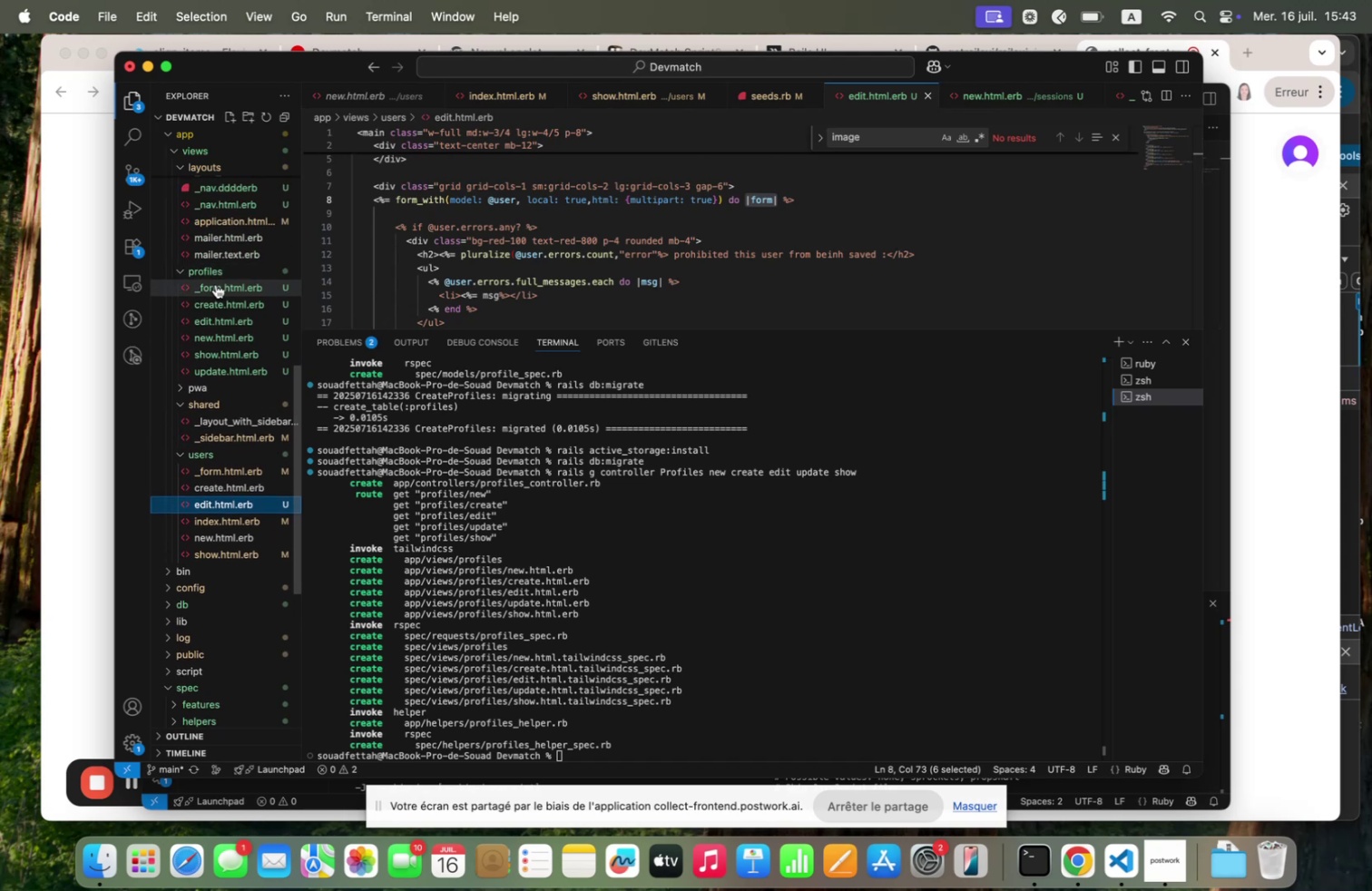 
left_click([217, 284])
 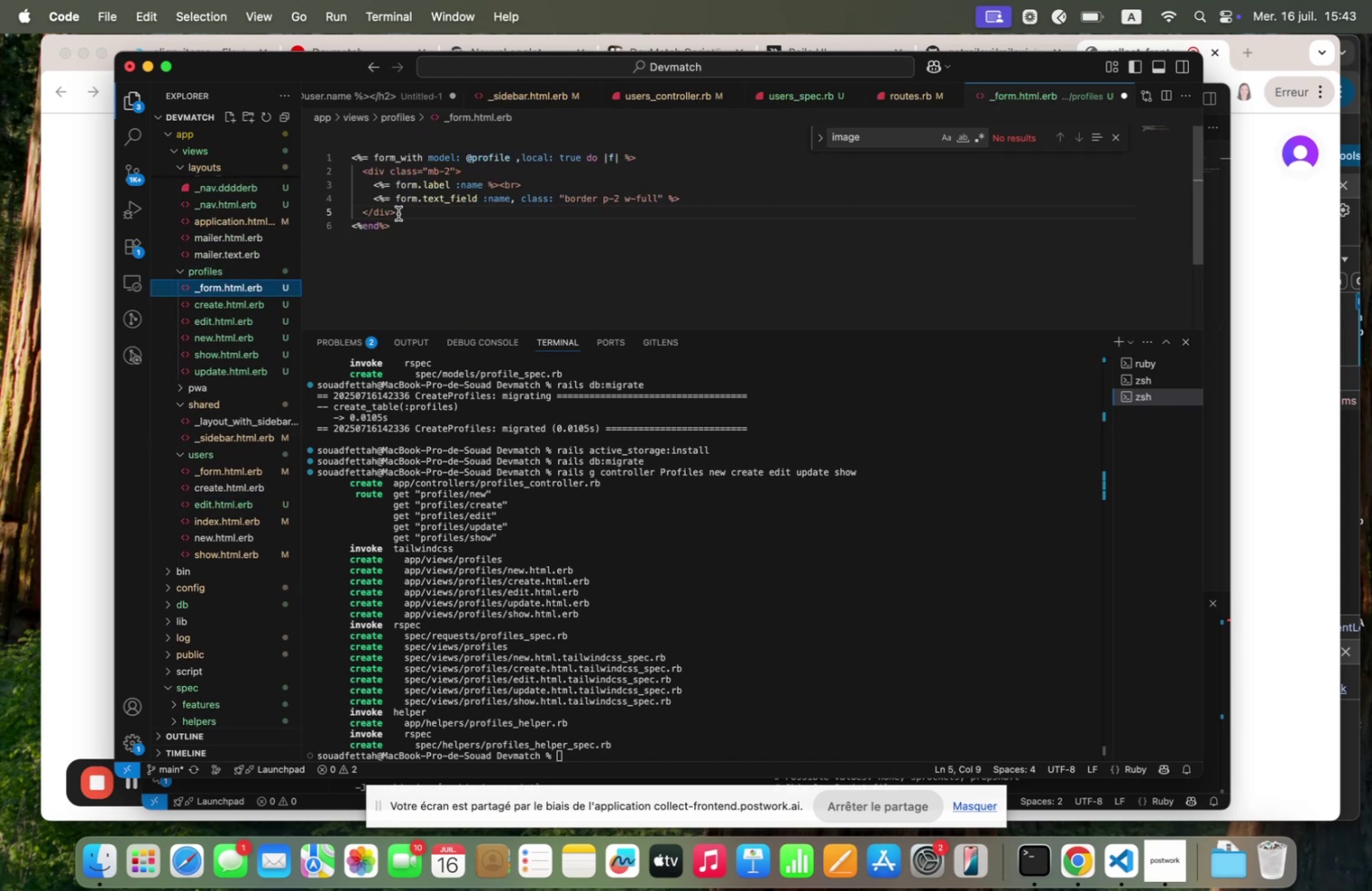 
left_click_drag(start_coordinate=[398, 213], to_coordinate=[353, 173])
 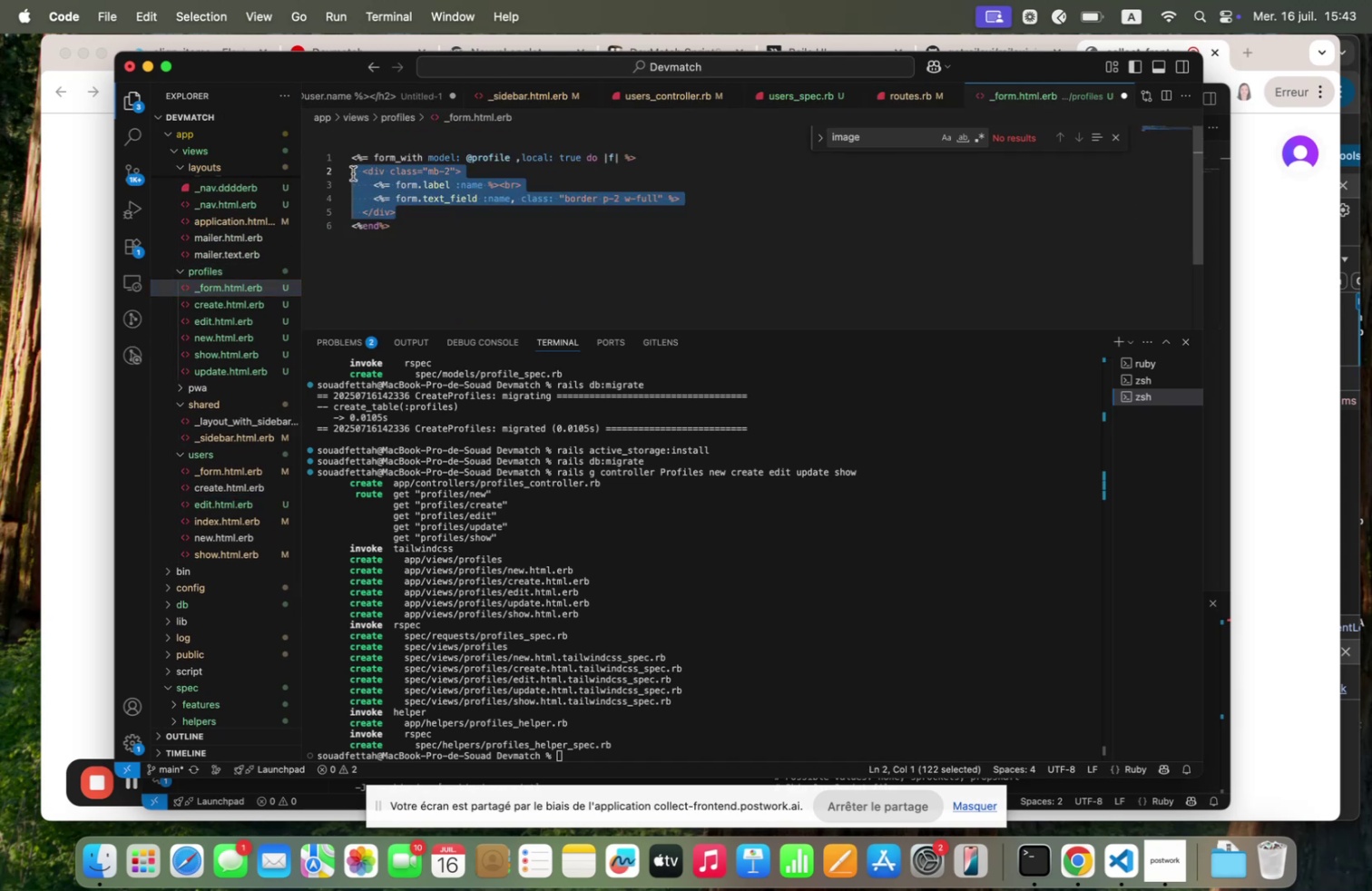 
key(Meta+C)
 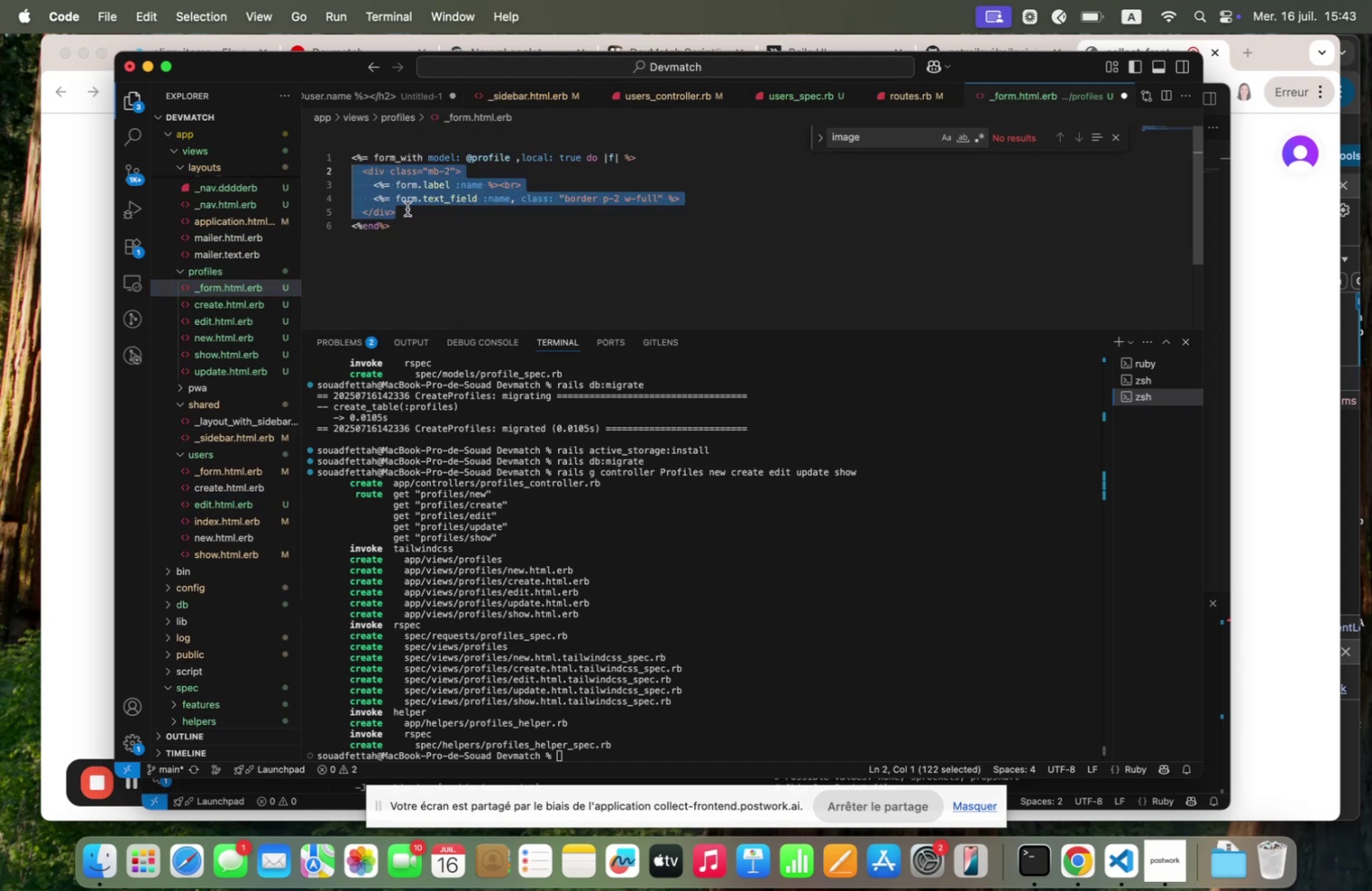 
left_click([408, 211])
 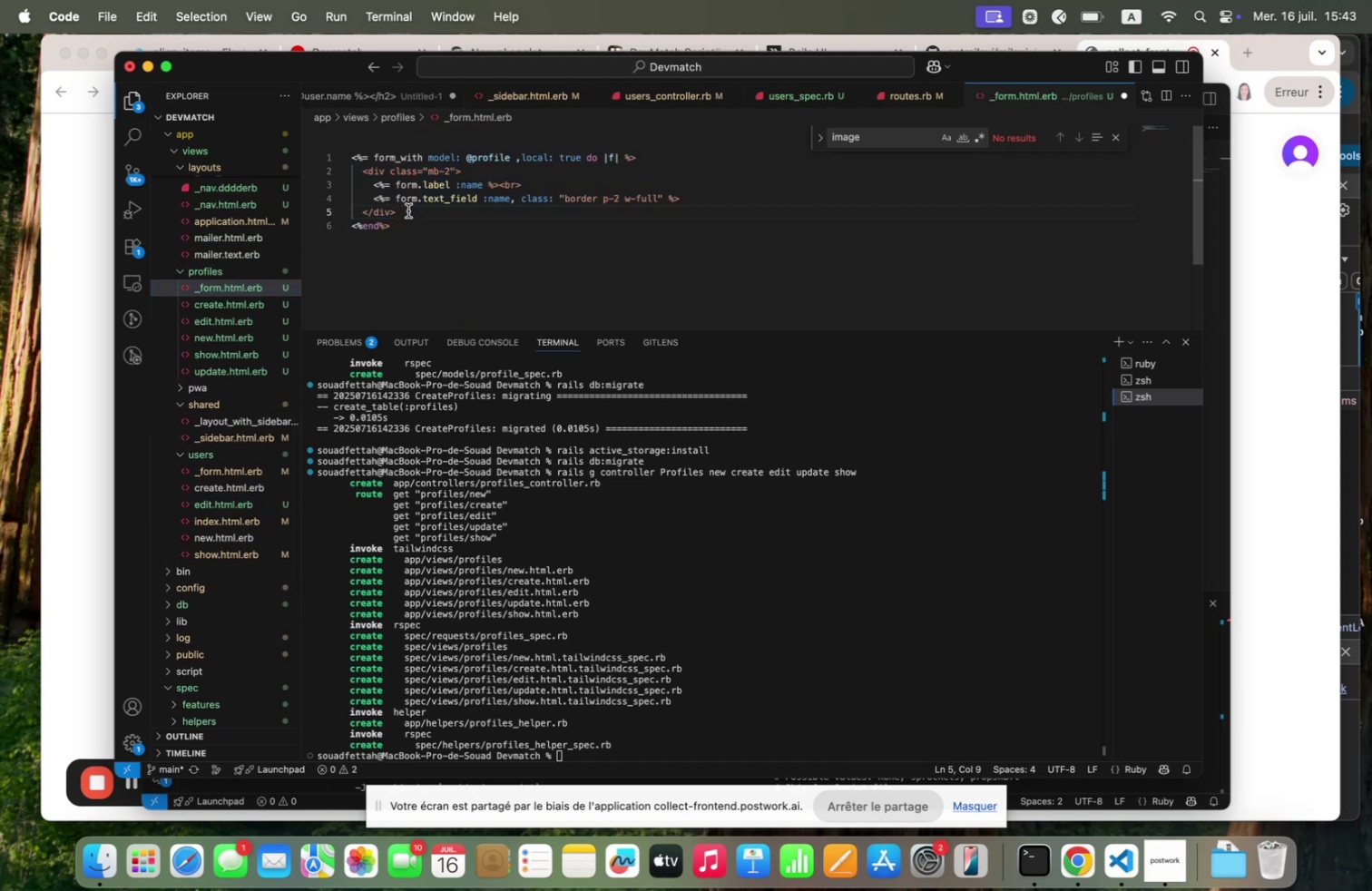 
key(Enter)
 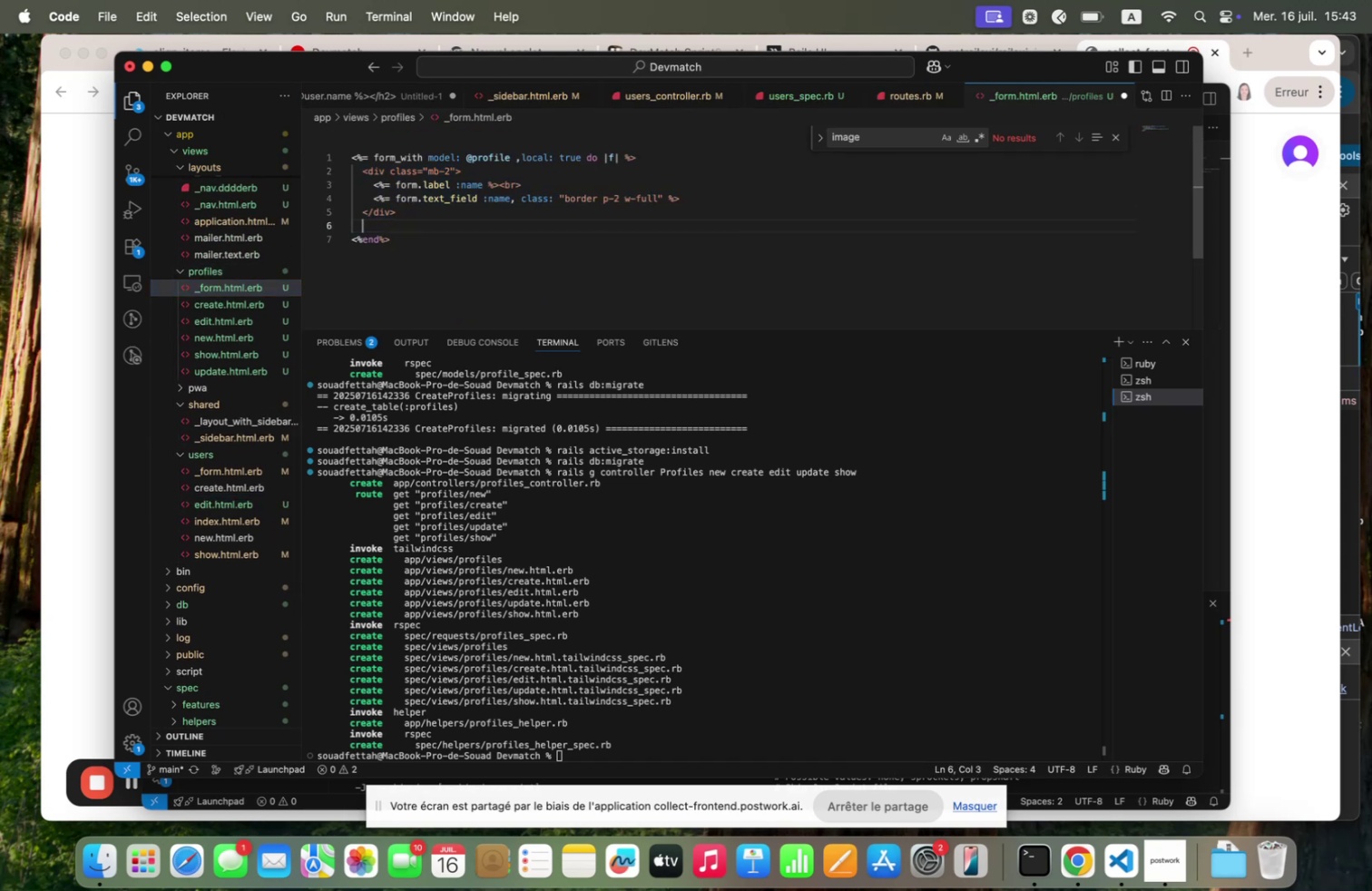 
key(Meta+V)
 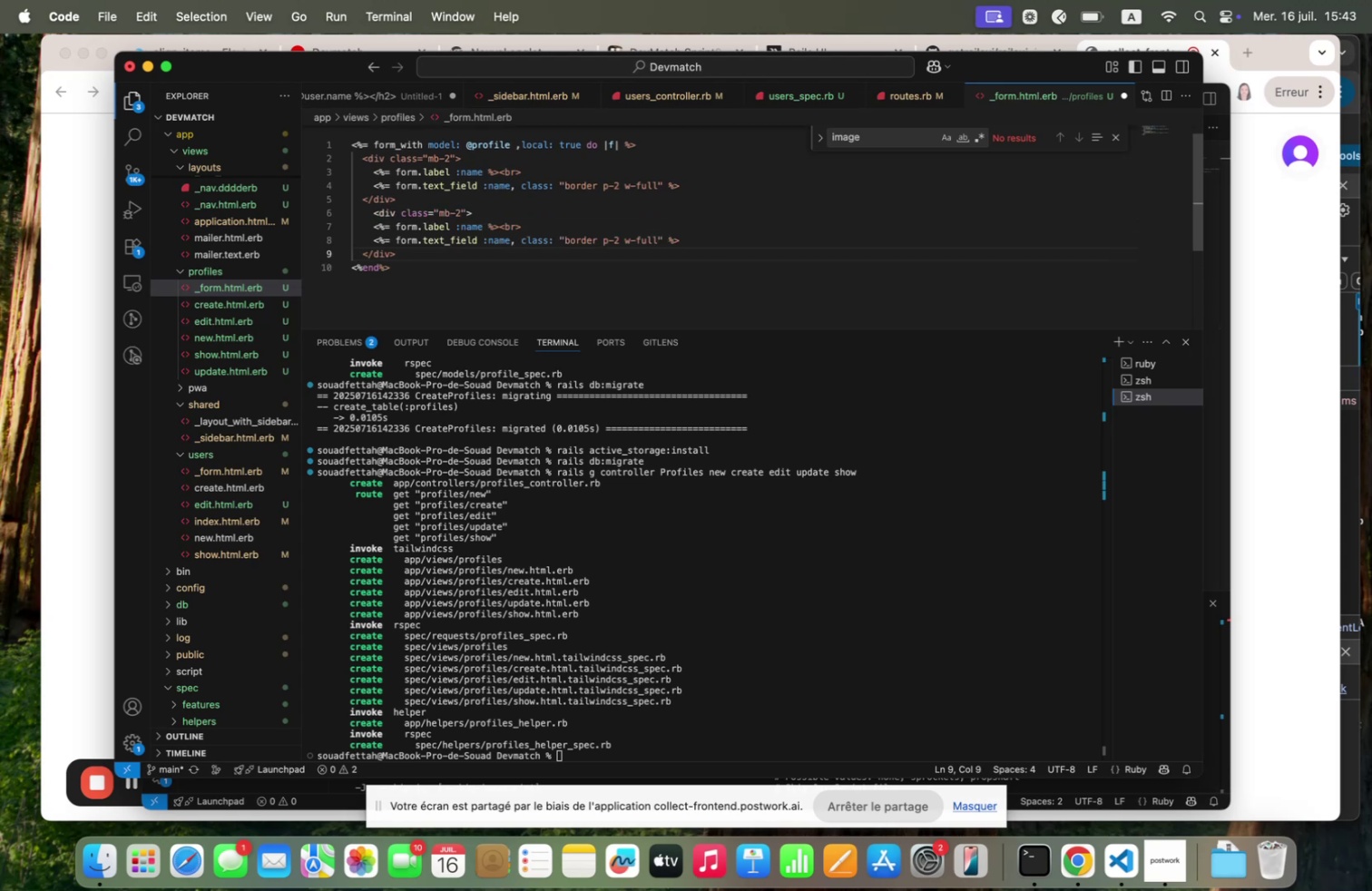 
key(Enter)
 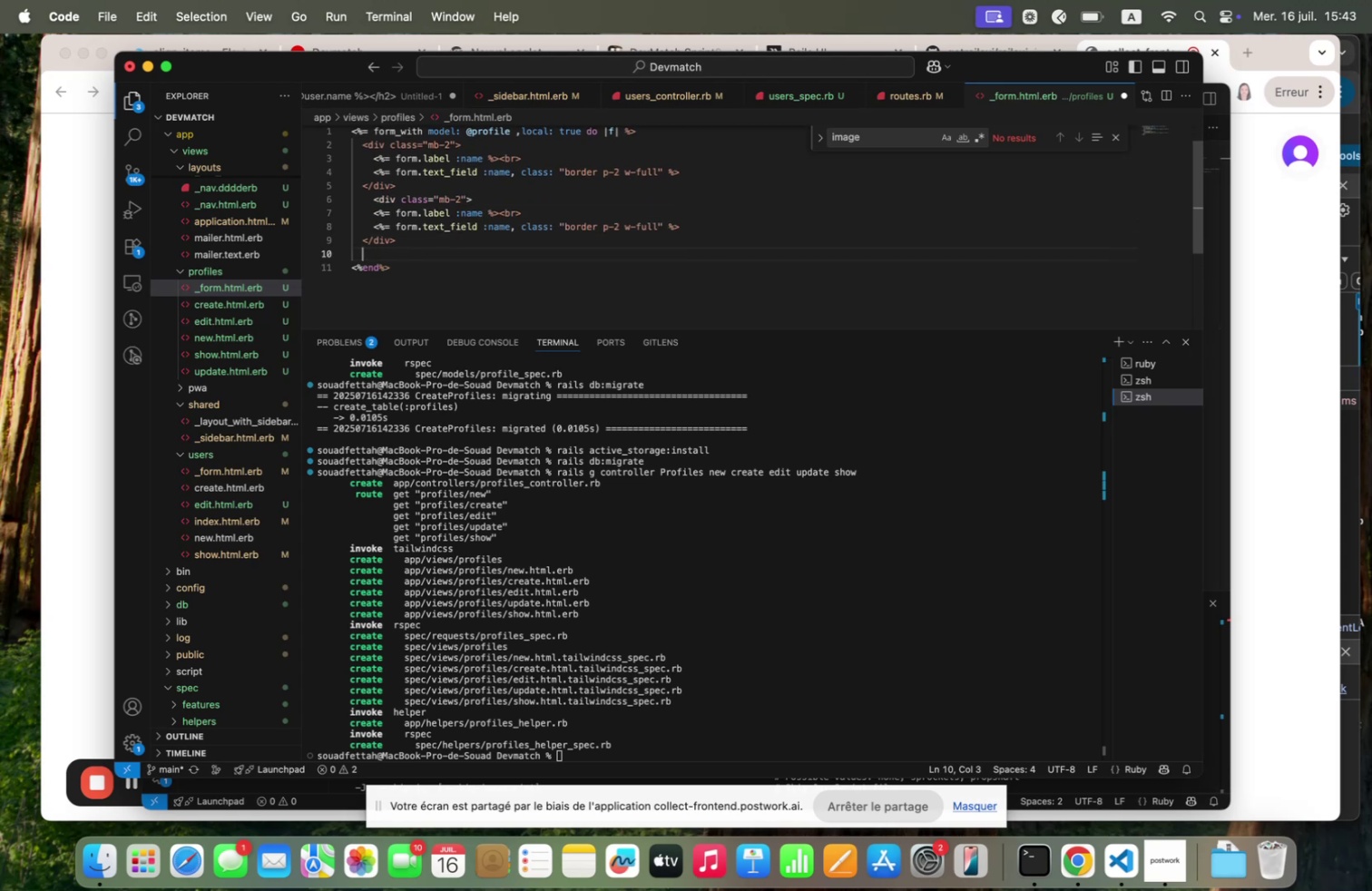 
key(Meta+V)
 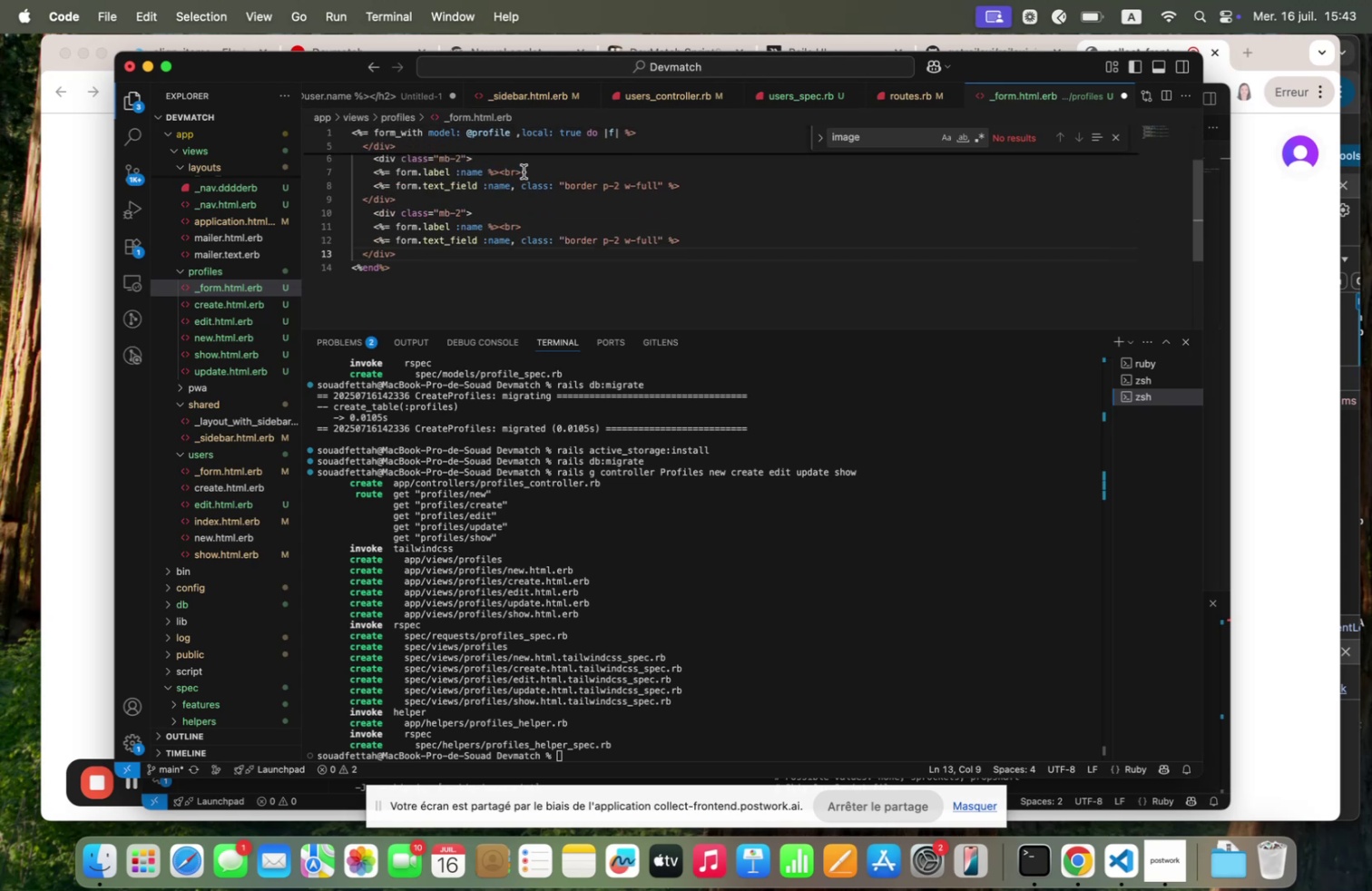 
scroll: coordinate [526, 173], scroll_direction: up, amount: 4.0
 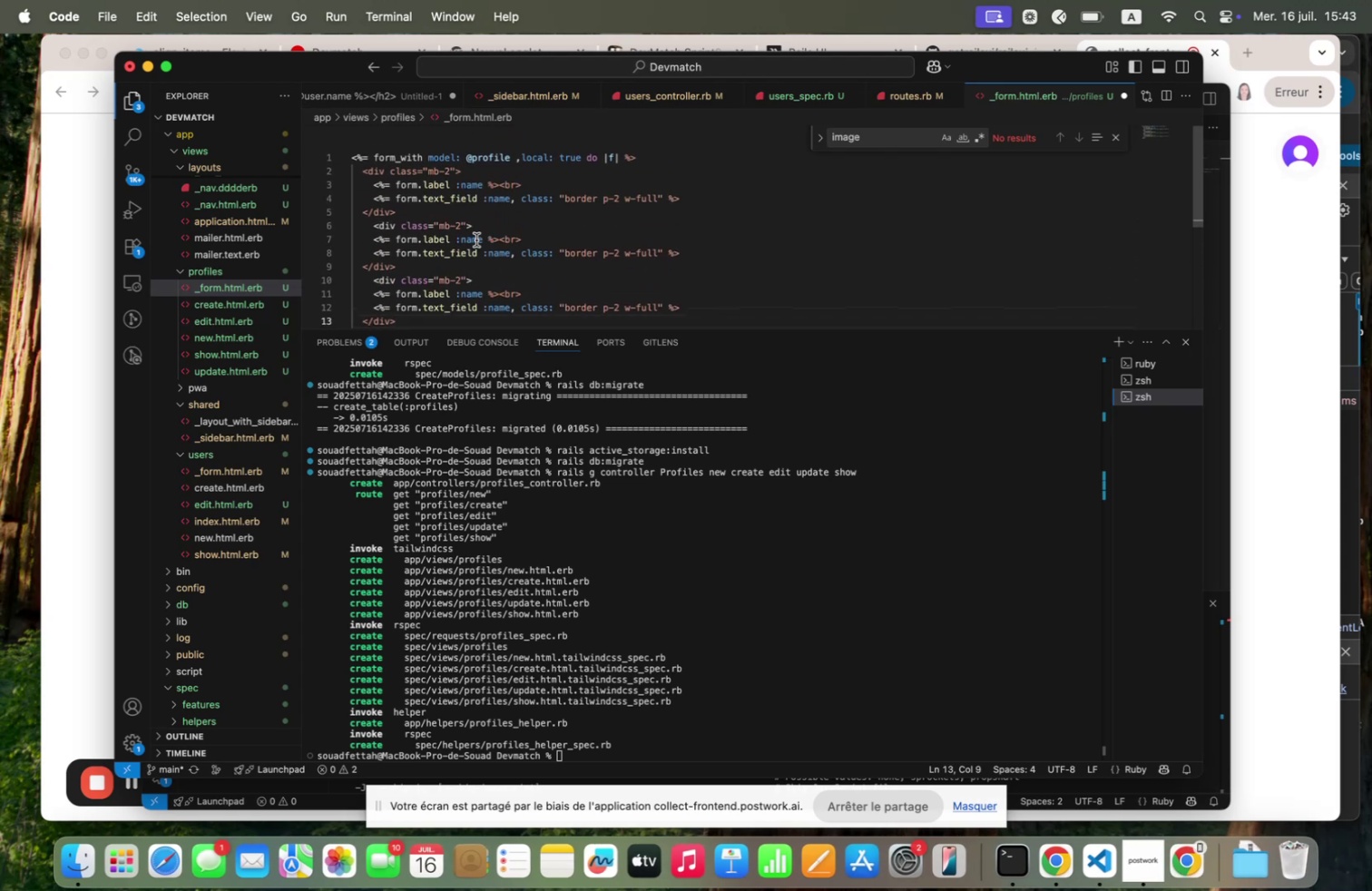 
double_click([475, 239])
 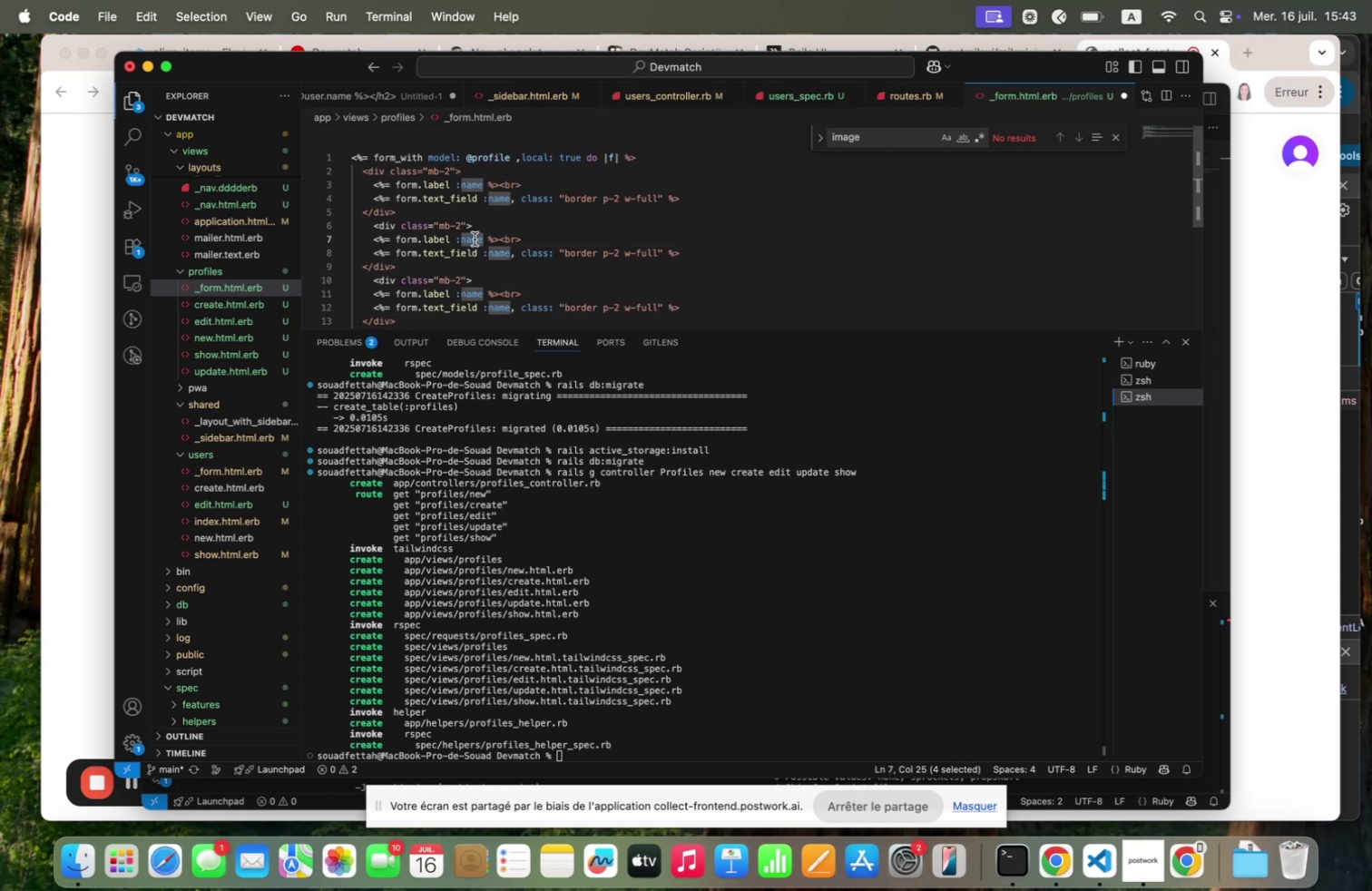 
type(bio)
 